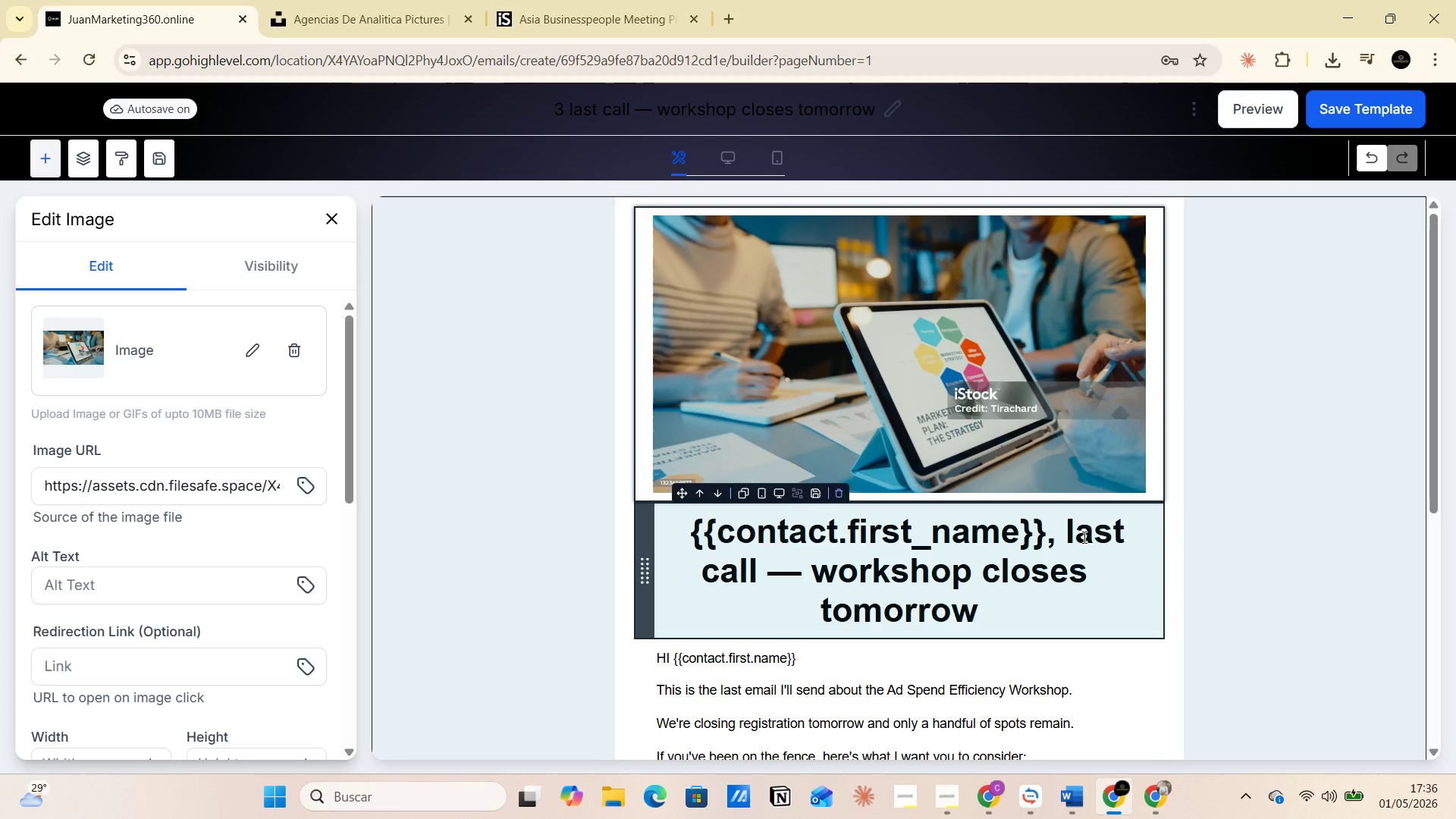 
left_click_drag(start_coordinate=[1070, 529], to_coordinate=[1101, 591])
 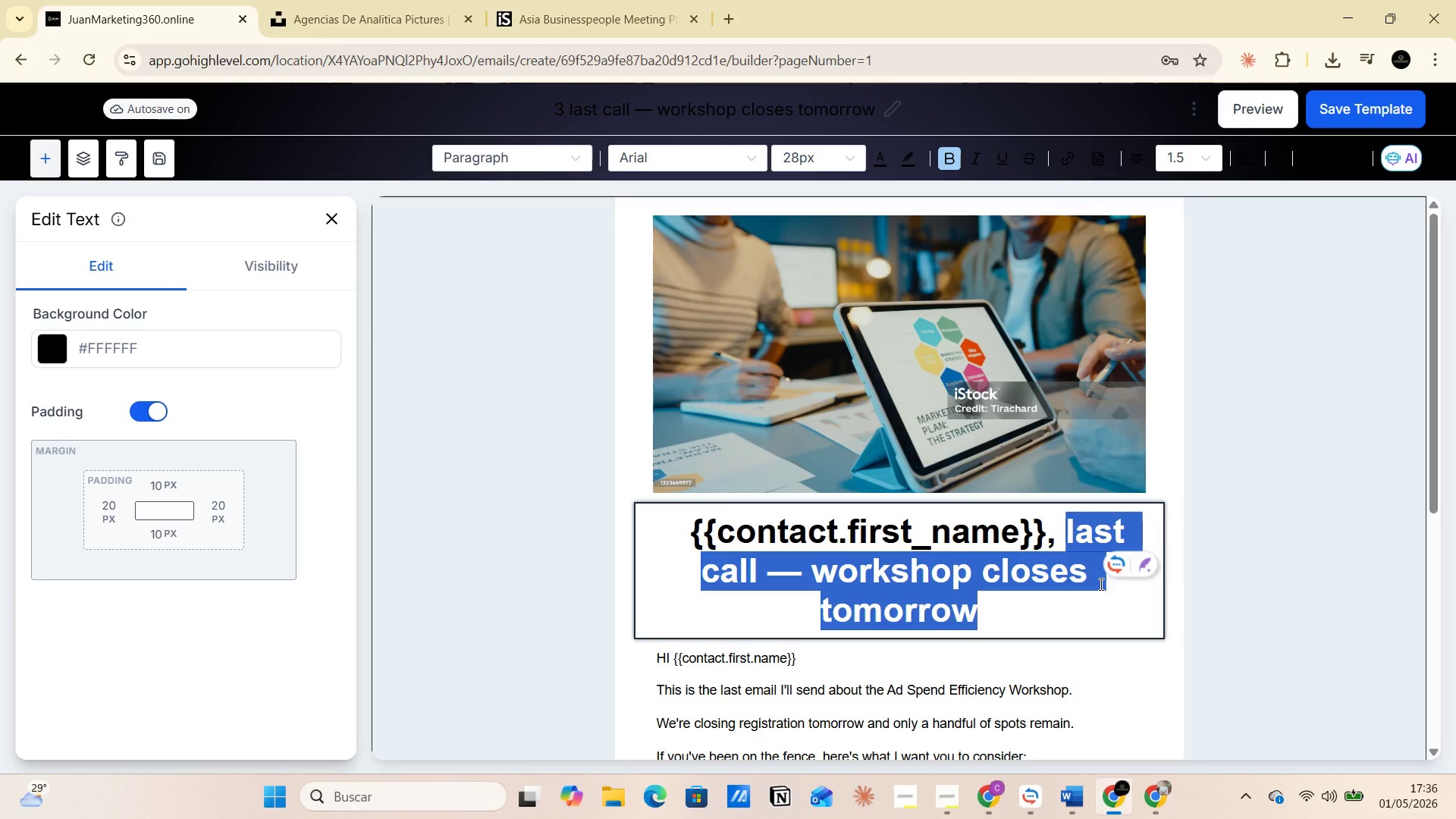 
key(Control+C)
 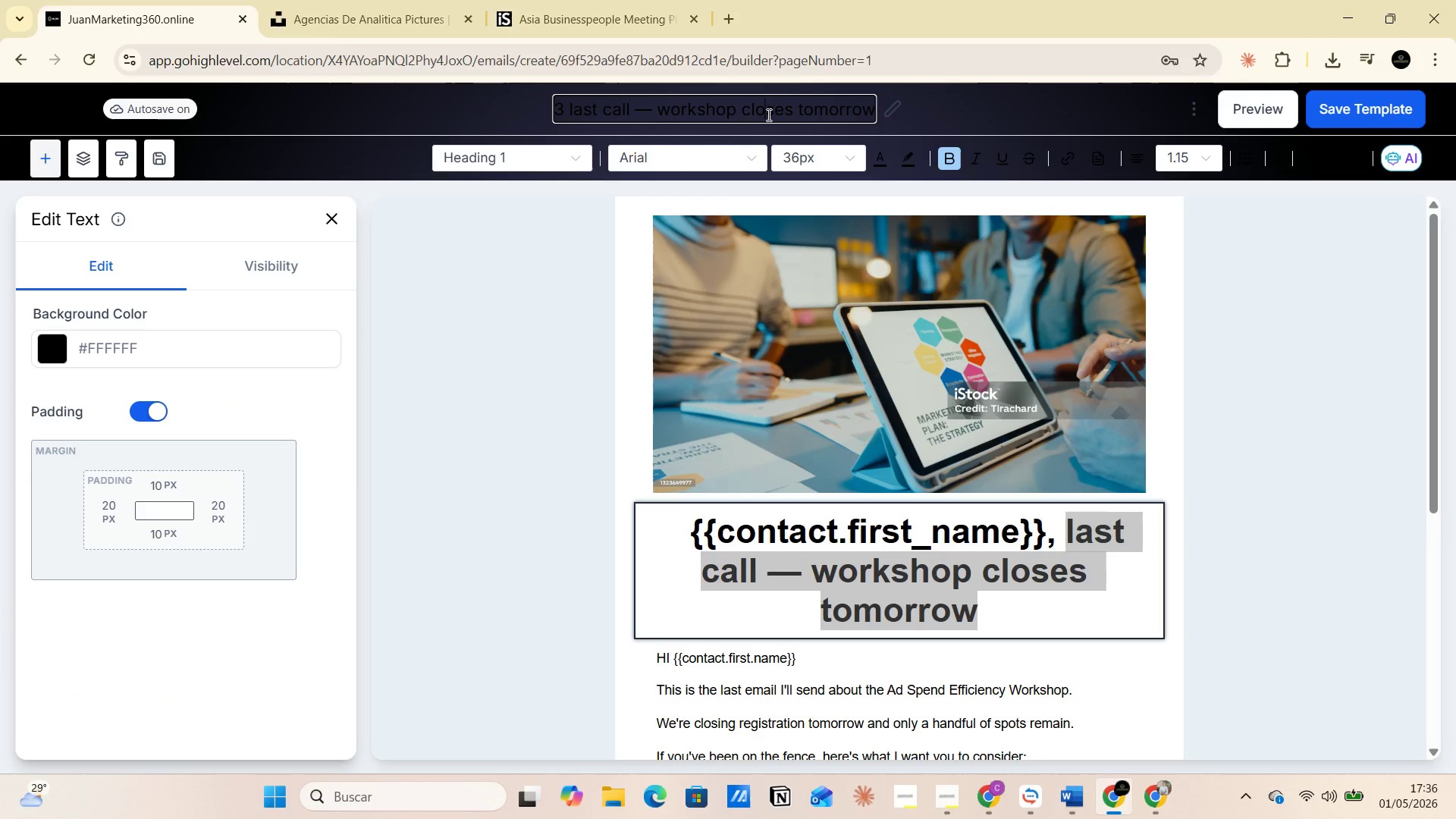 
double_click([766, 111])
 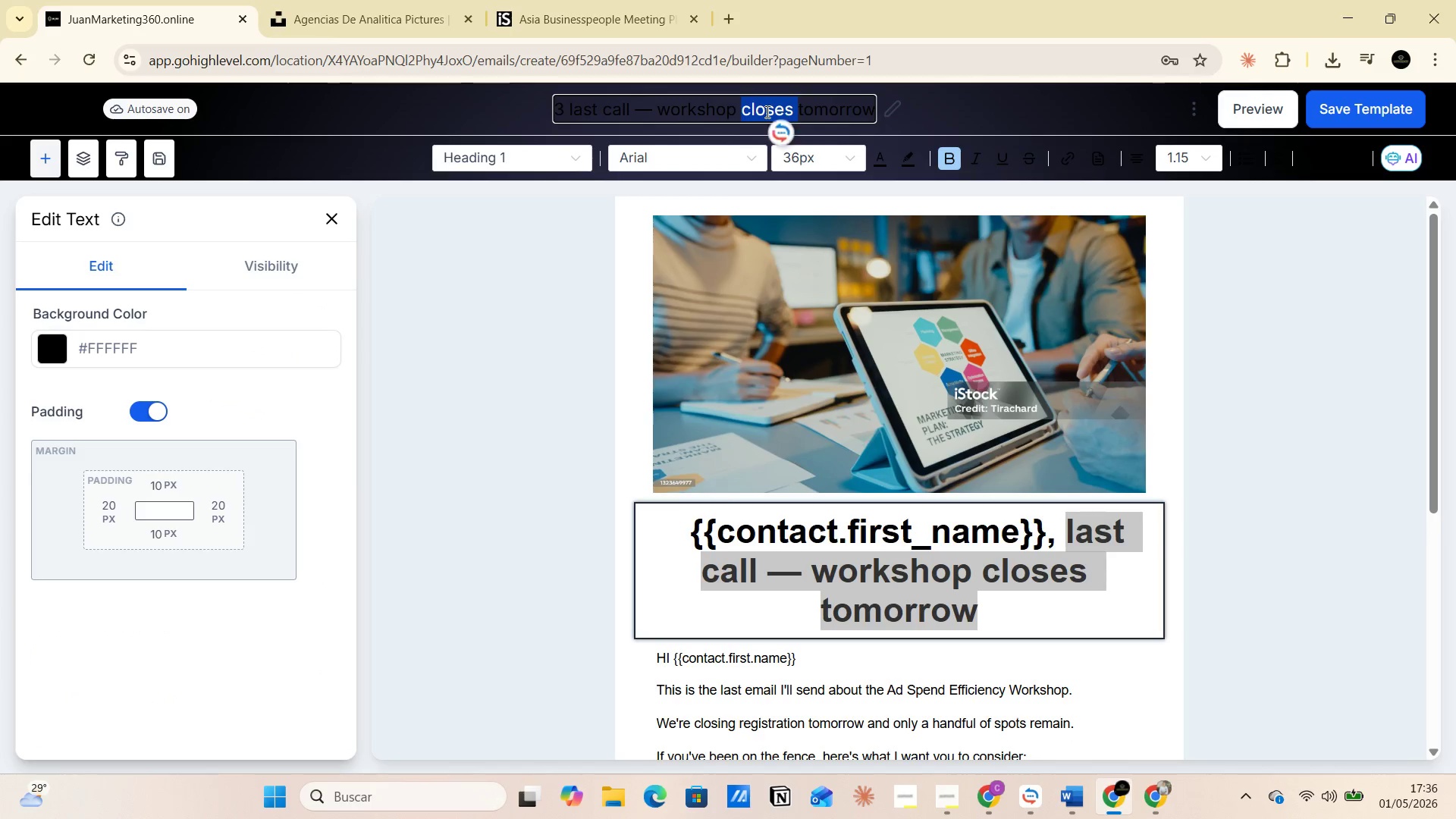 
triple_click([766, 111])
 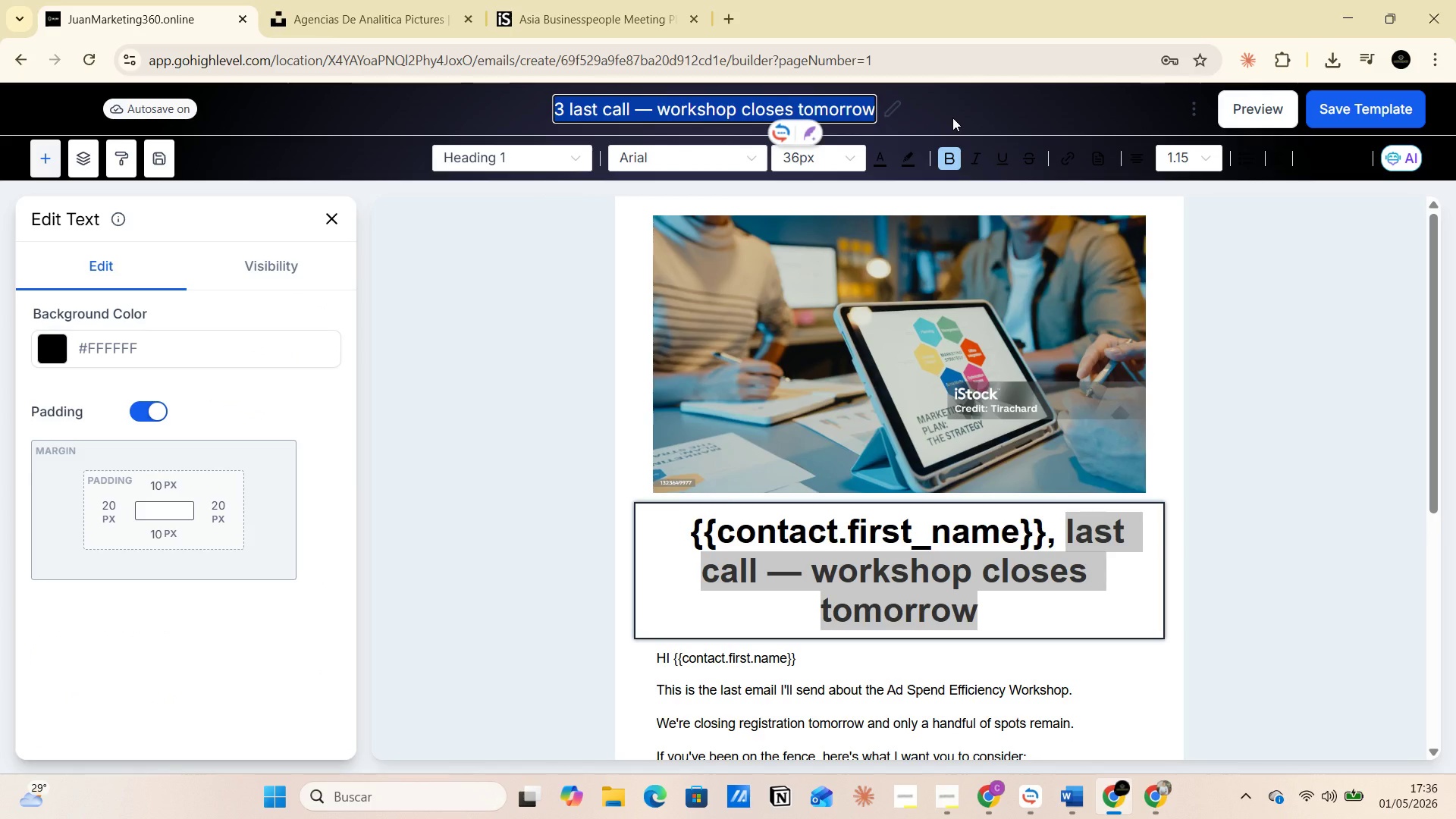 
wait(5.8)
 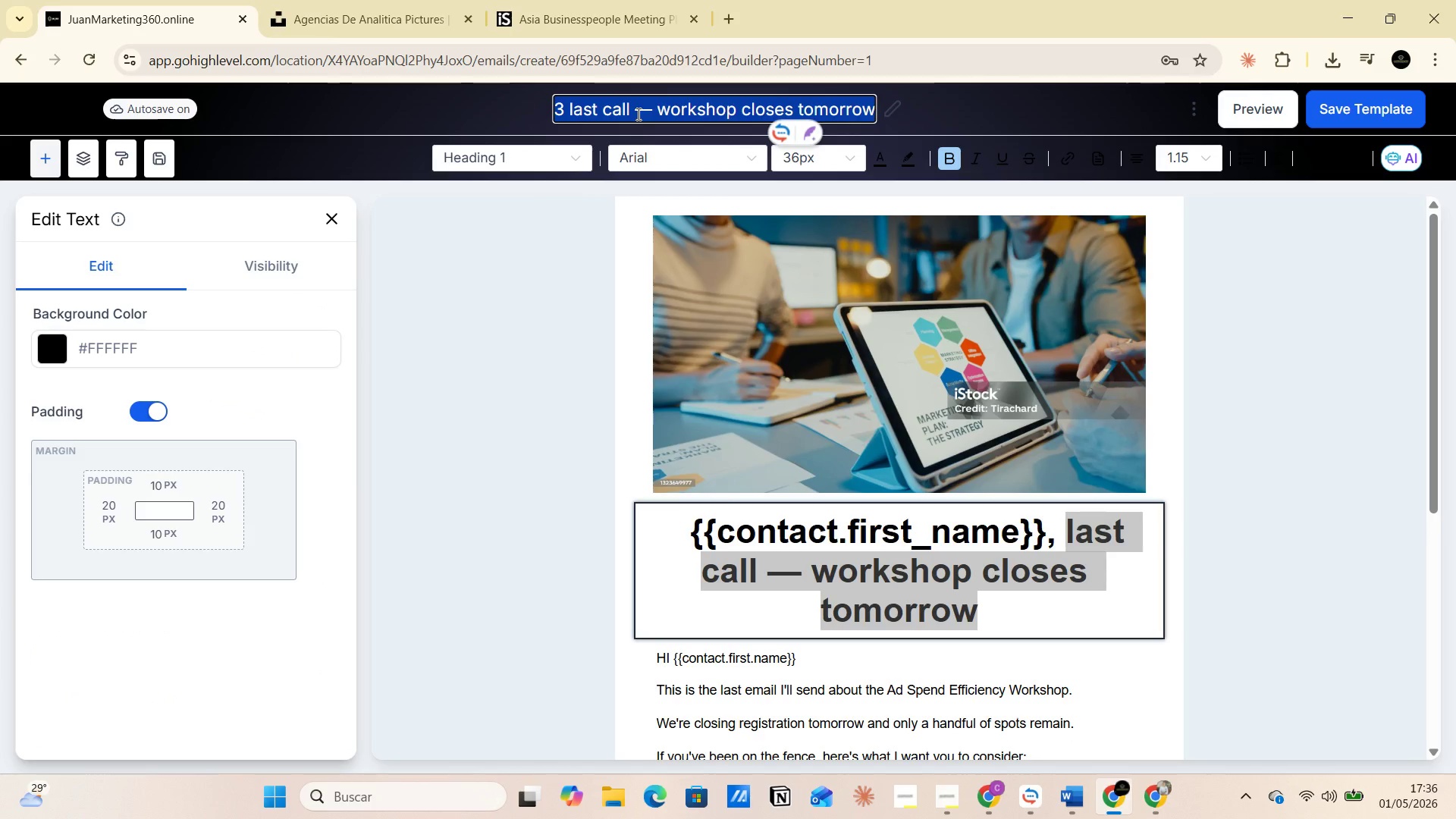 
left_click([1263, 432])
 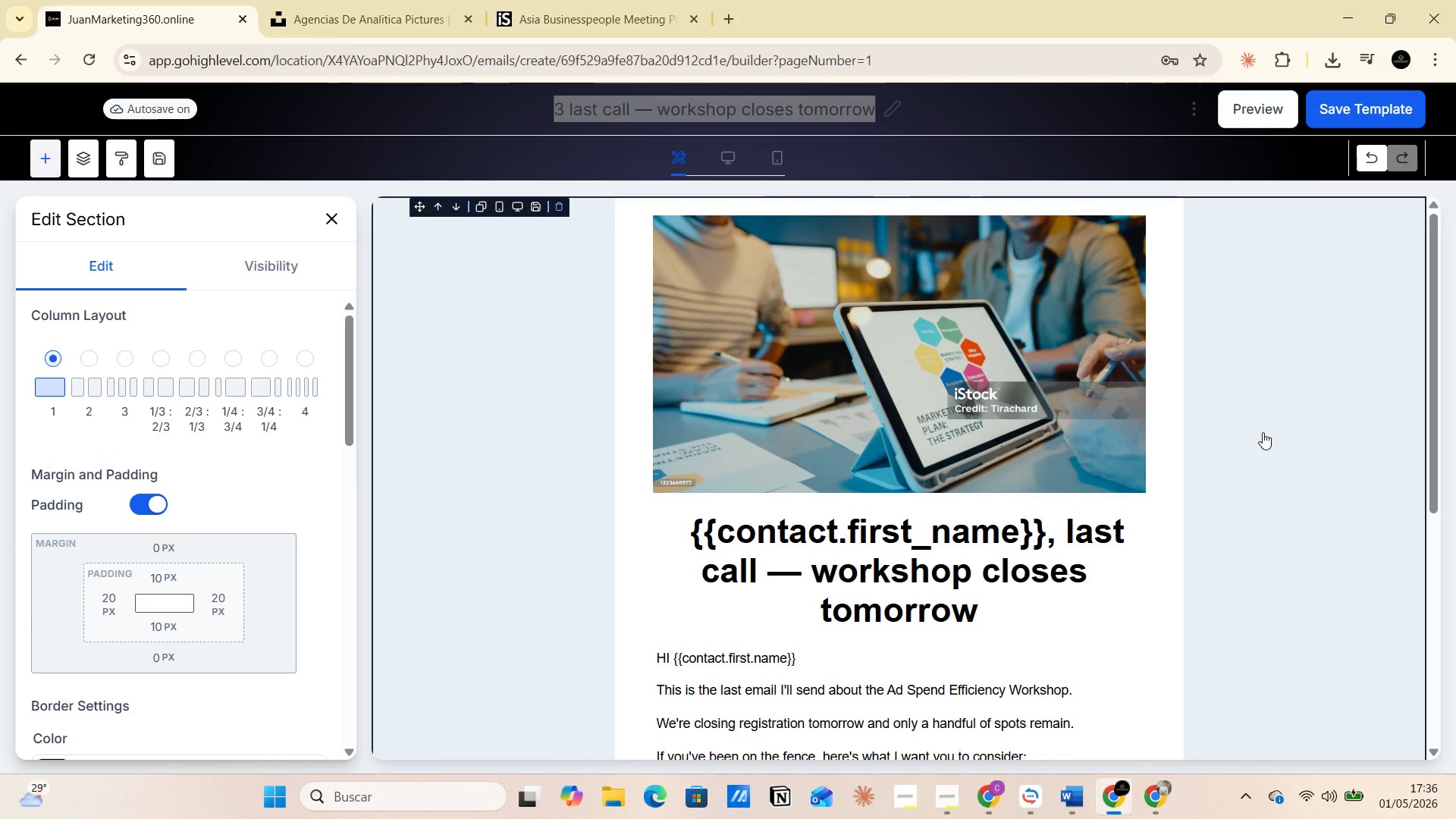 
left_click([1263, 432])
 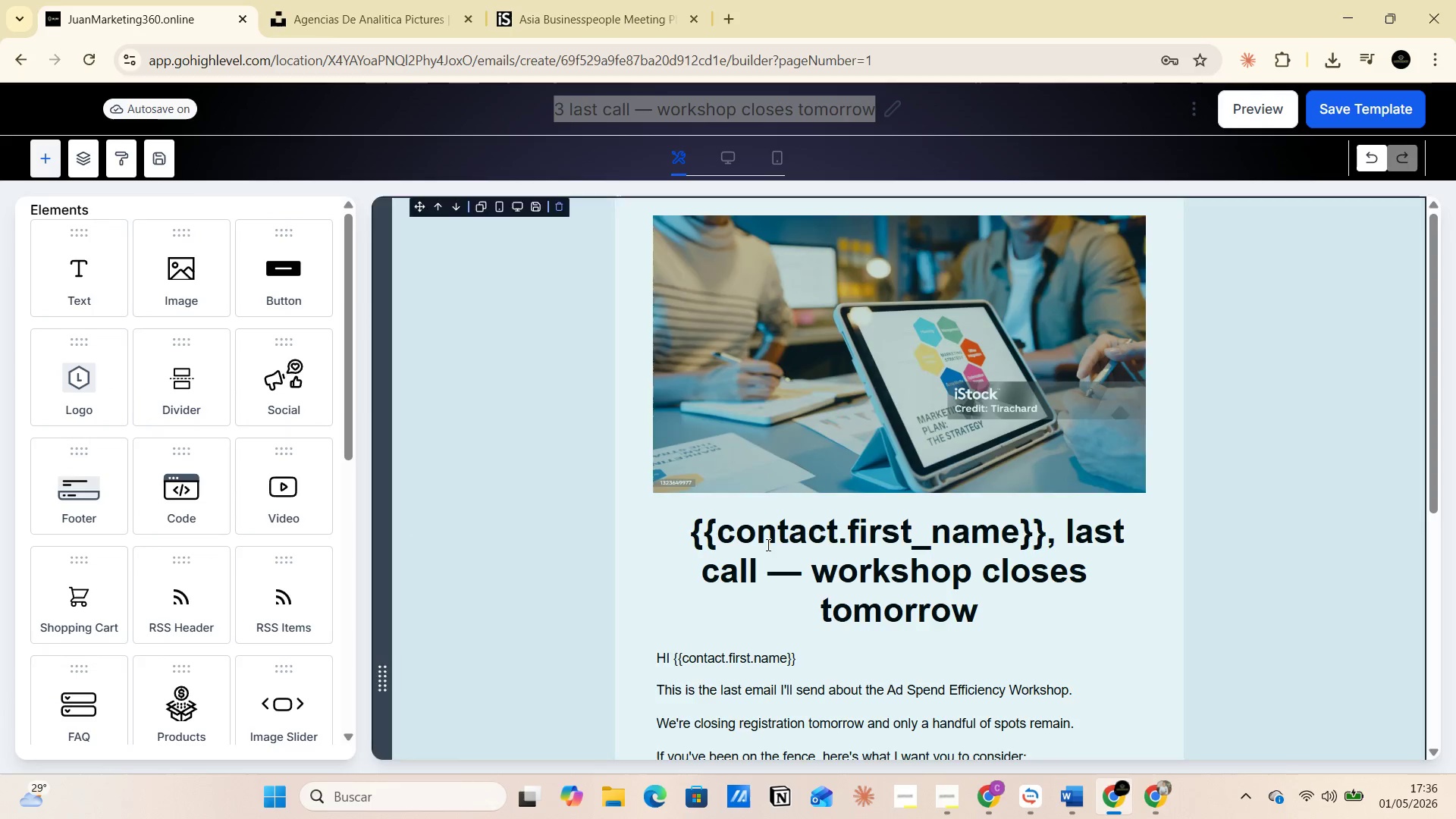 
left_click([1266, 557])
 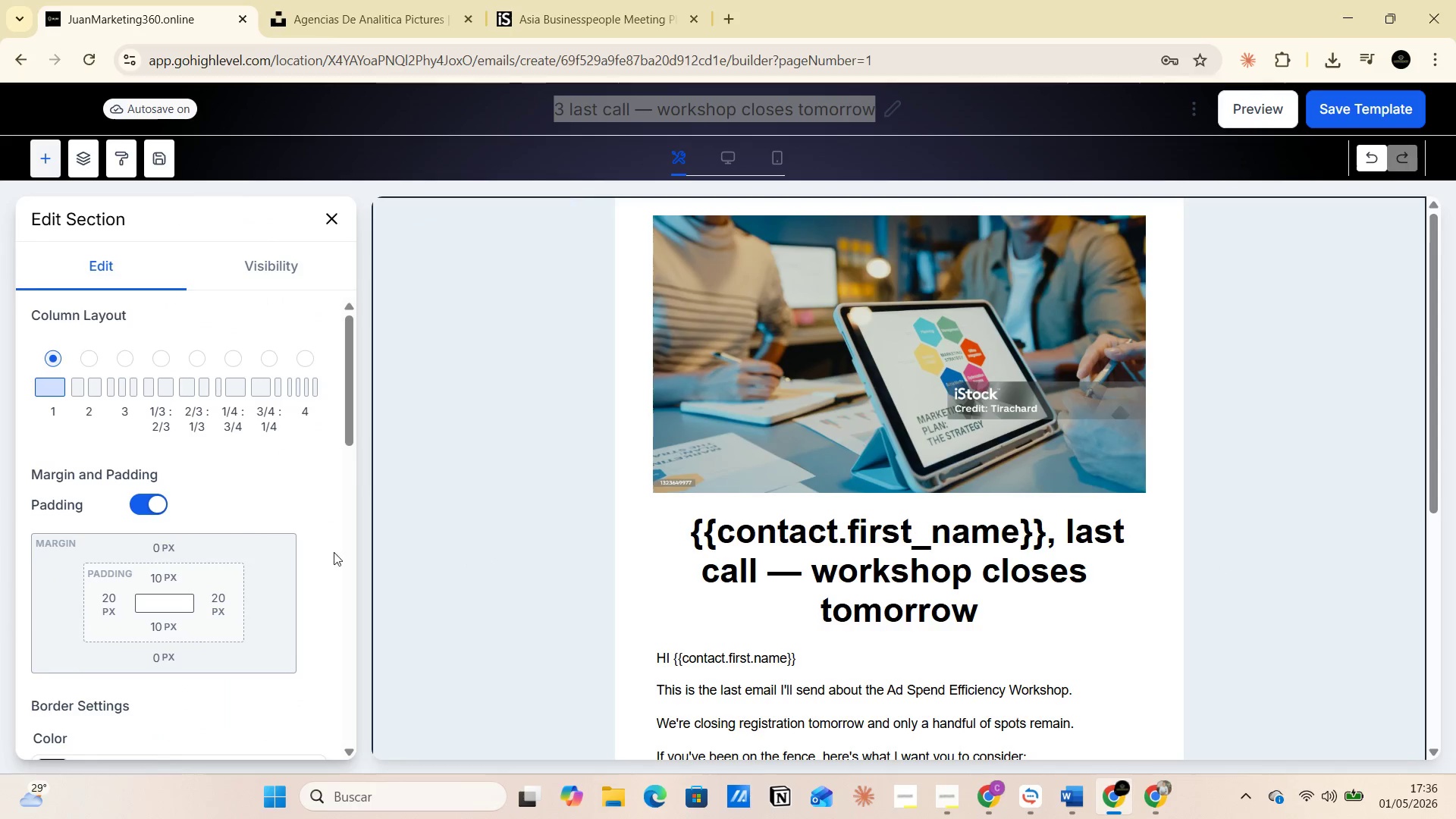 
scroll: coordinate [139, 576], scroll_direction: down, amount: 10.0
 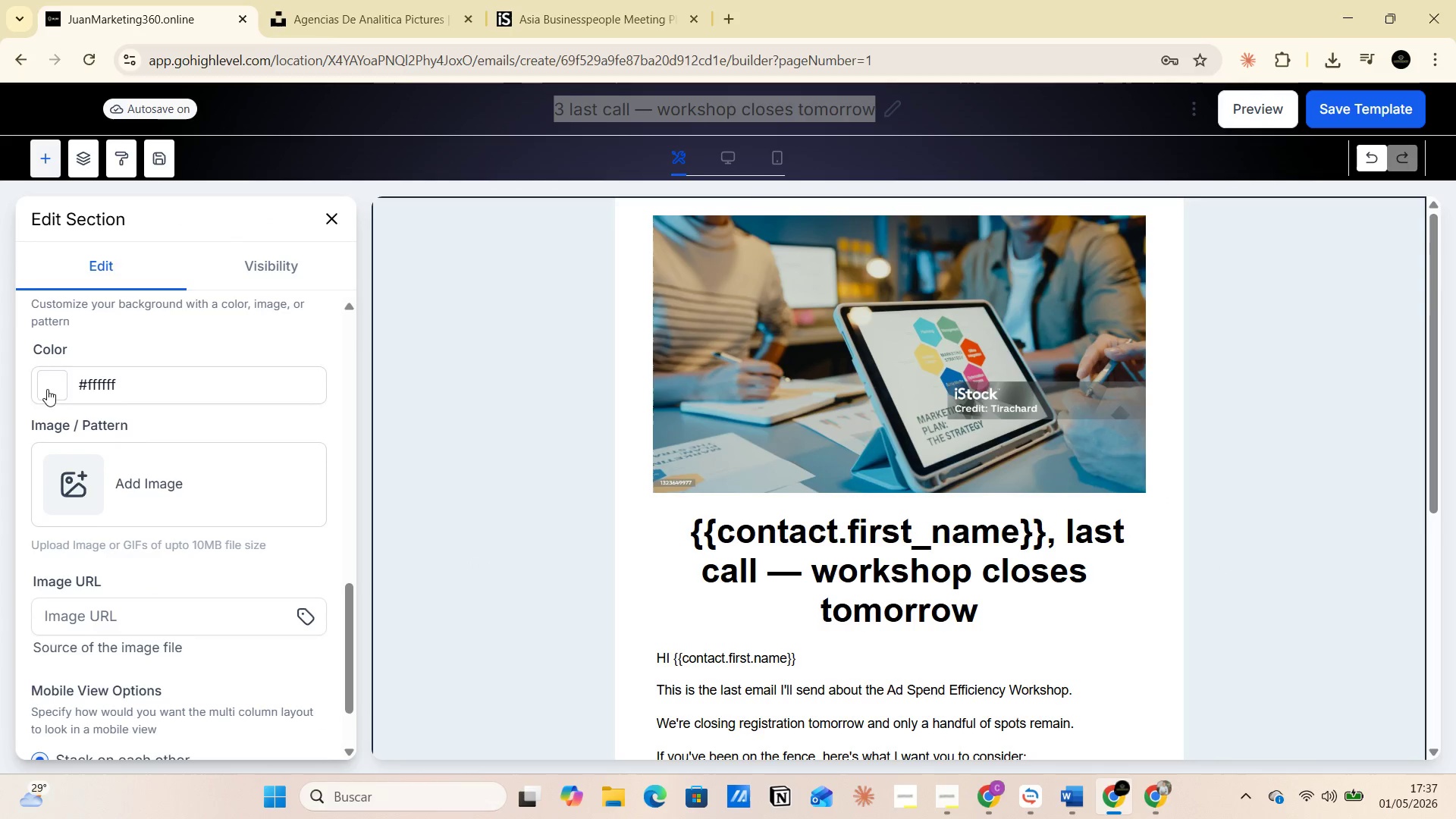 
left_click([49, 381])
 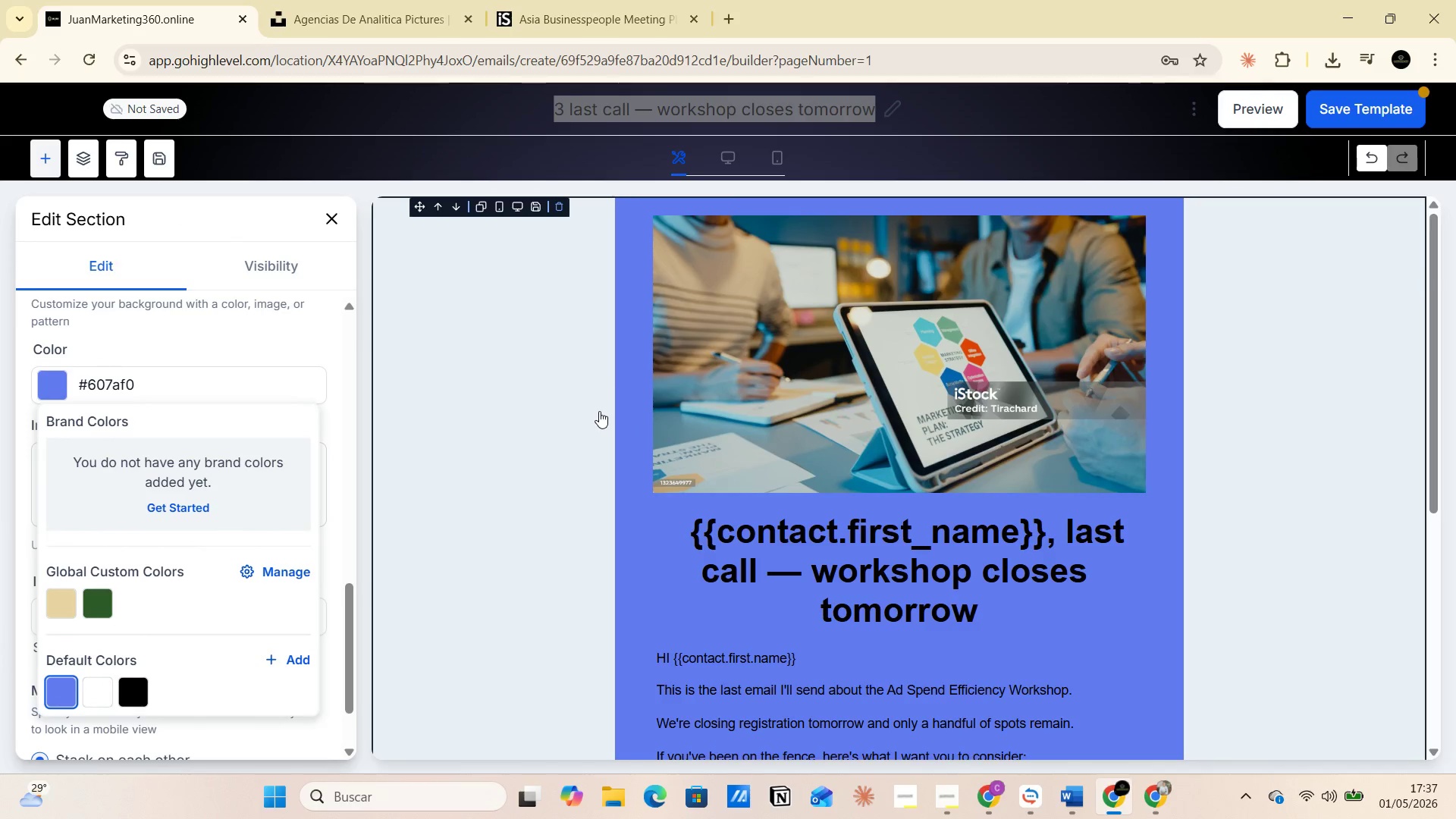 
wait(6.94)
 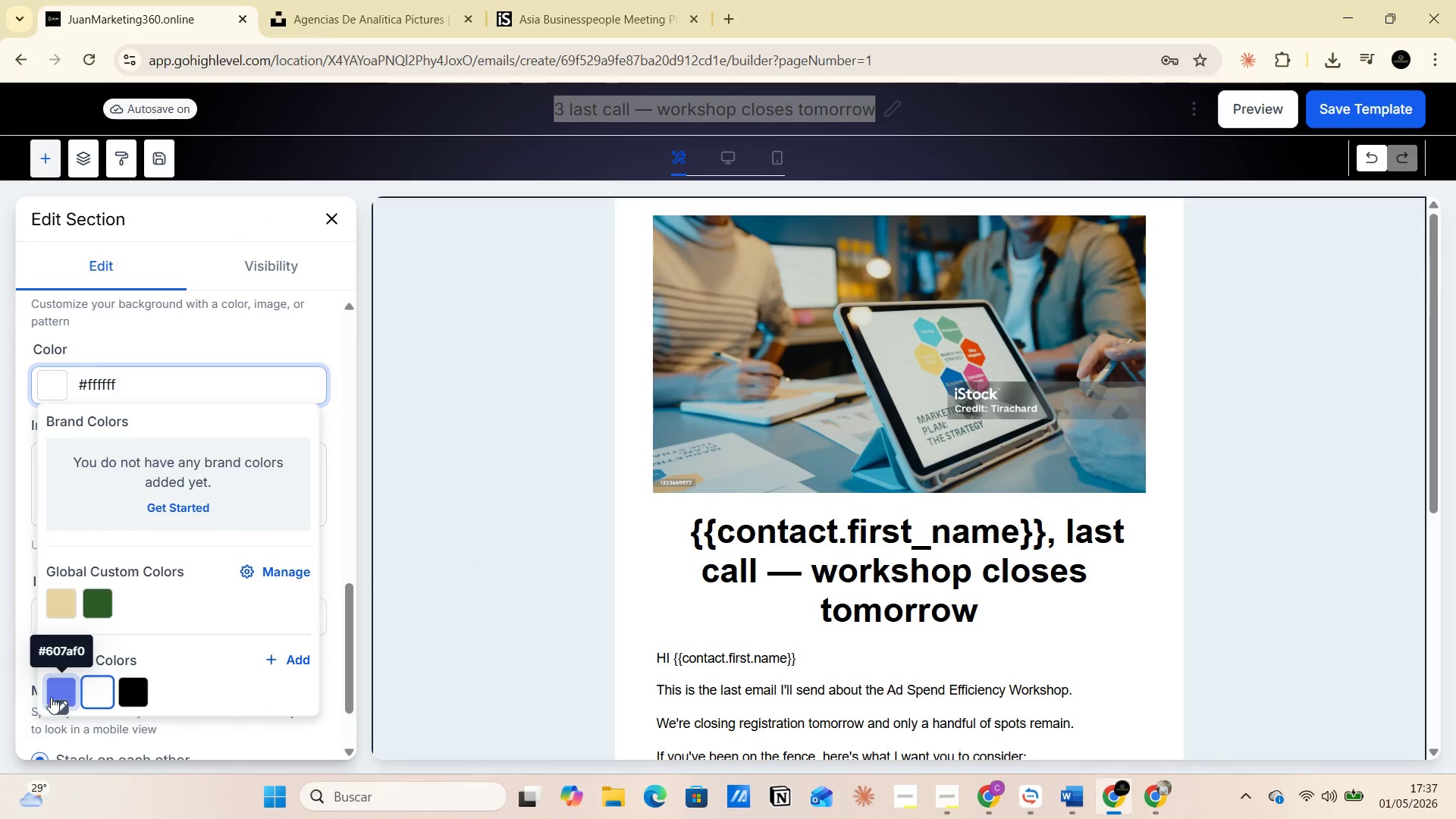 
double_click([736, 108])
 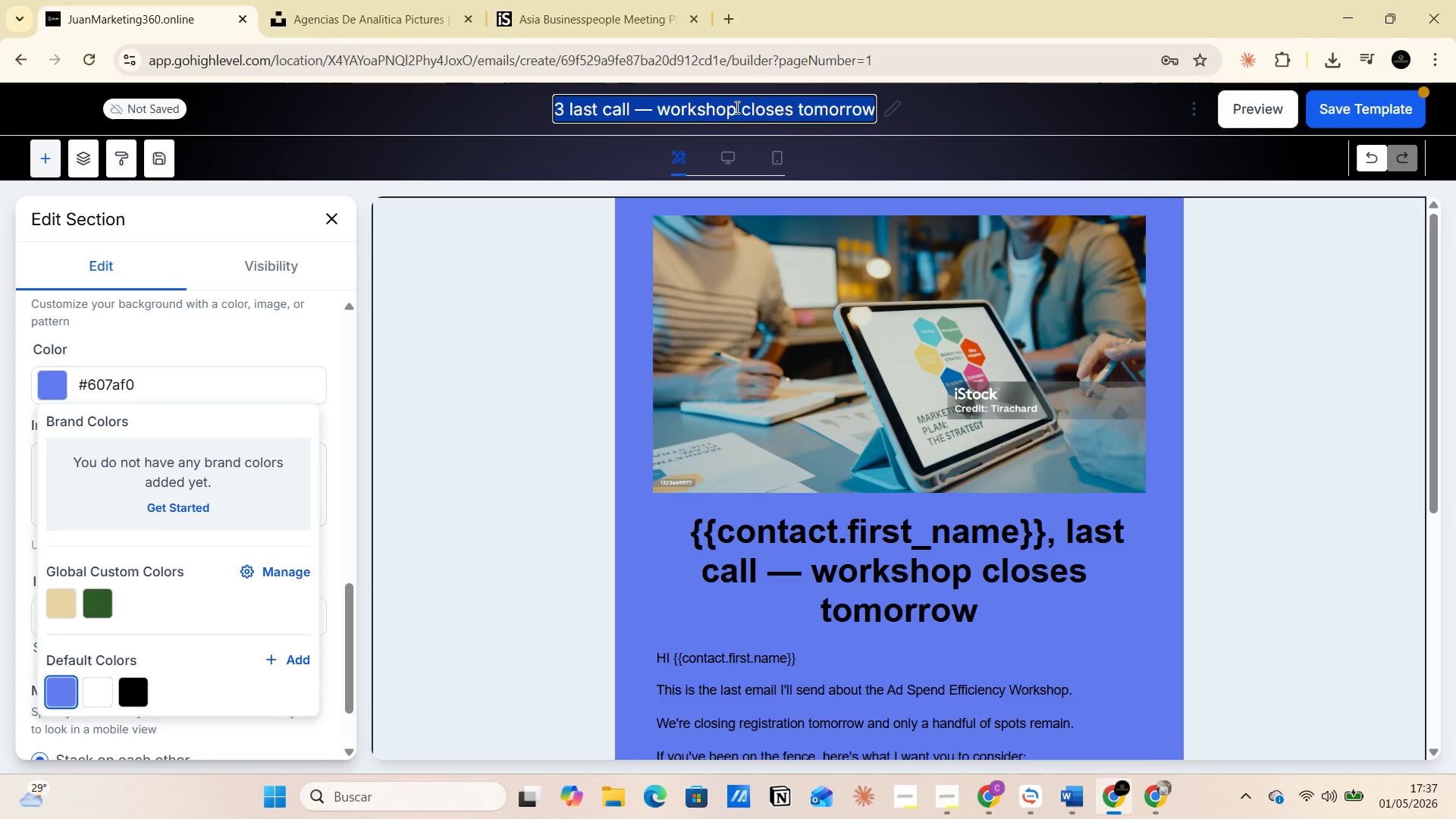 
triple_click([736, 107])
 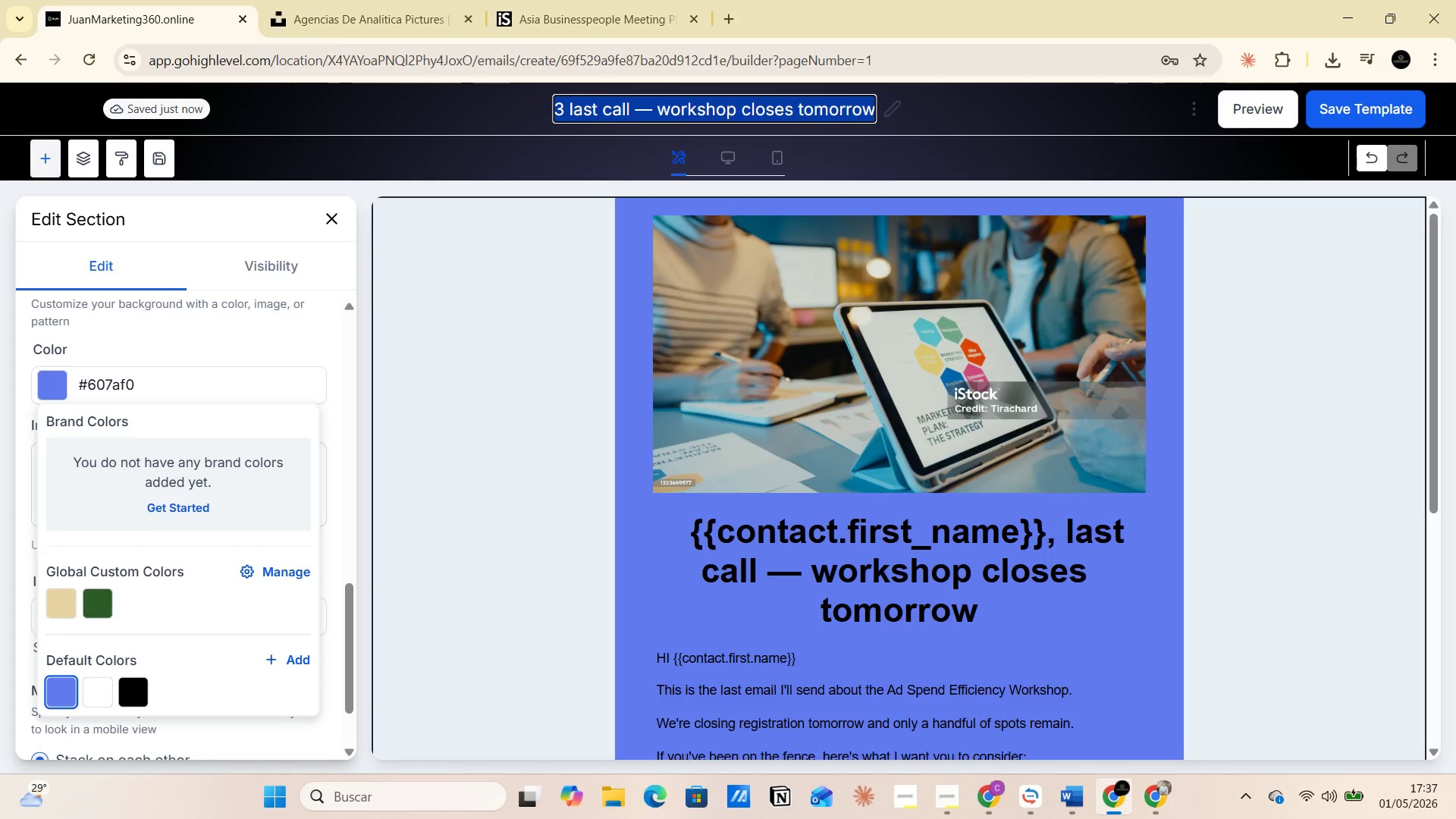 
left_click([1376, 105])
 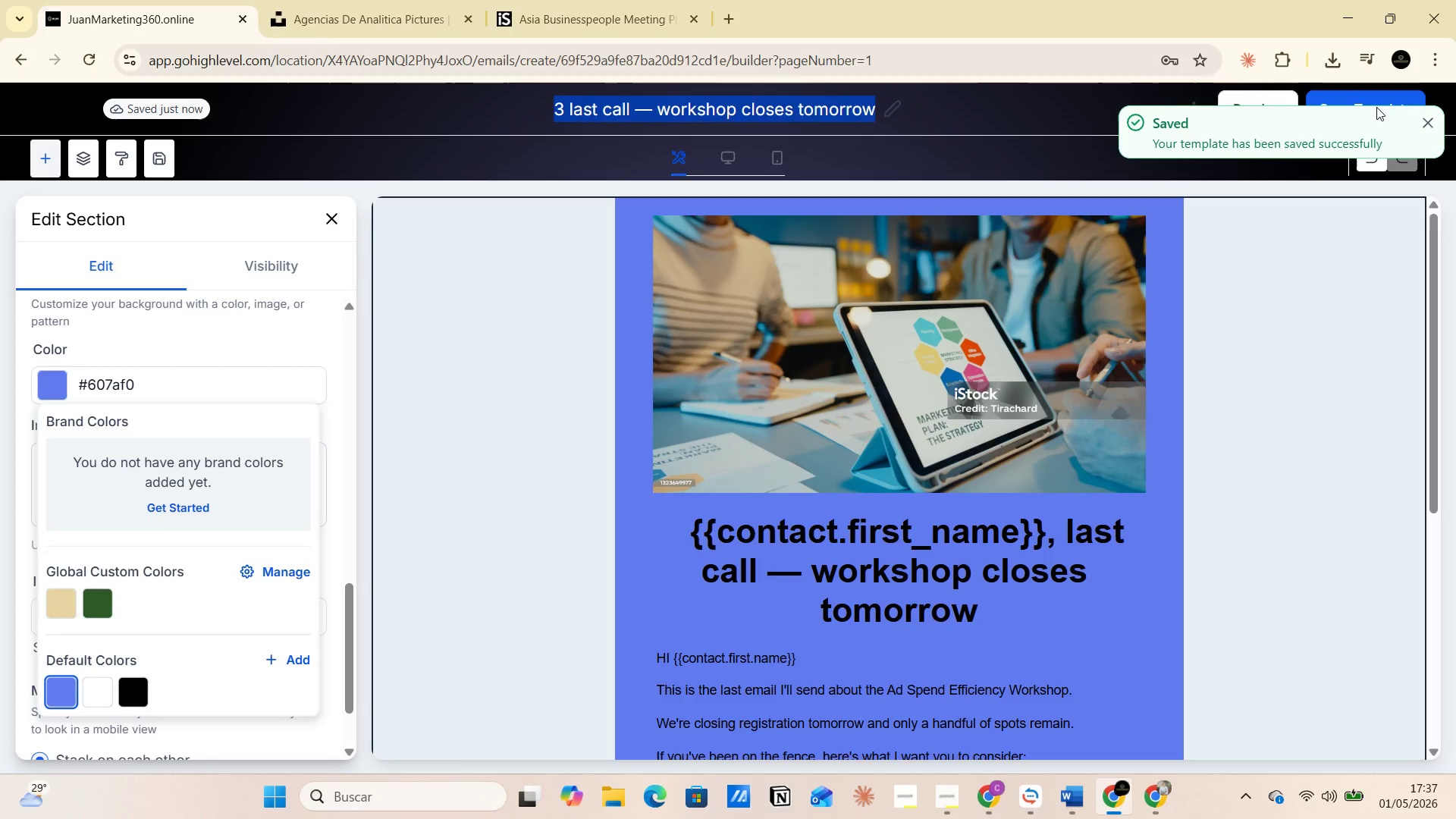 
key(PrintScreen)
 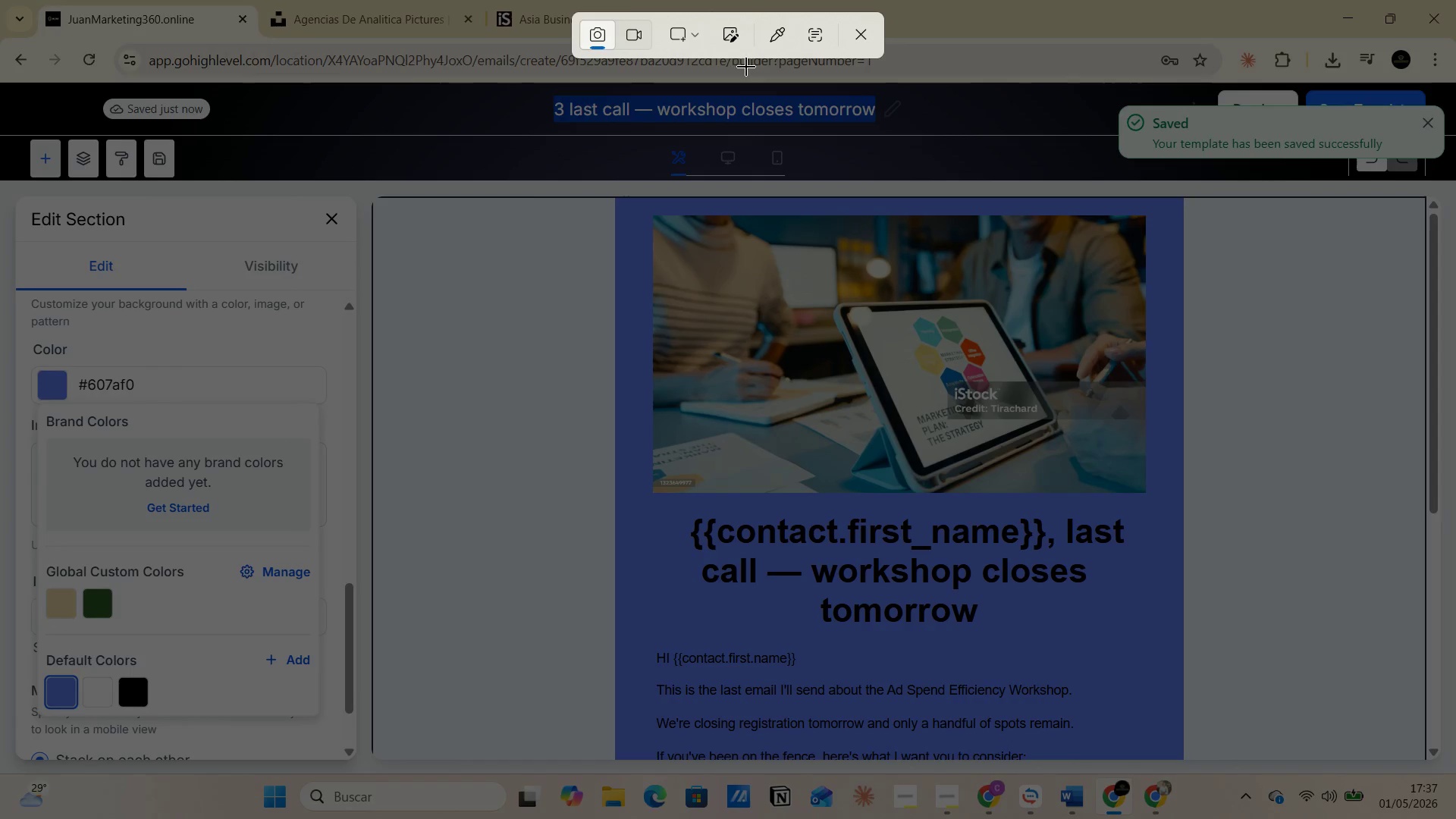 
left_click([693, 32])
 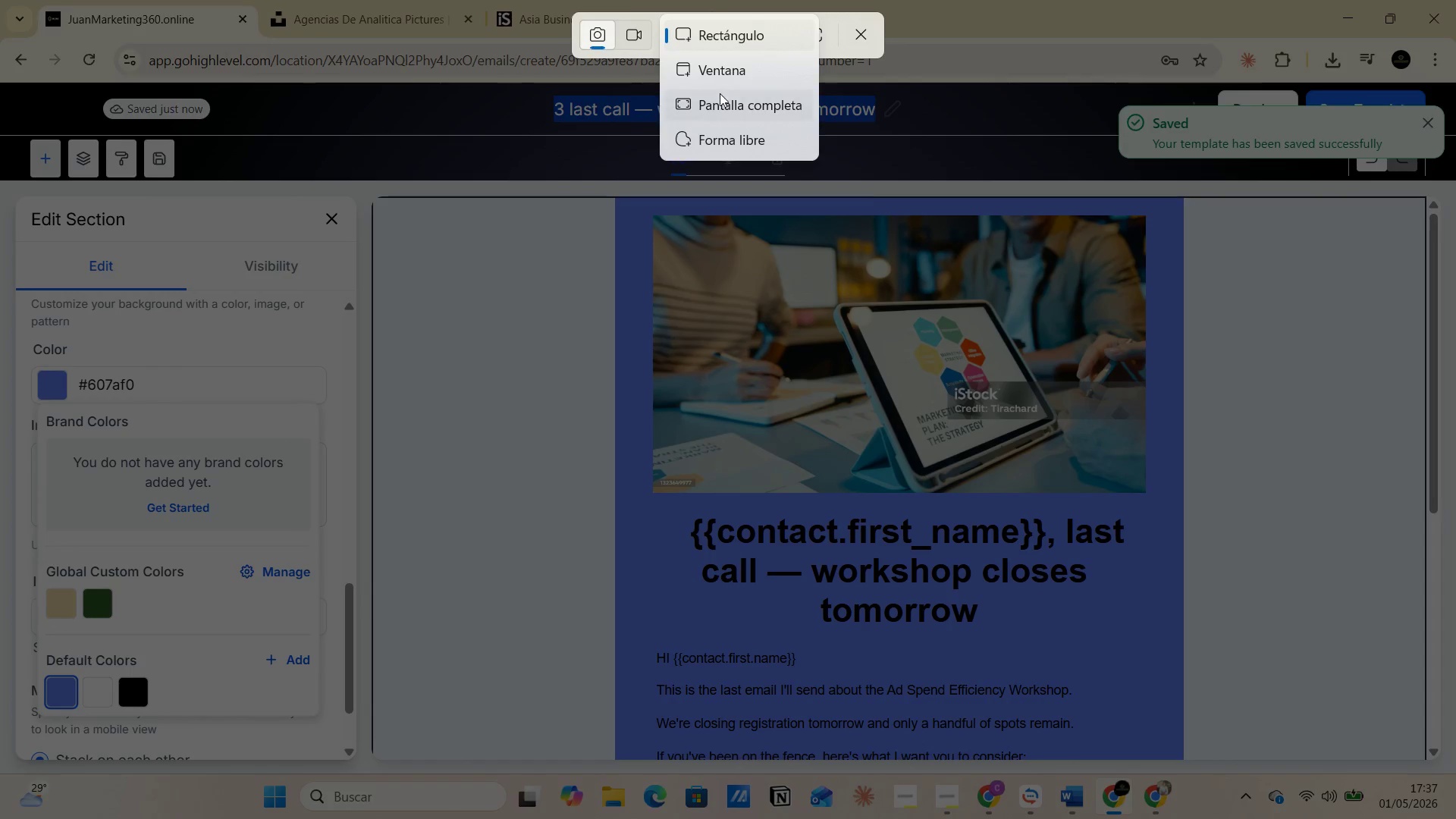 
left_click([721, 97])
 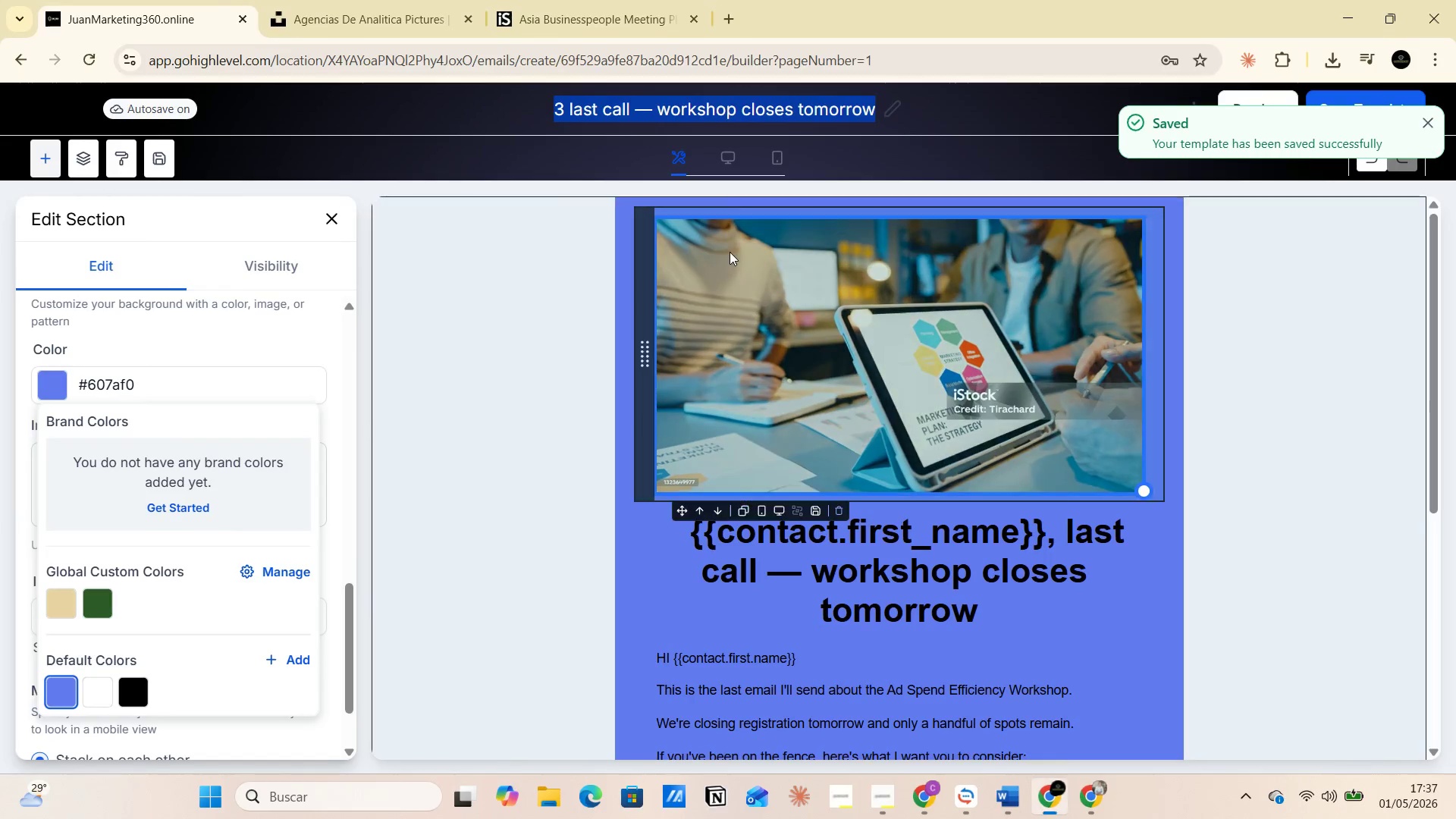 
key(Alt+AltLeft)
 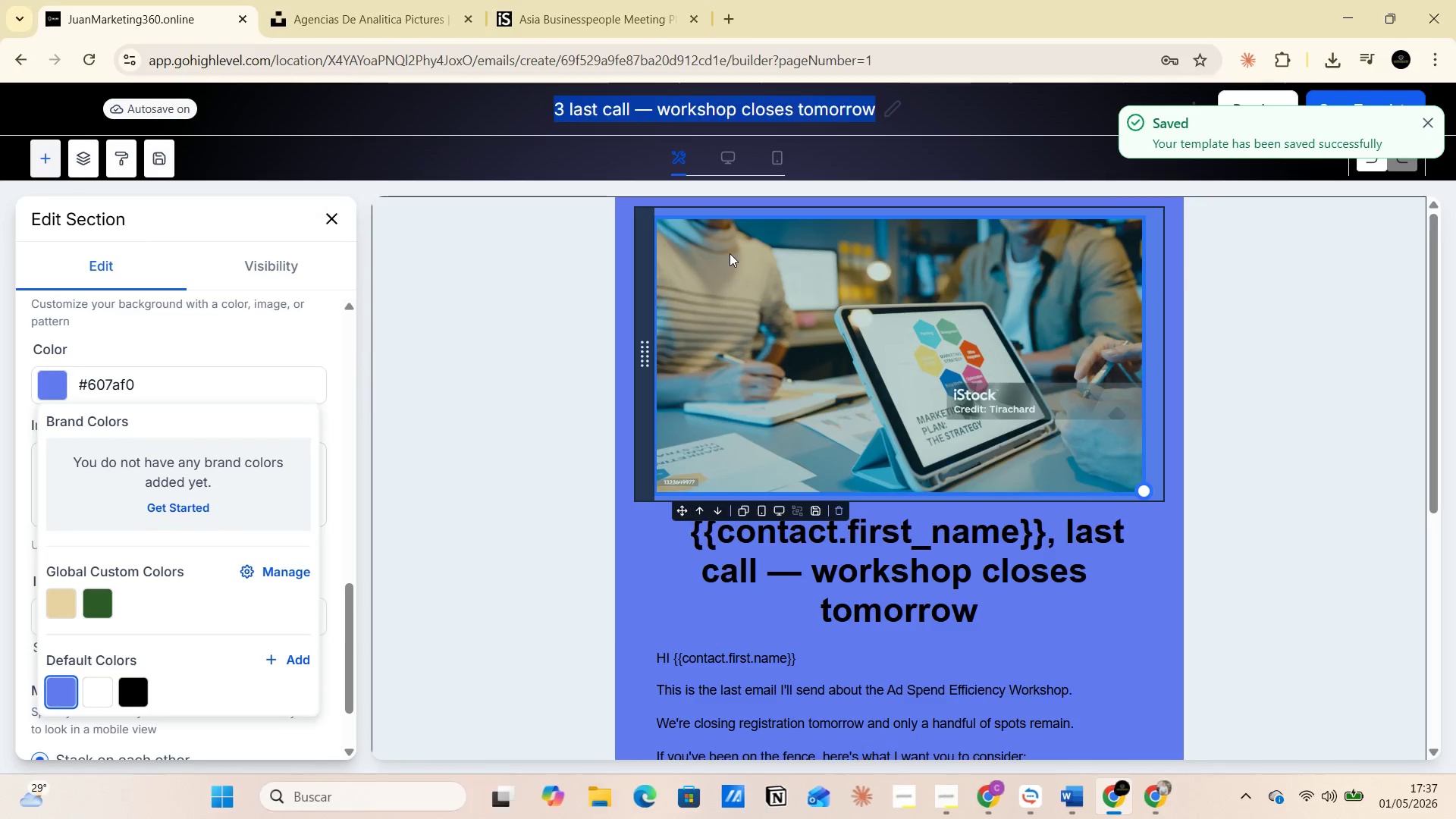 
key(Alt+Tab)
 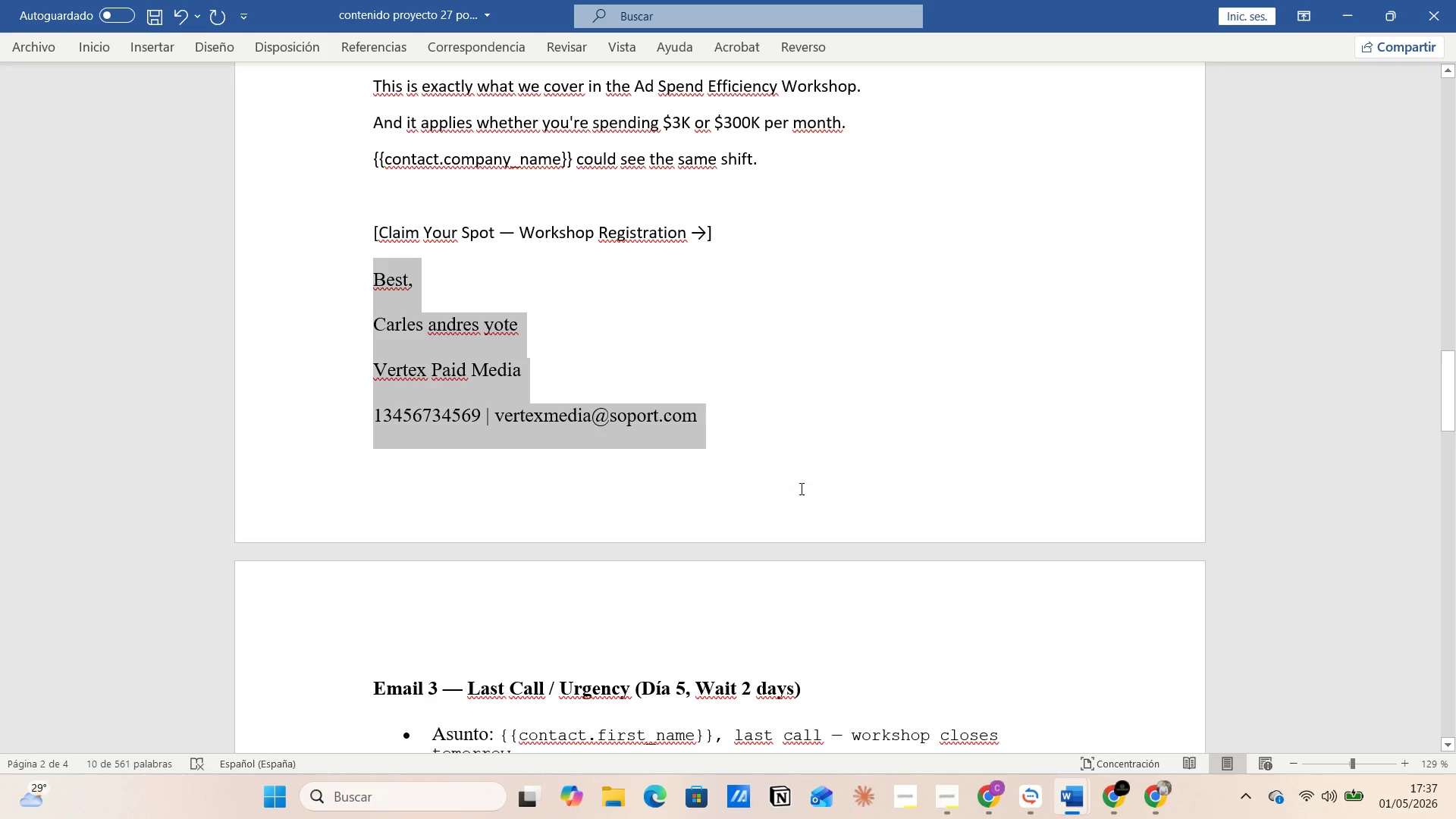 
key(Alt+AltLeft)
 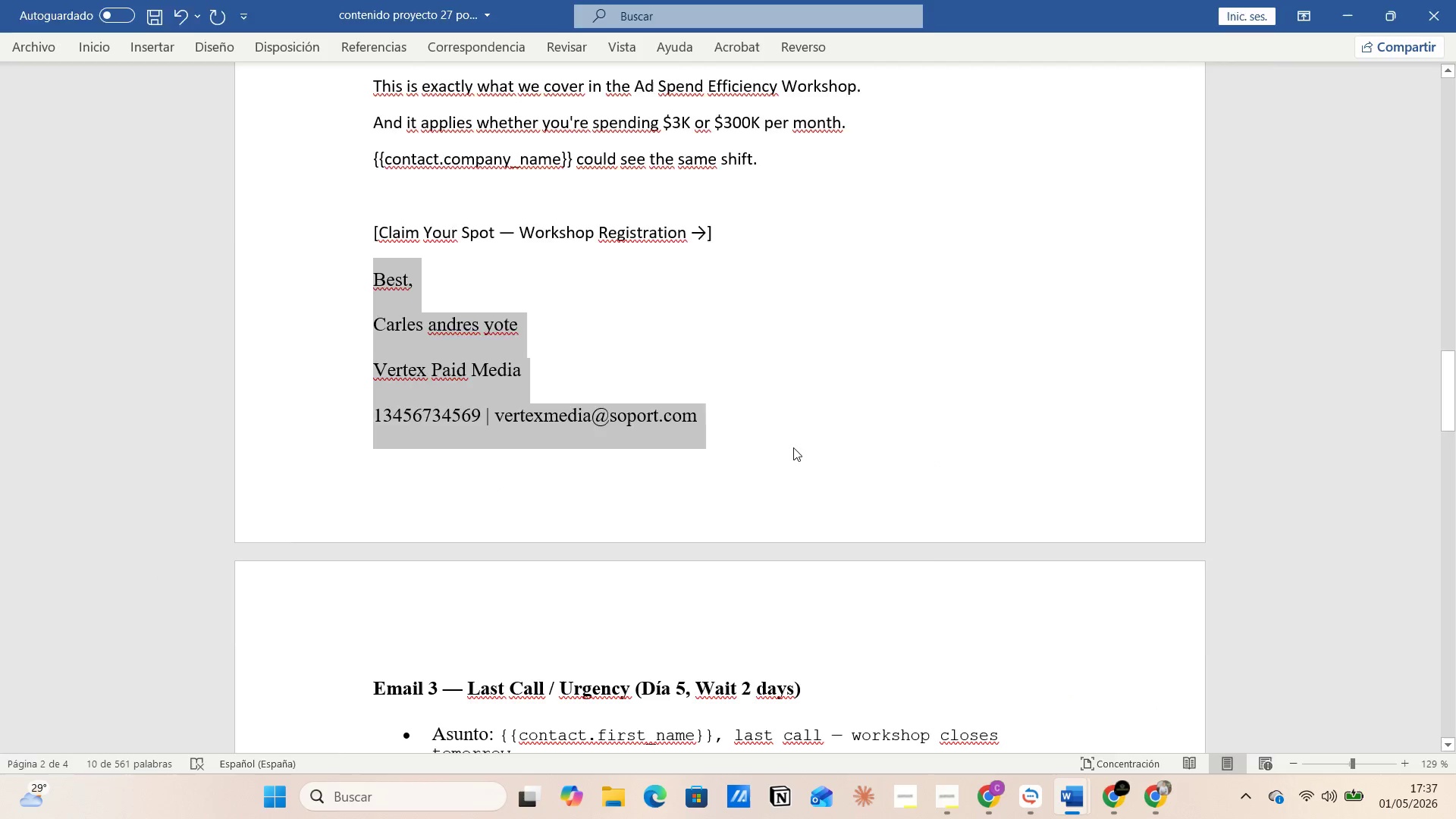 
key(Alt+Tab)
 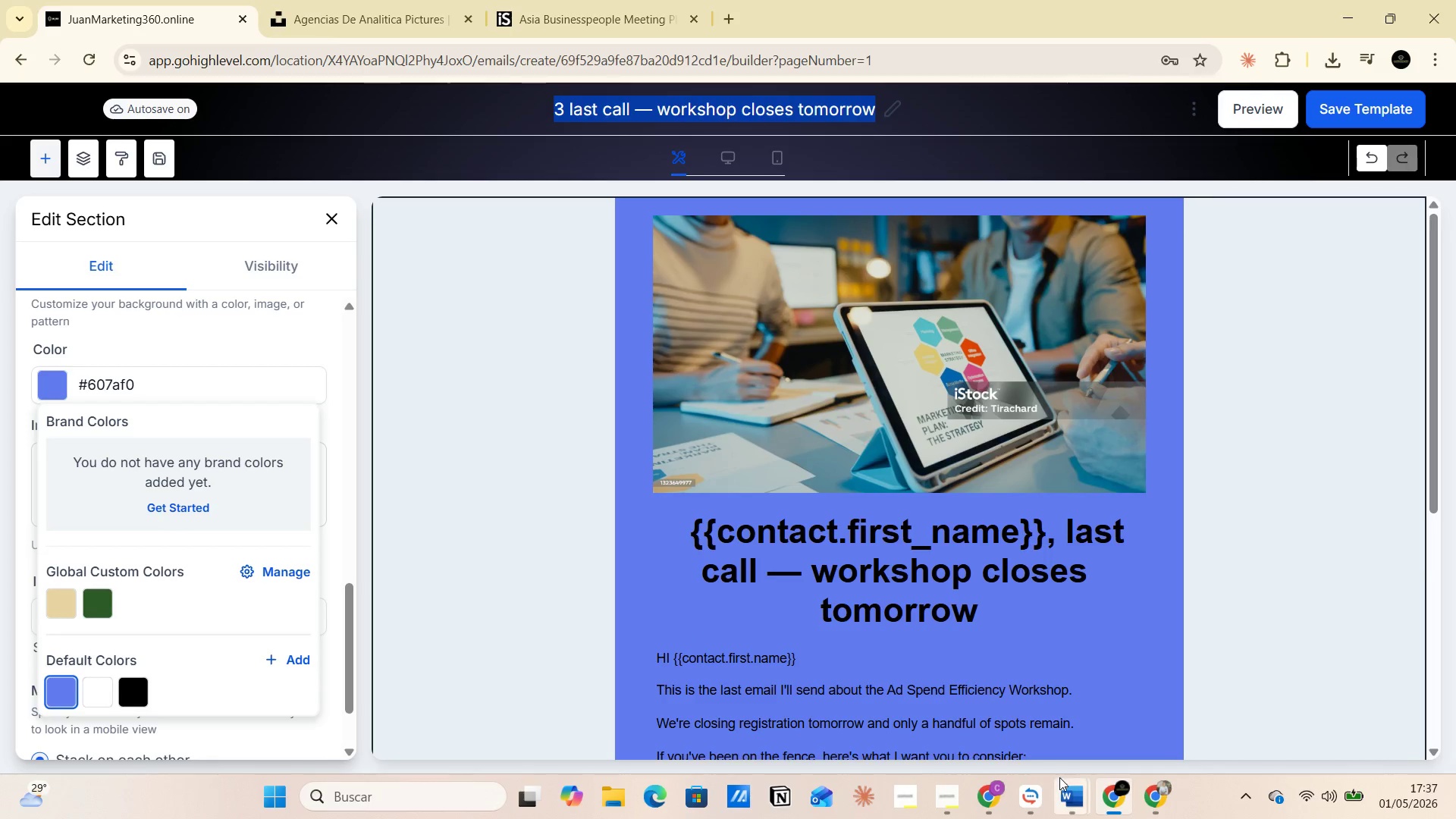 
left_click([1100, 695])
 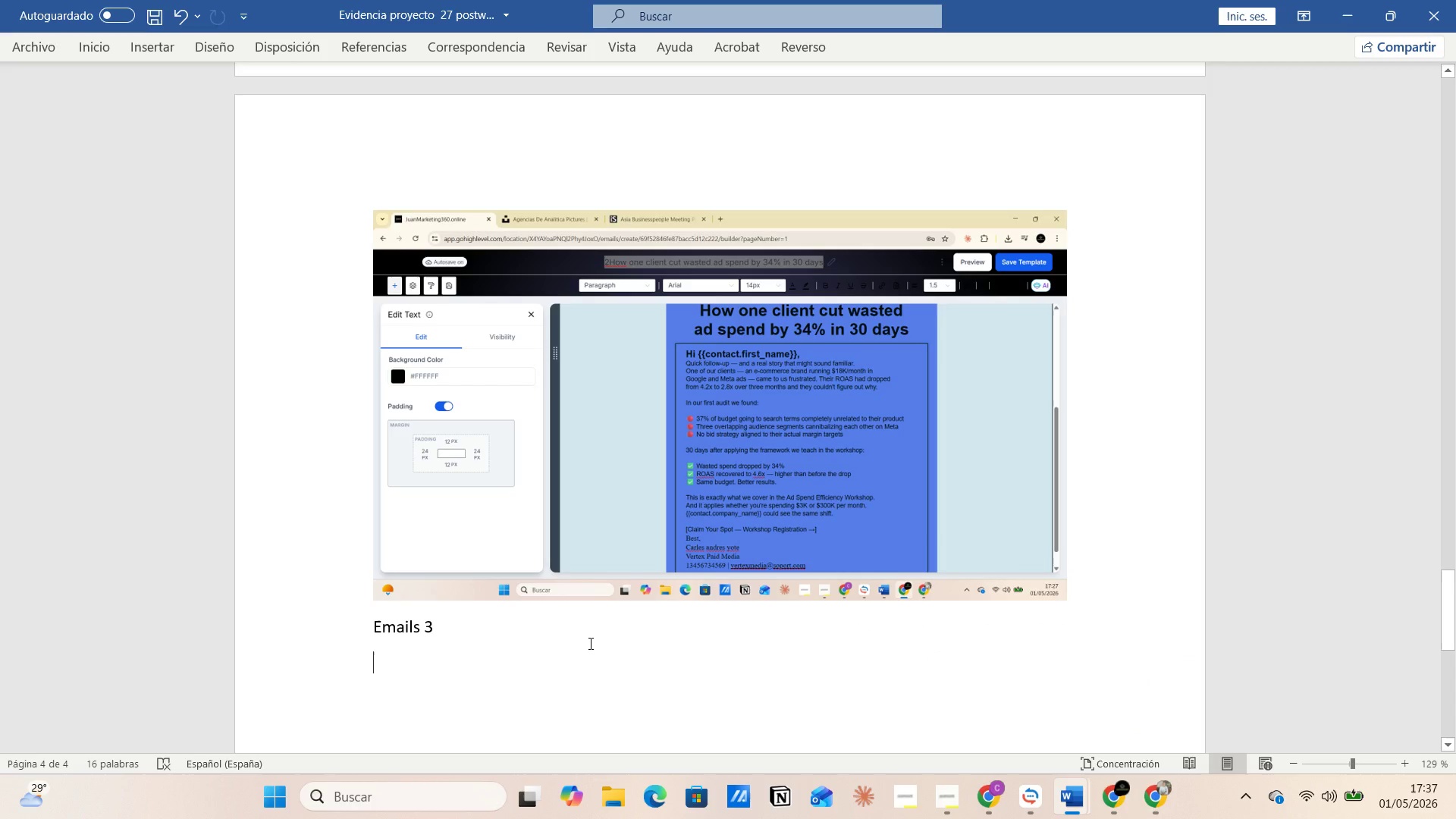 
key(Control+V)
 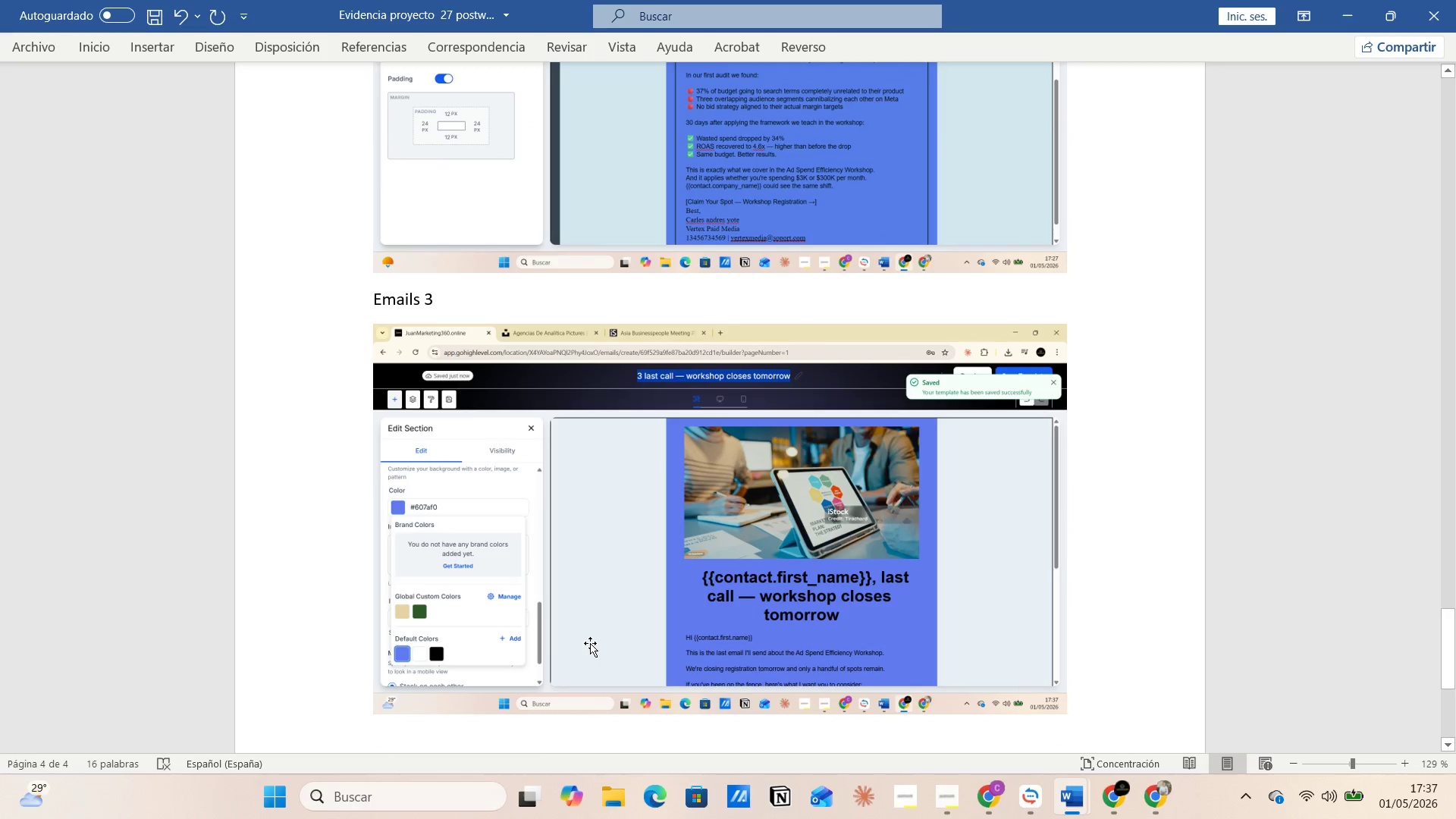 
key(Enter)
 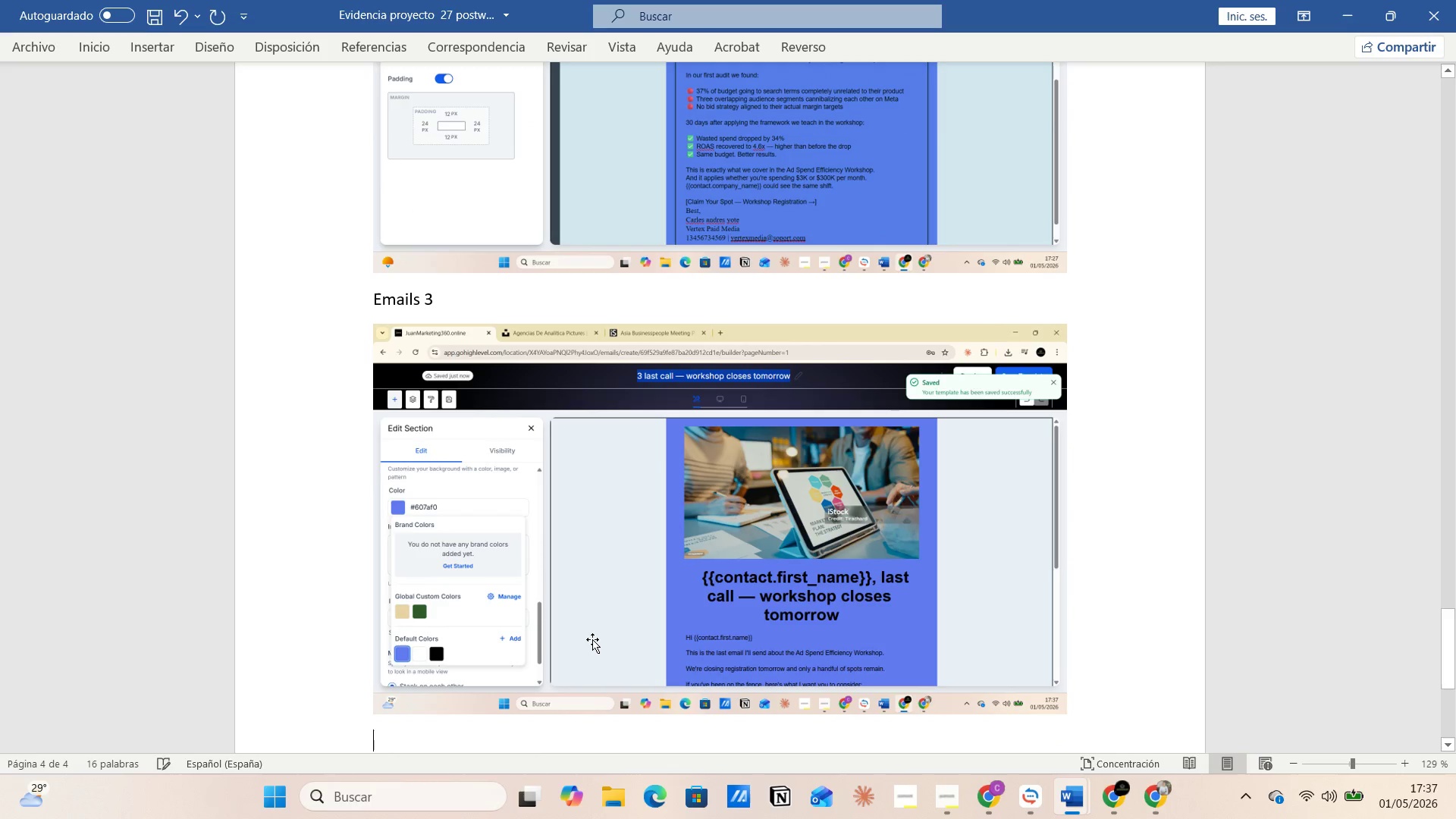 
key(Alt+AltLeft)
 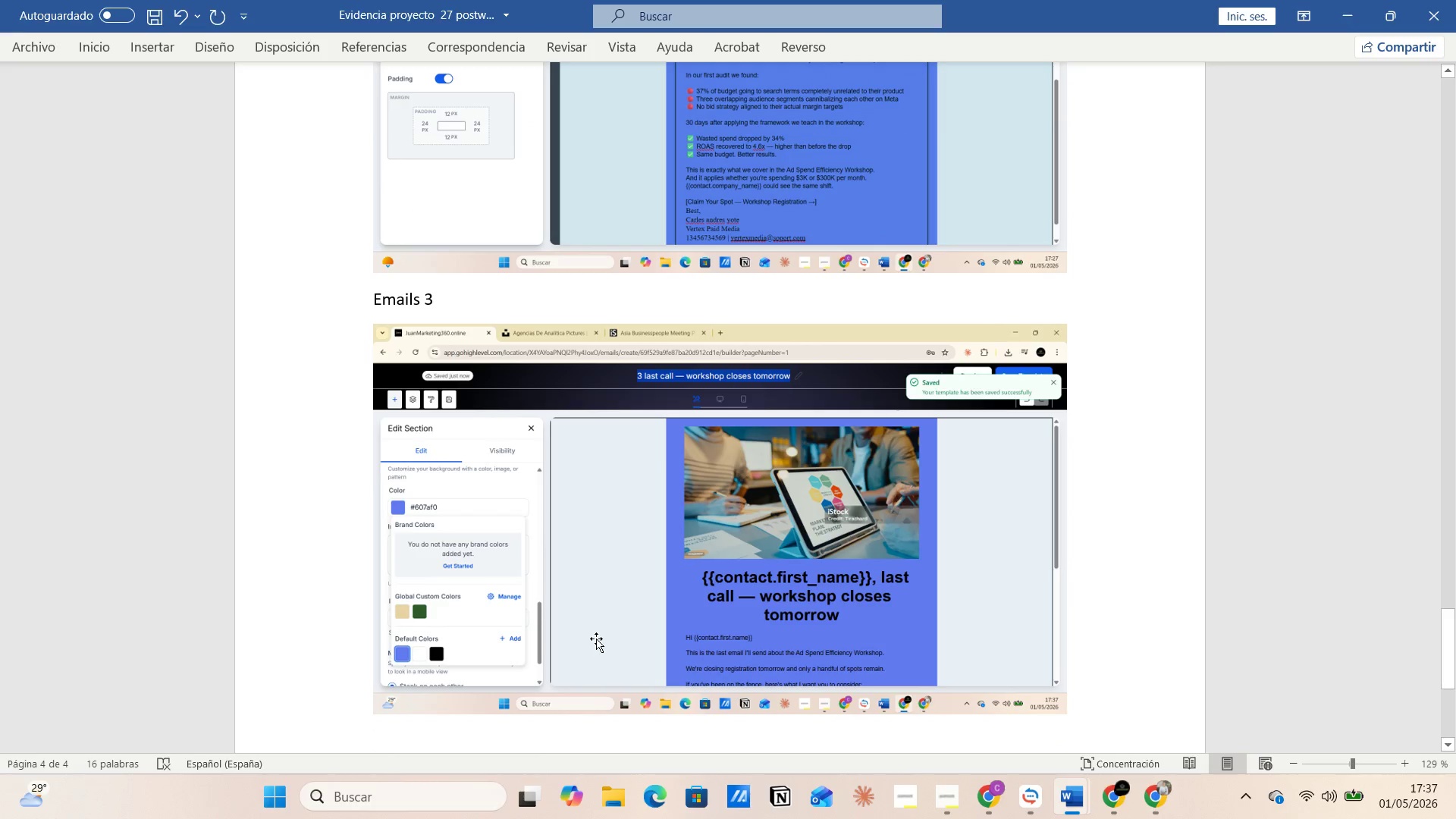 
key(Alt+Tab)
 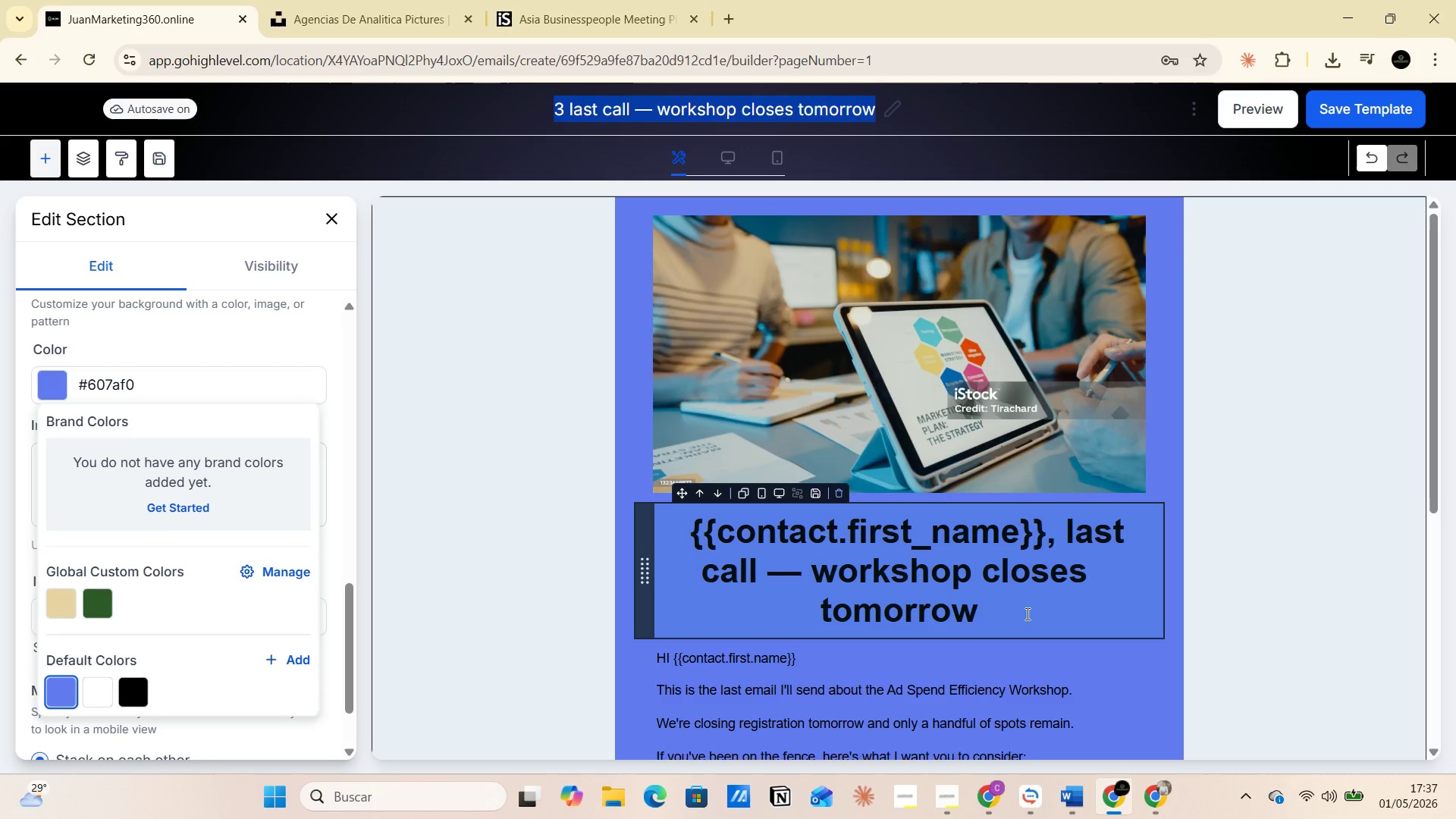 
scroll: coordinate [1075, 610], scroll_direction: down, amount: 3.0
 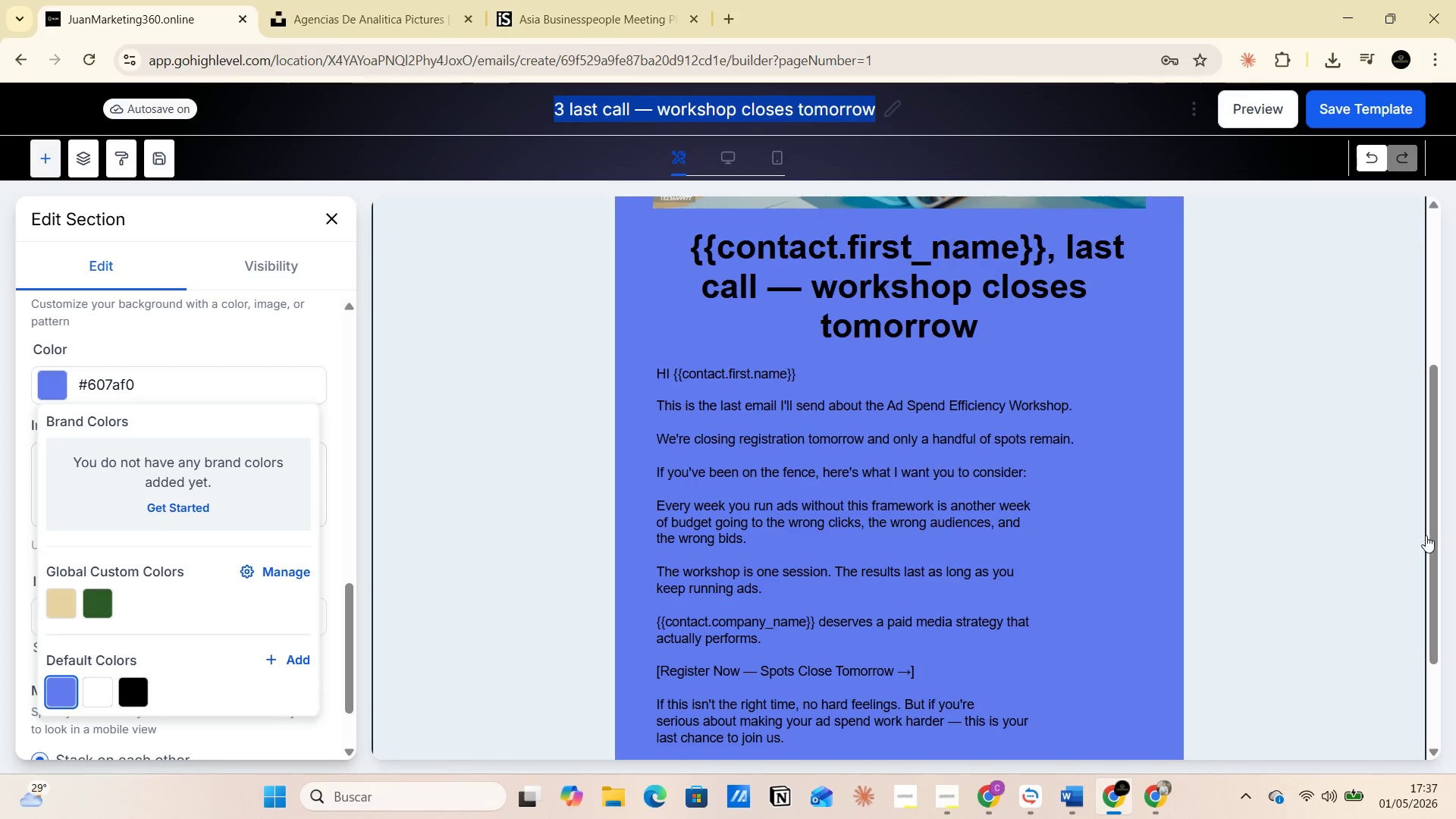 
left_click_drag(start_coordinate=[1429, 535], to_coordinate=[1451, 551])
 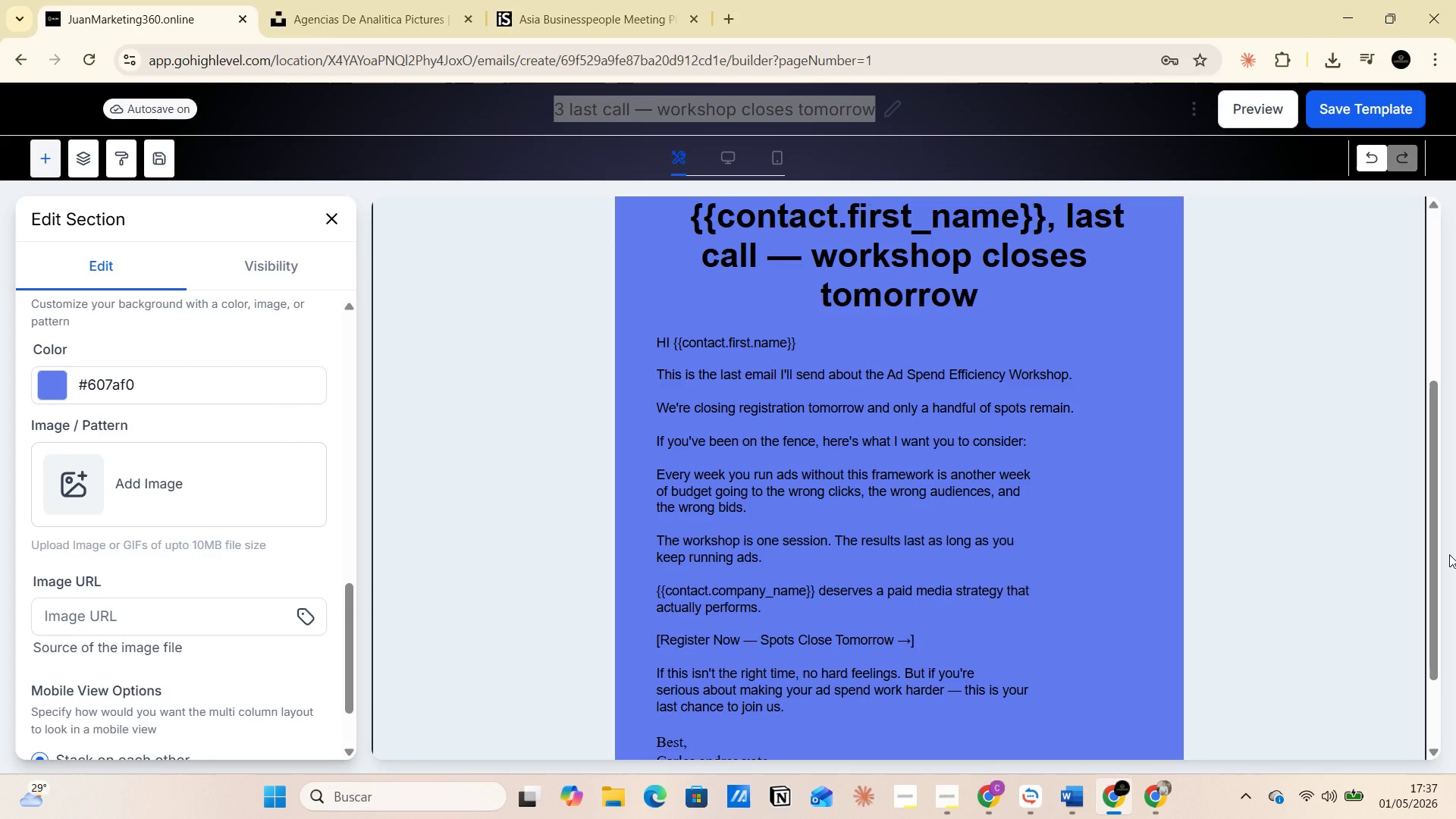 
key(PrintScreen)
 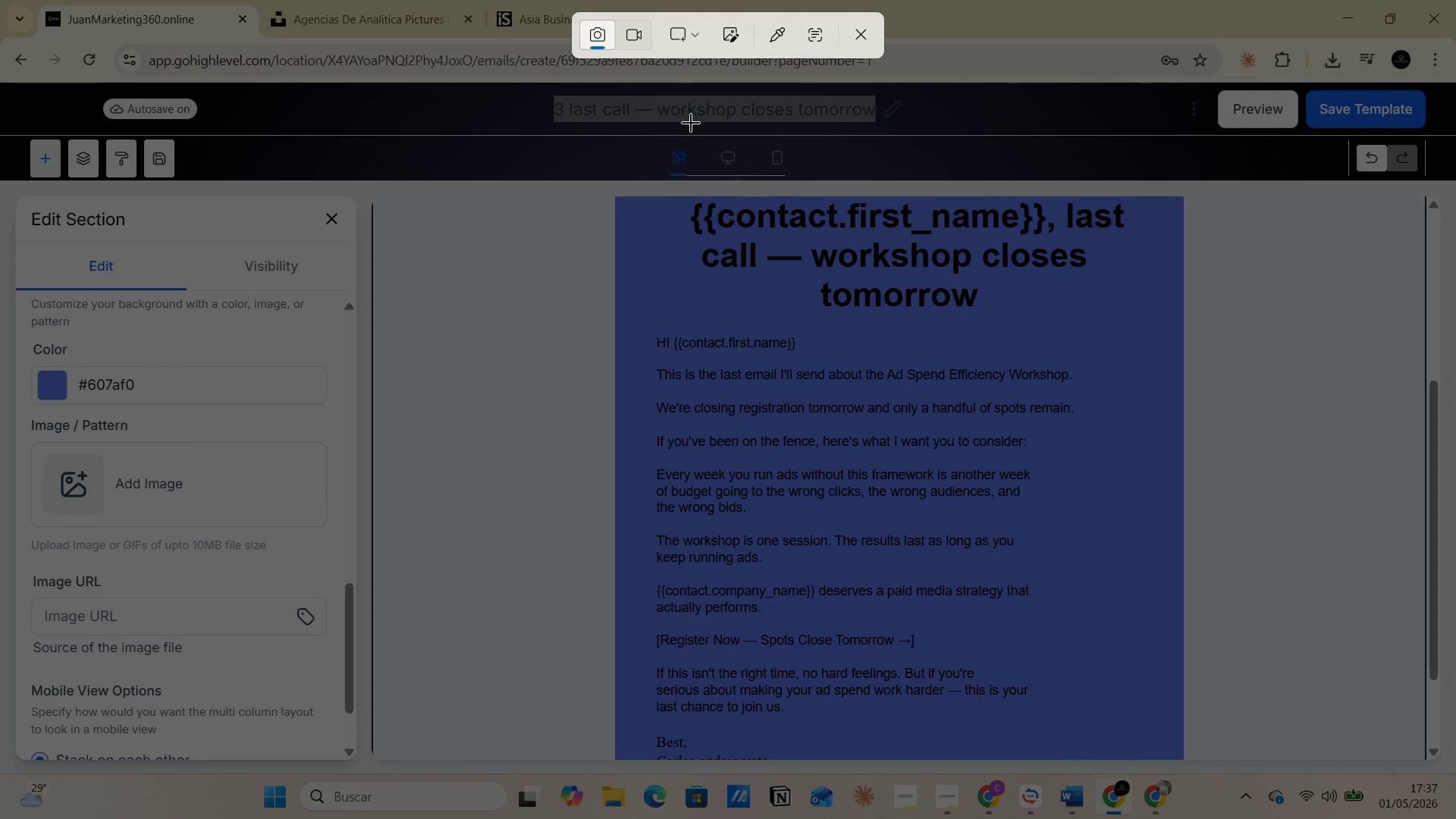 
left_click([692, 38])
 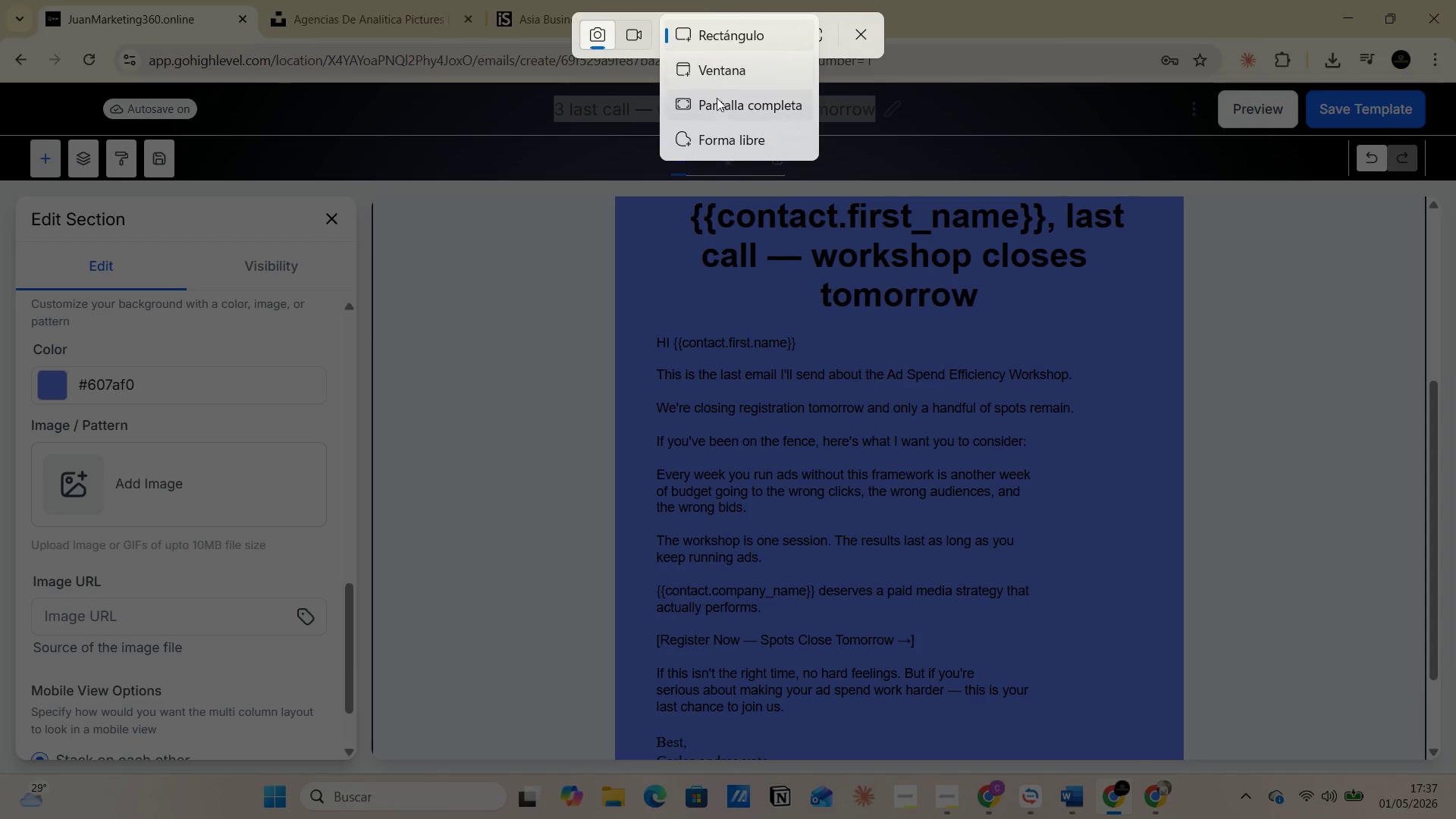 
left_click([717, 97])
 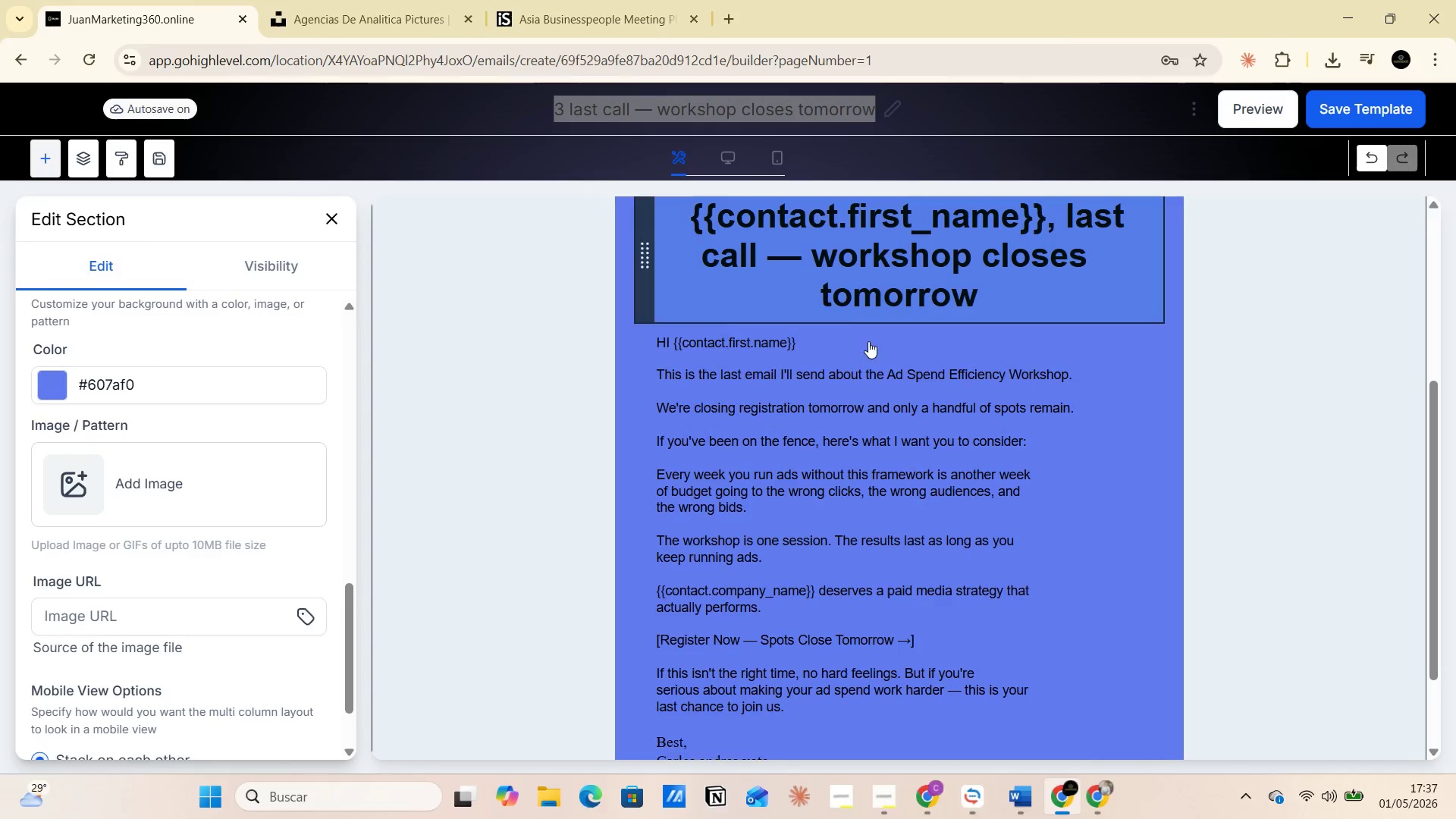 
key(Alt+AltLeft)
 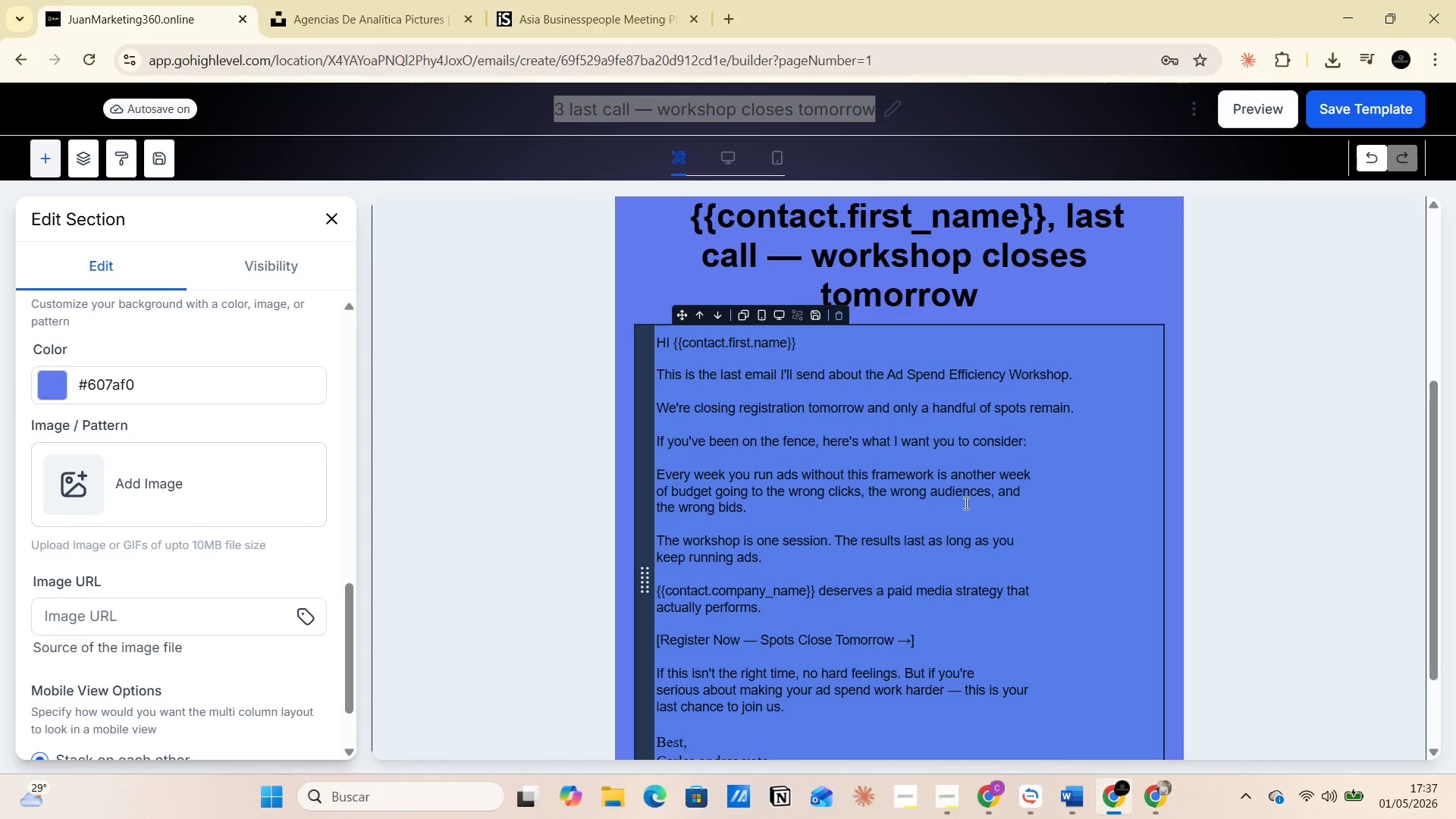 
key(Alt+Tab)
 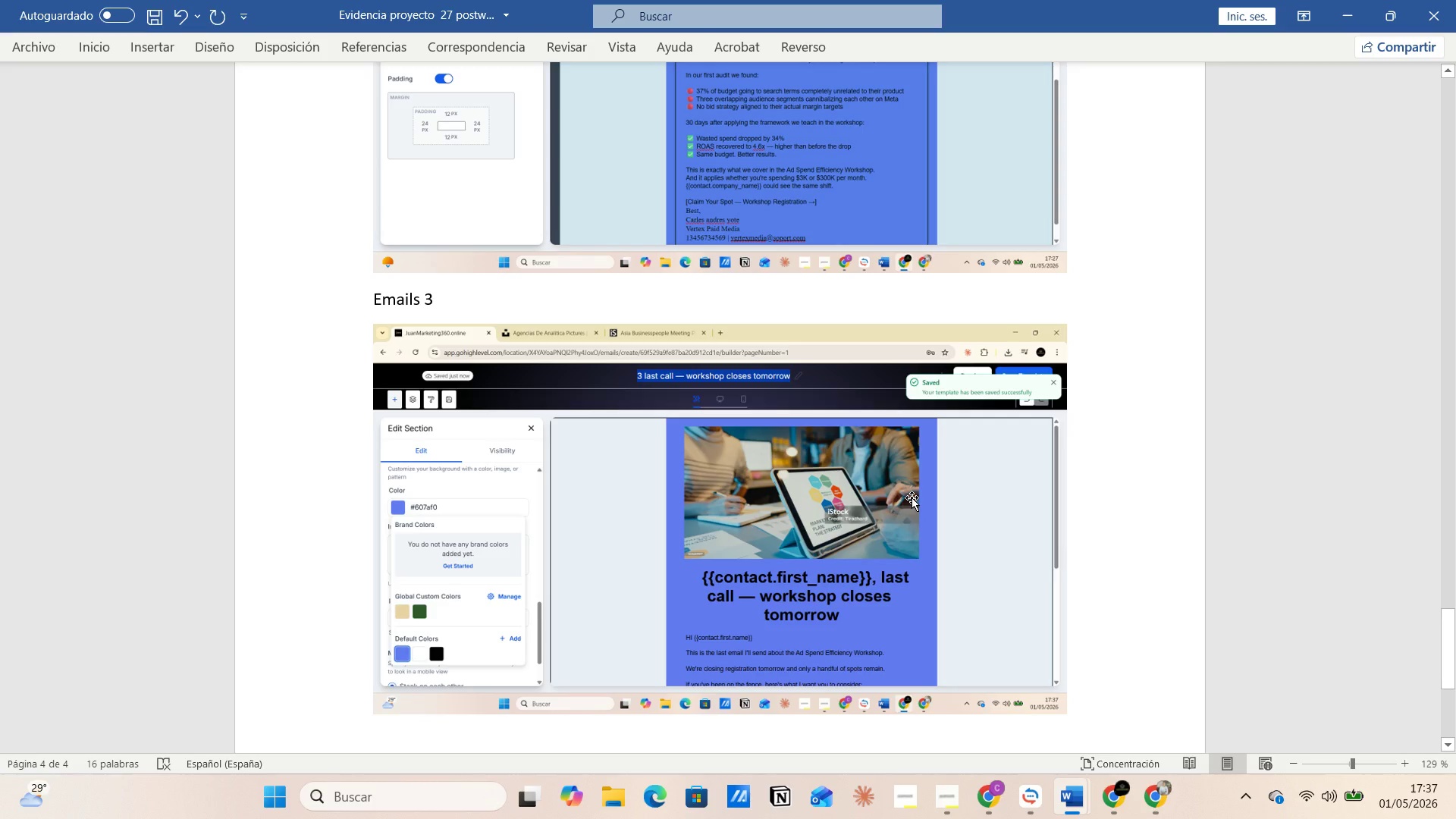 
key(Enter)
 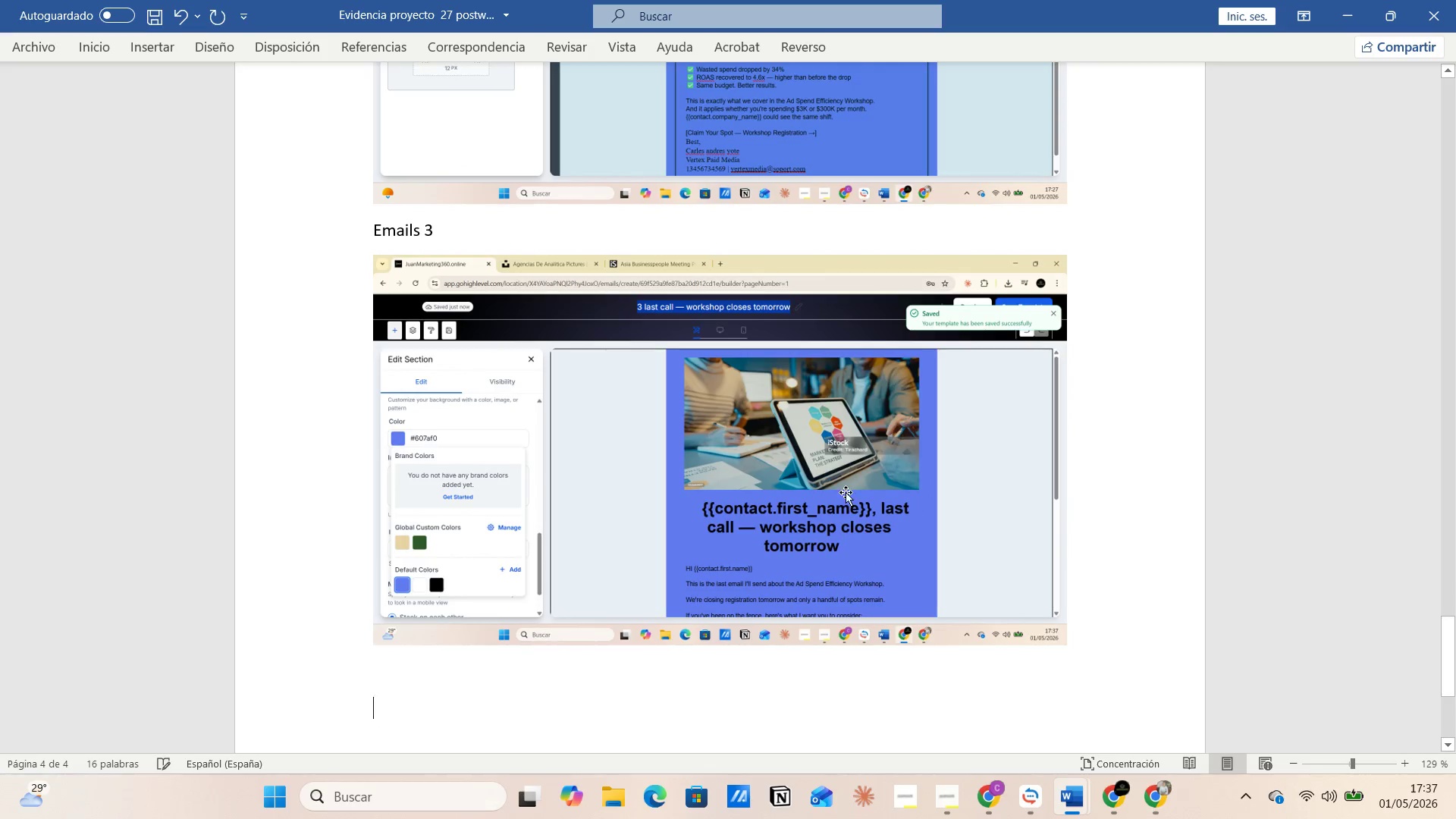 
key(Control+V)
 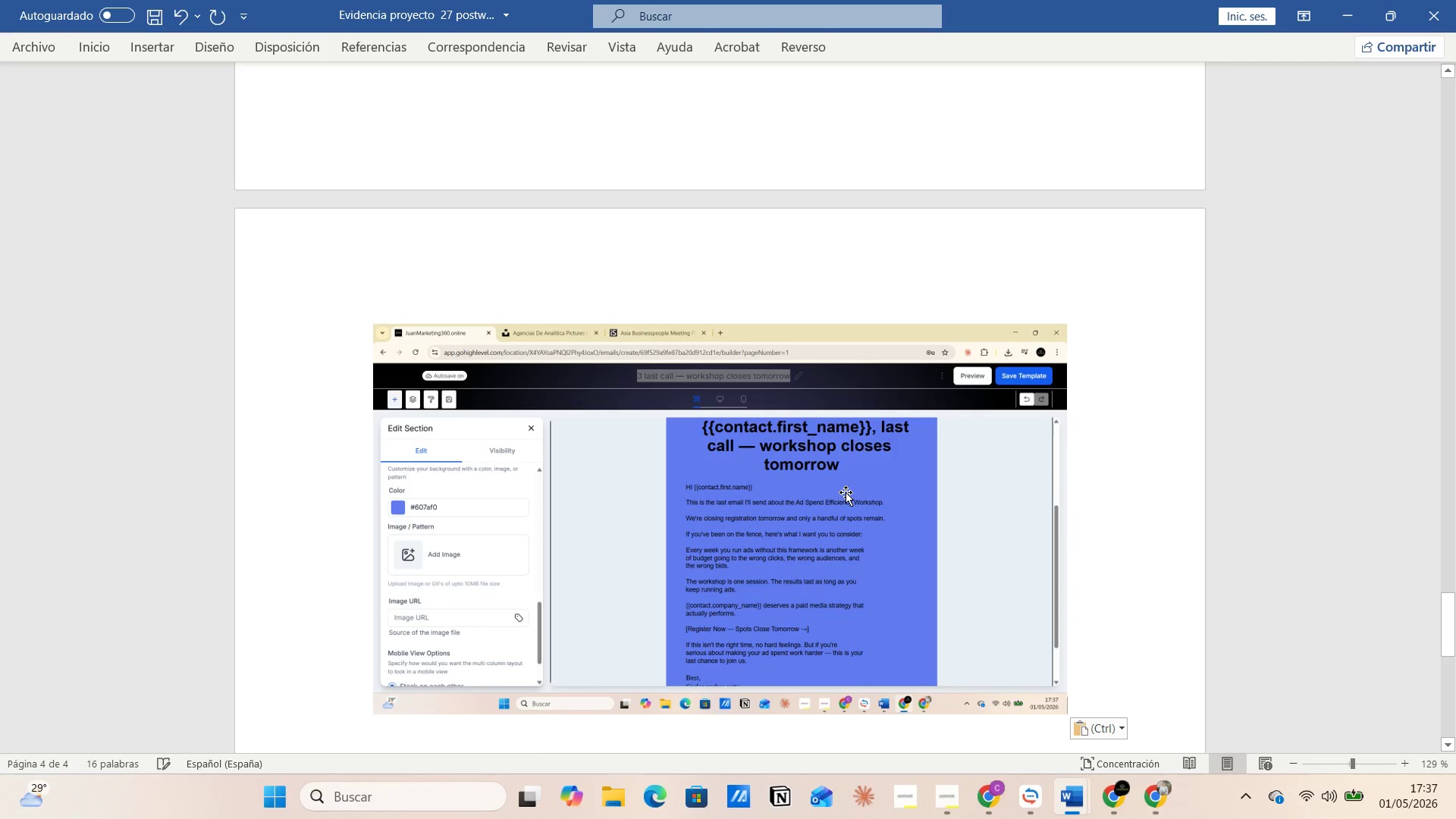 
key(Control+G)
 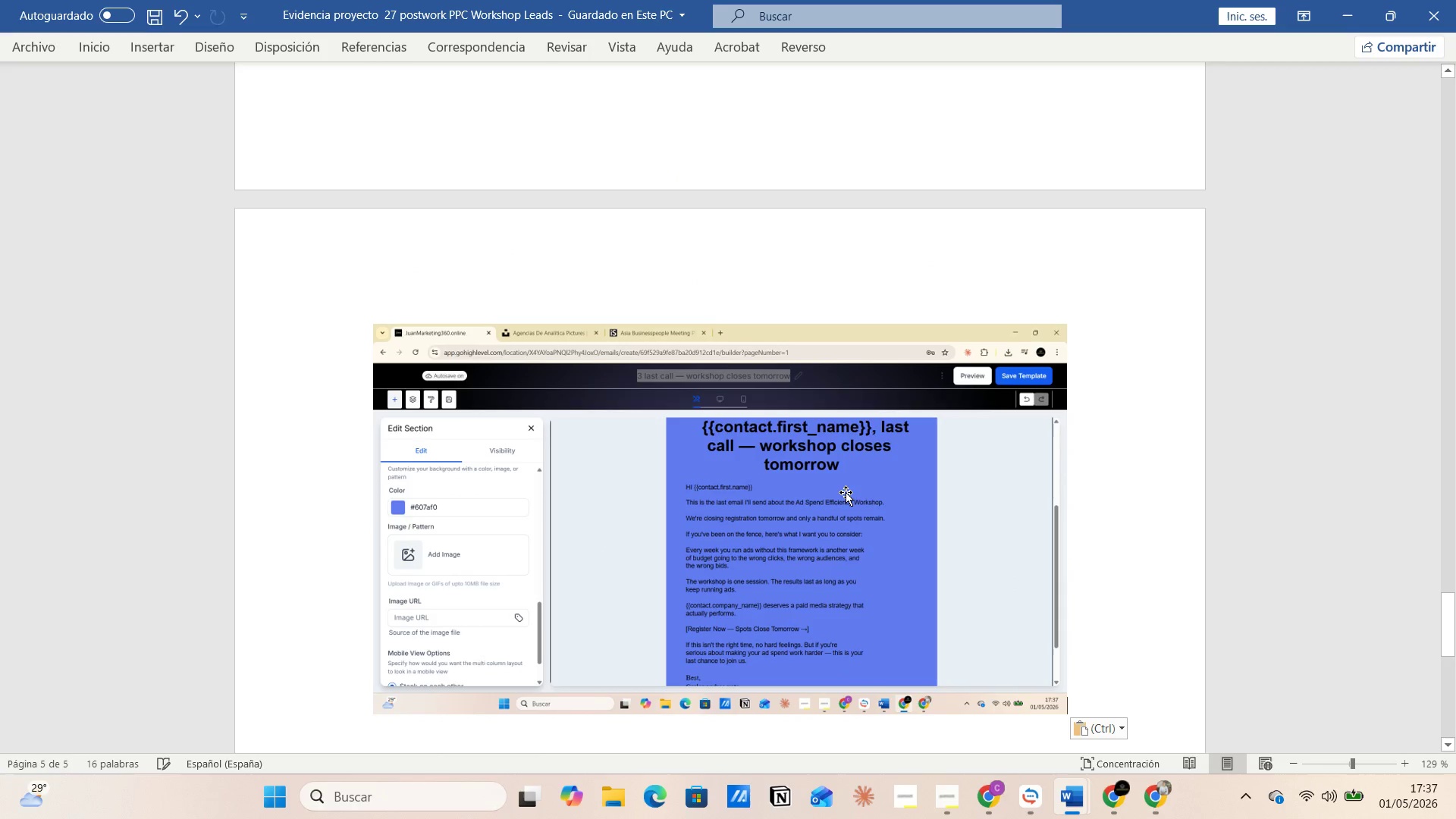 
key(Alt+AltLeft)
 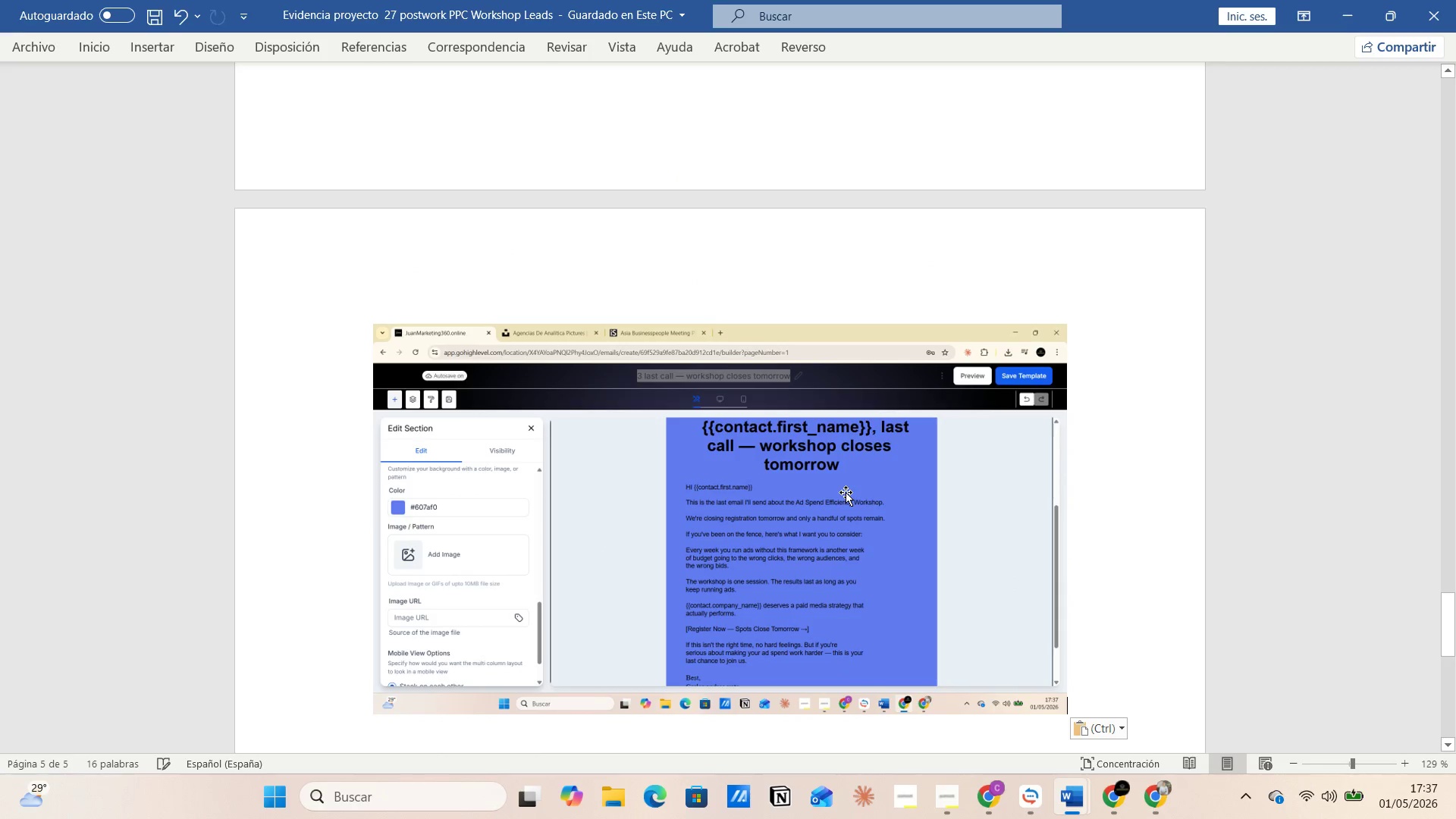 
key(Alt+Tab)
 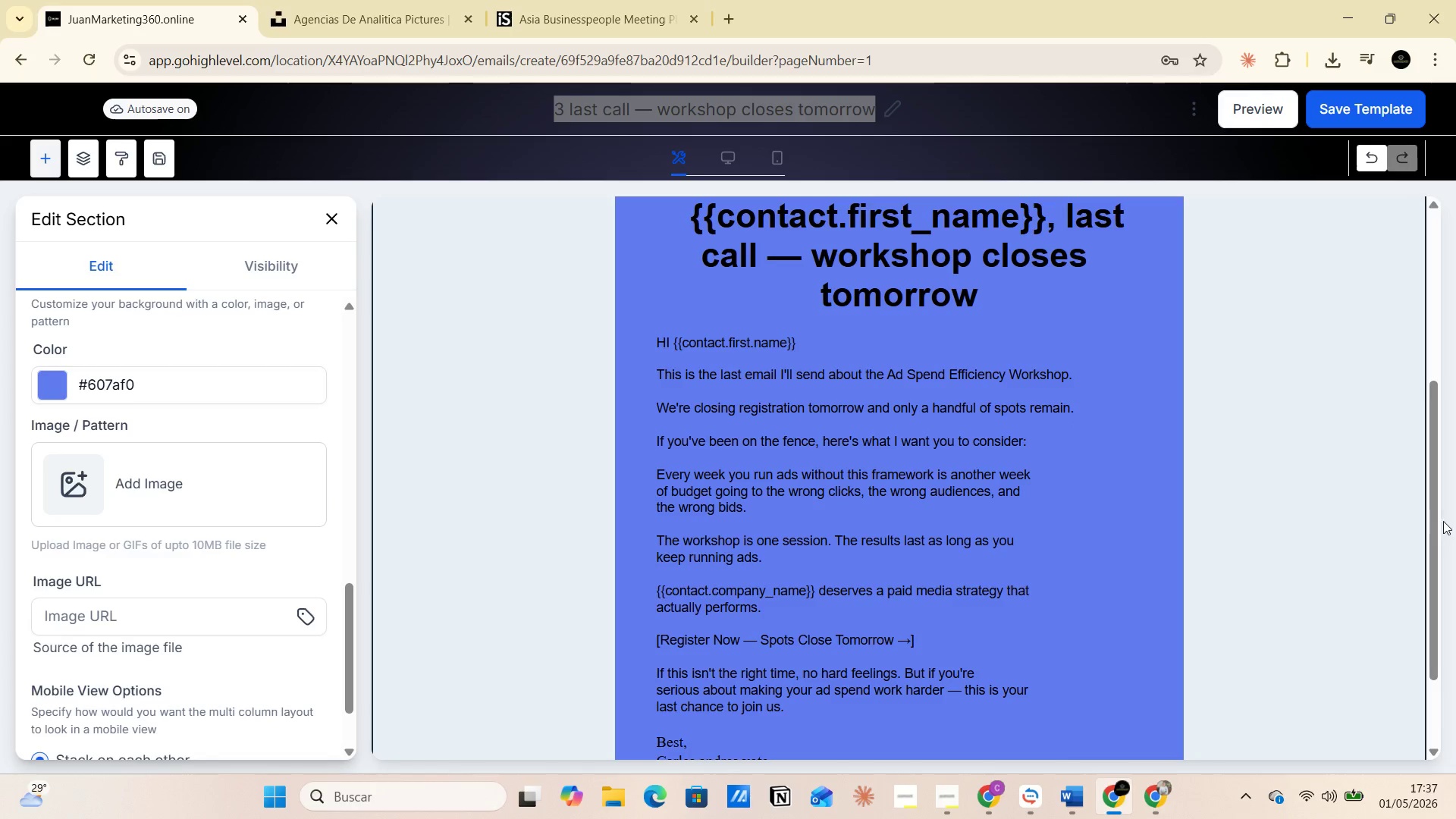 
left_click_drag(start_coordinate=[1436, 517], to_coordinate=[1442, 590])
 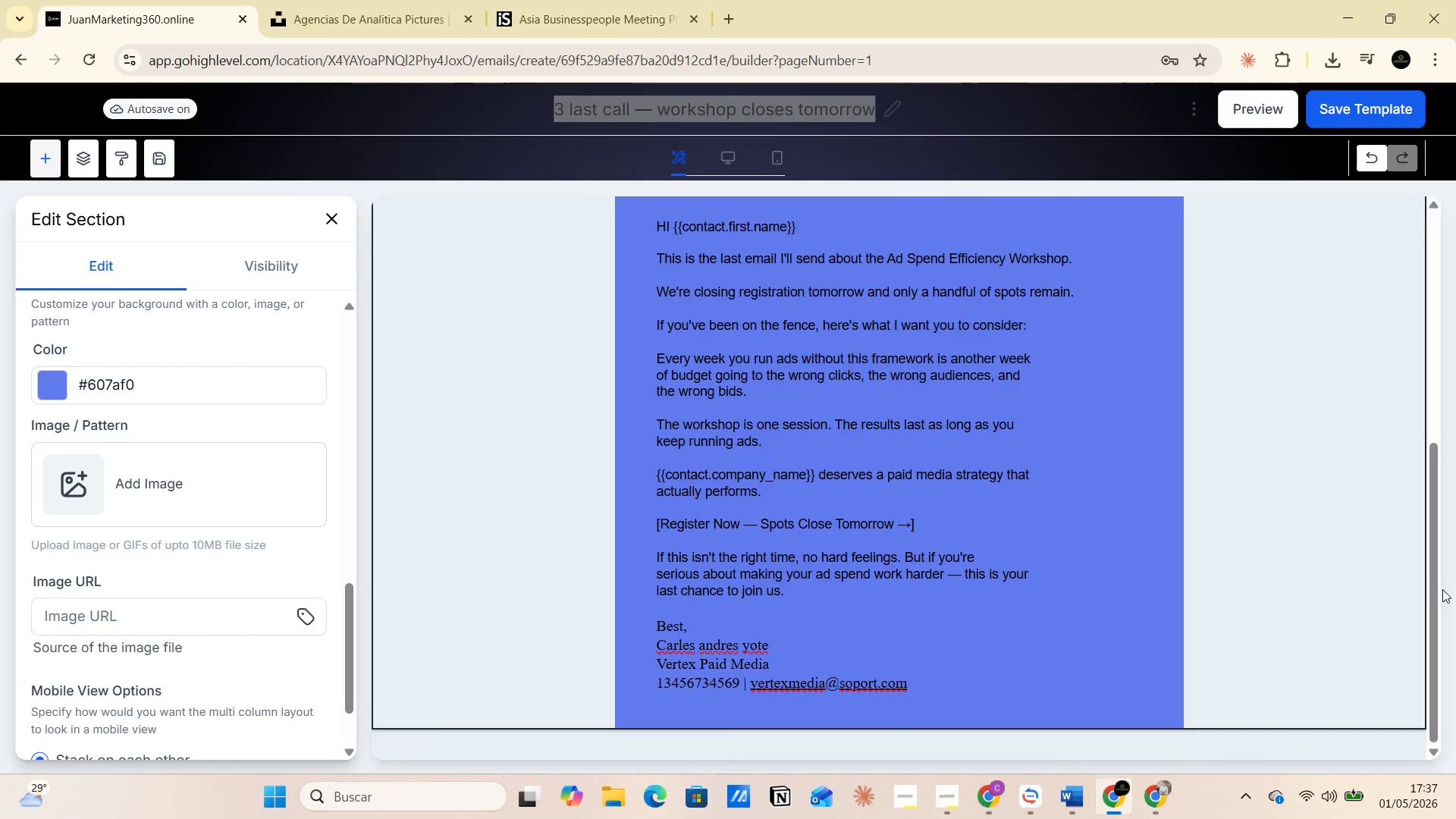 
key(PrintScreen)
 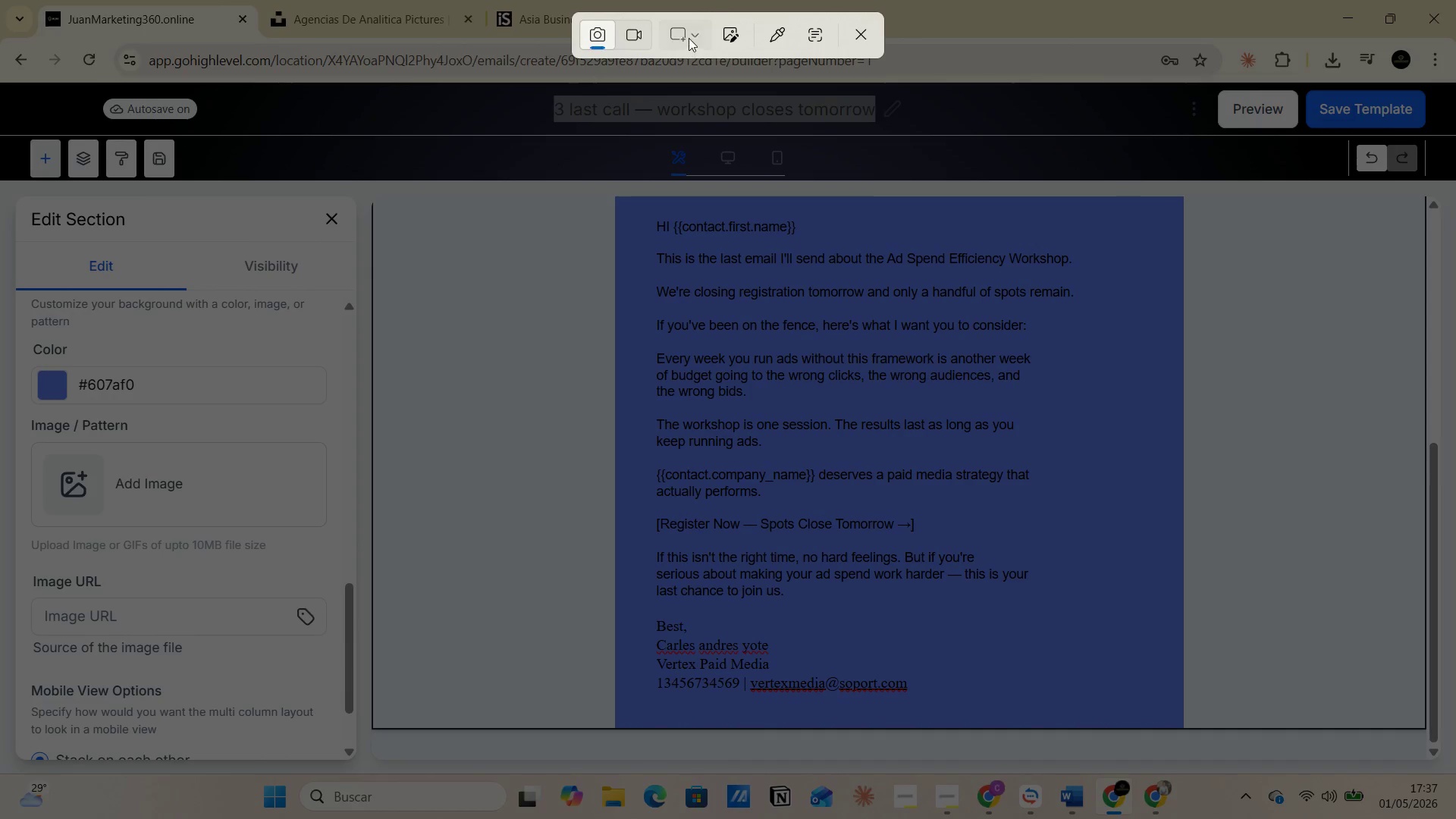 
left_click([727, 103])
 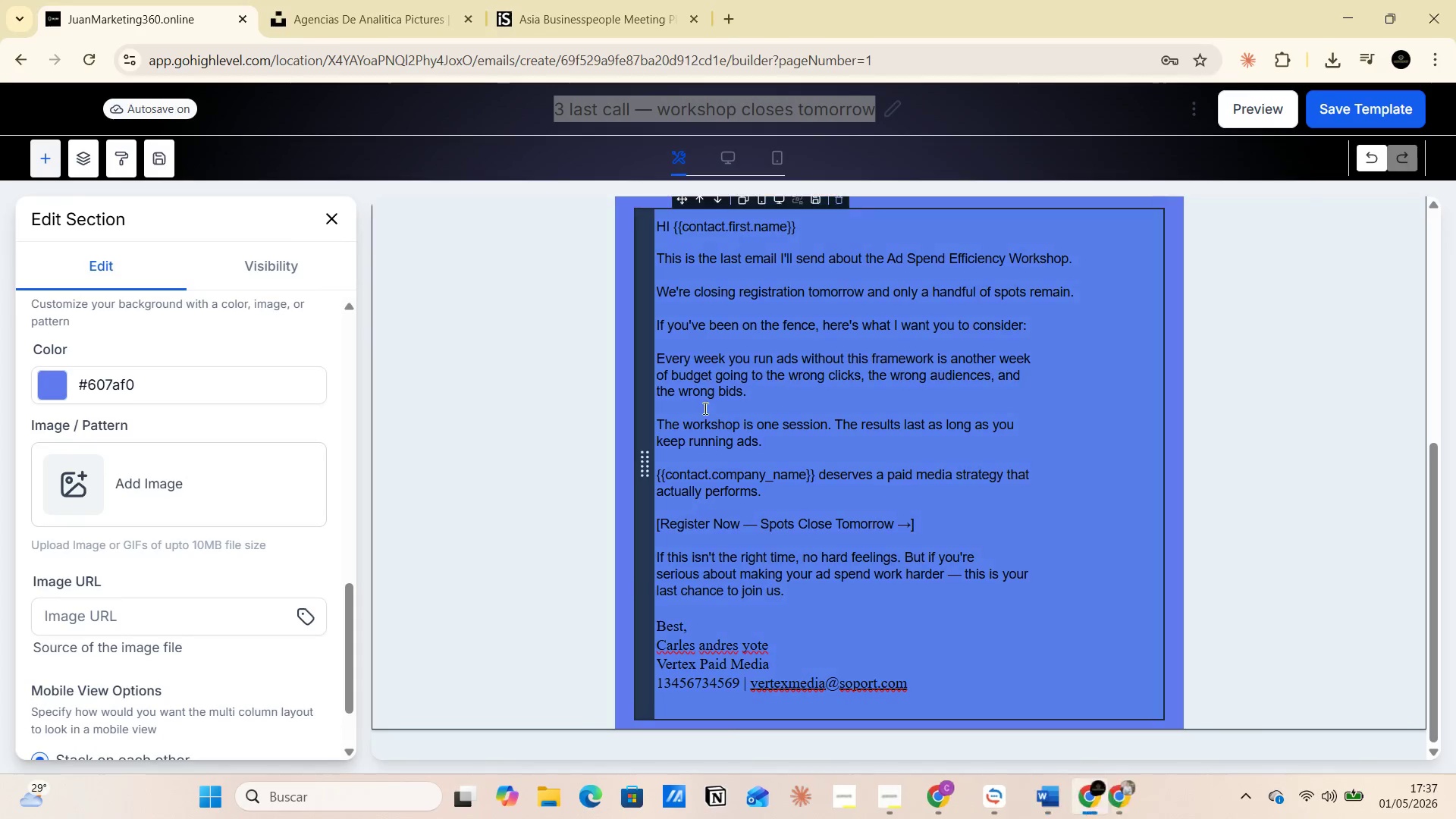 
key(Alt+AltLeft)
 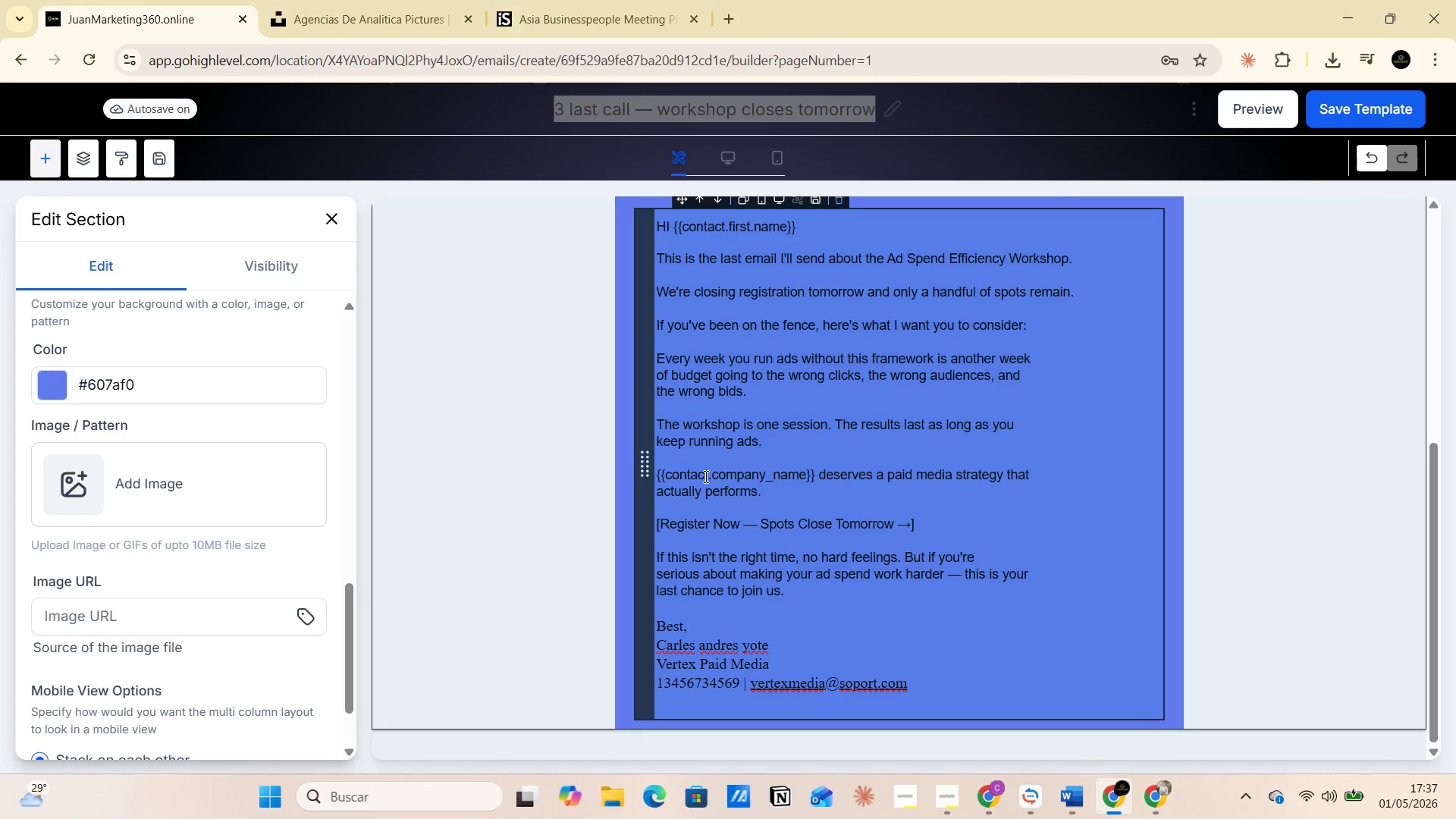 
key(Alt+Tab)
 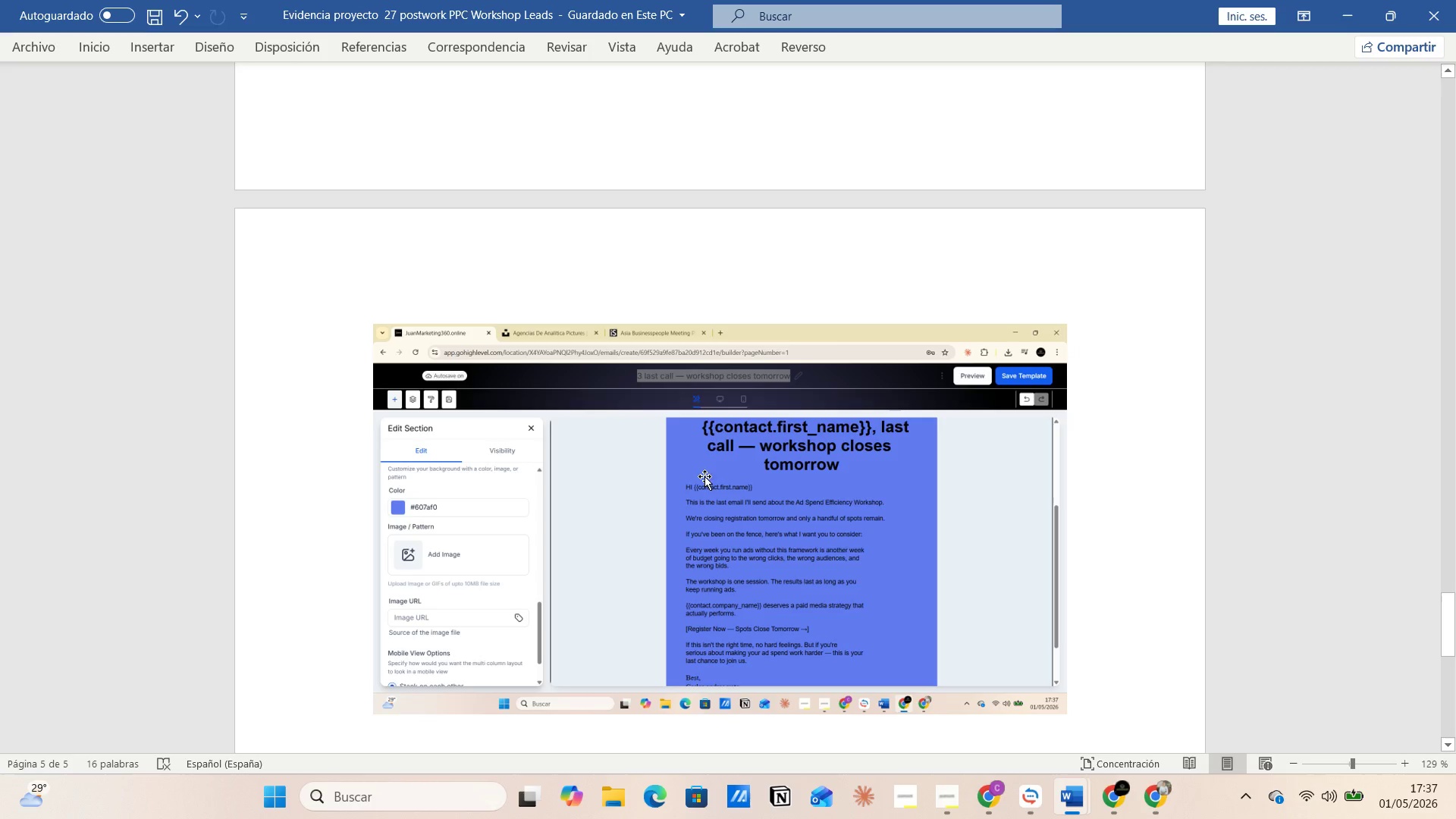 
key(Enter)
 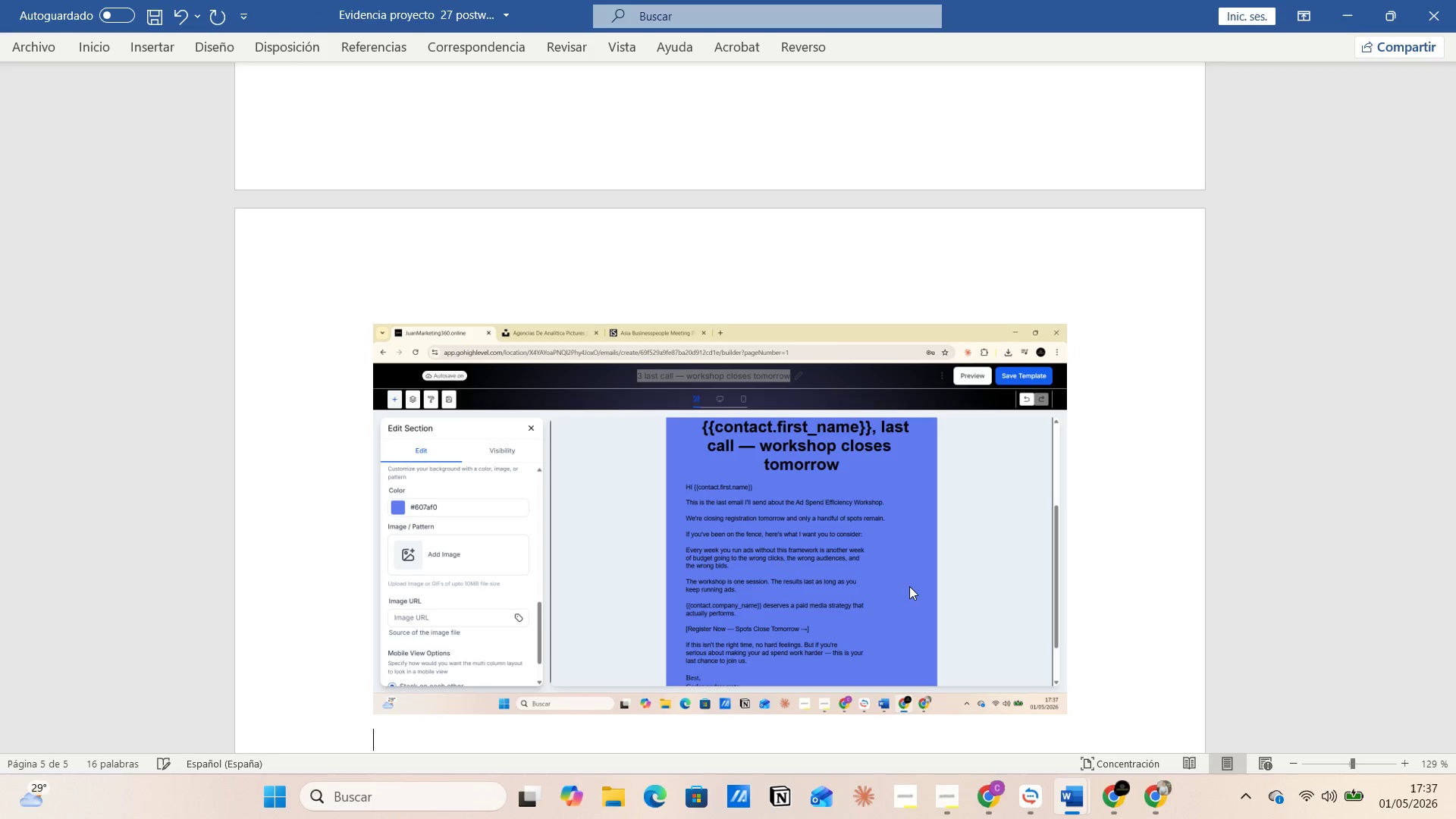 
key(Control+V)
 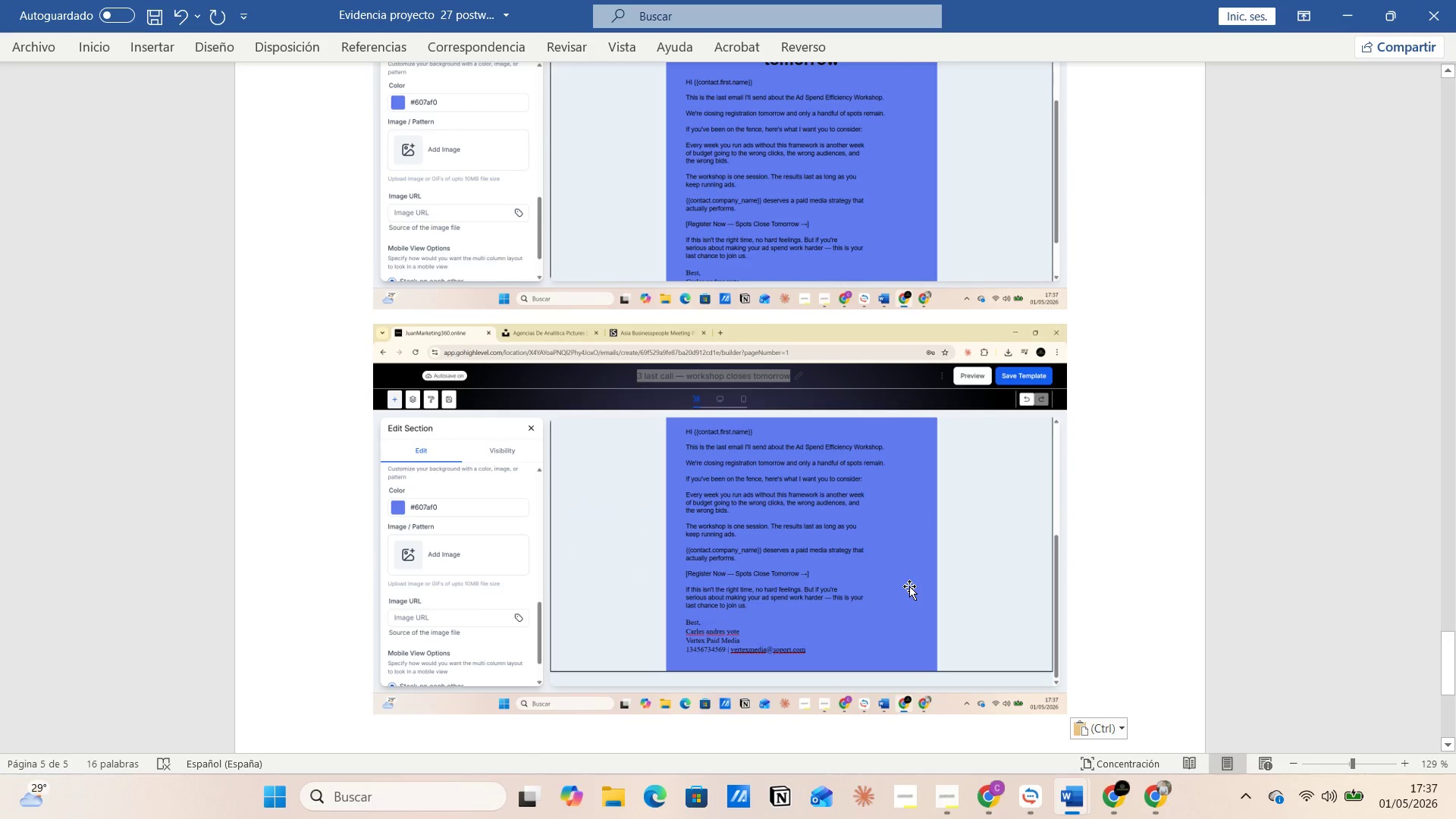 
key(Enter)
 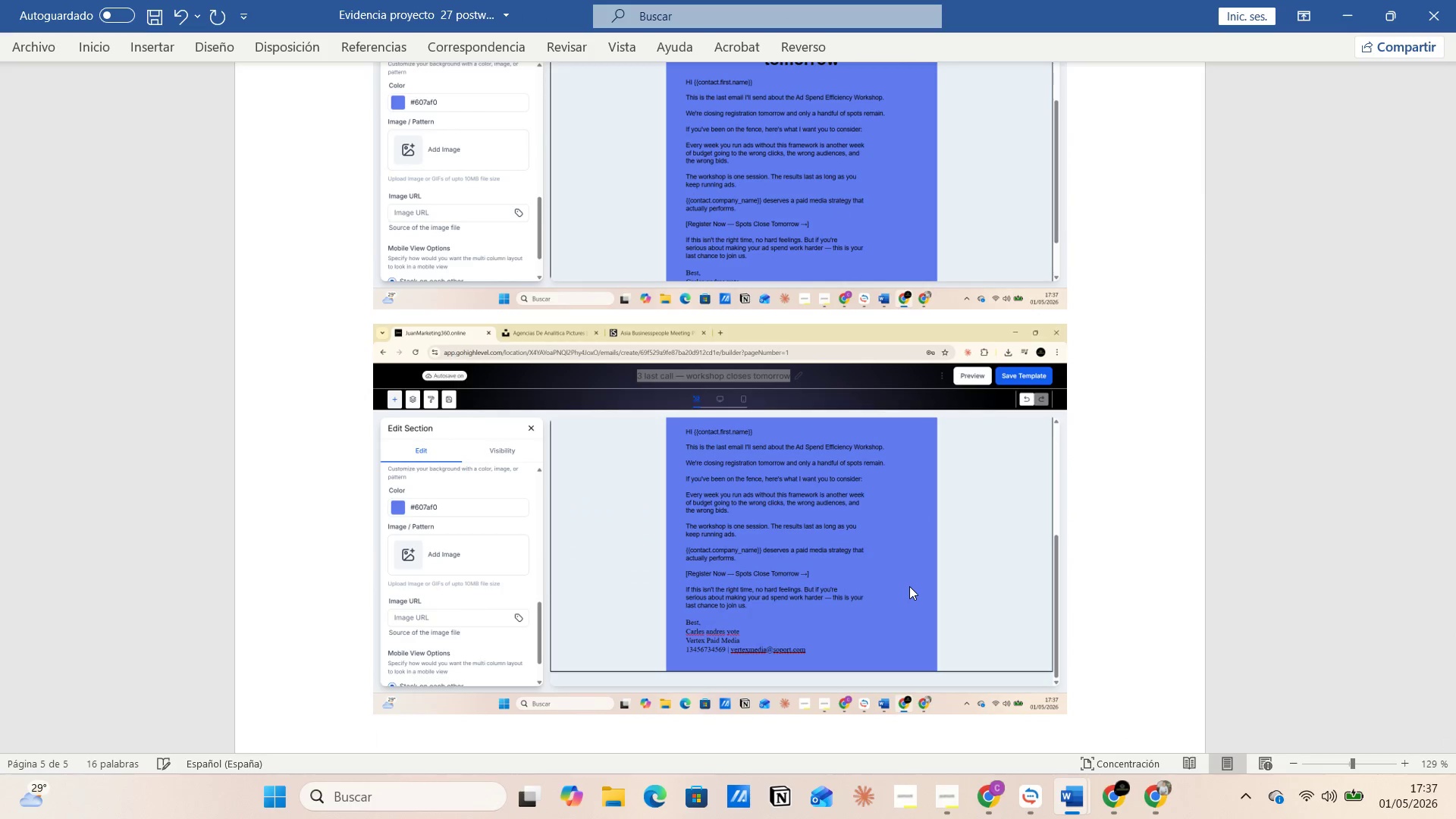 
key(Alt+AltLeft)
 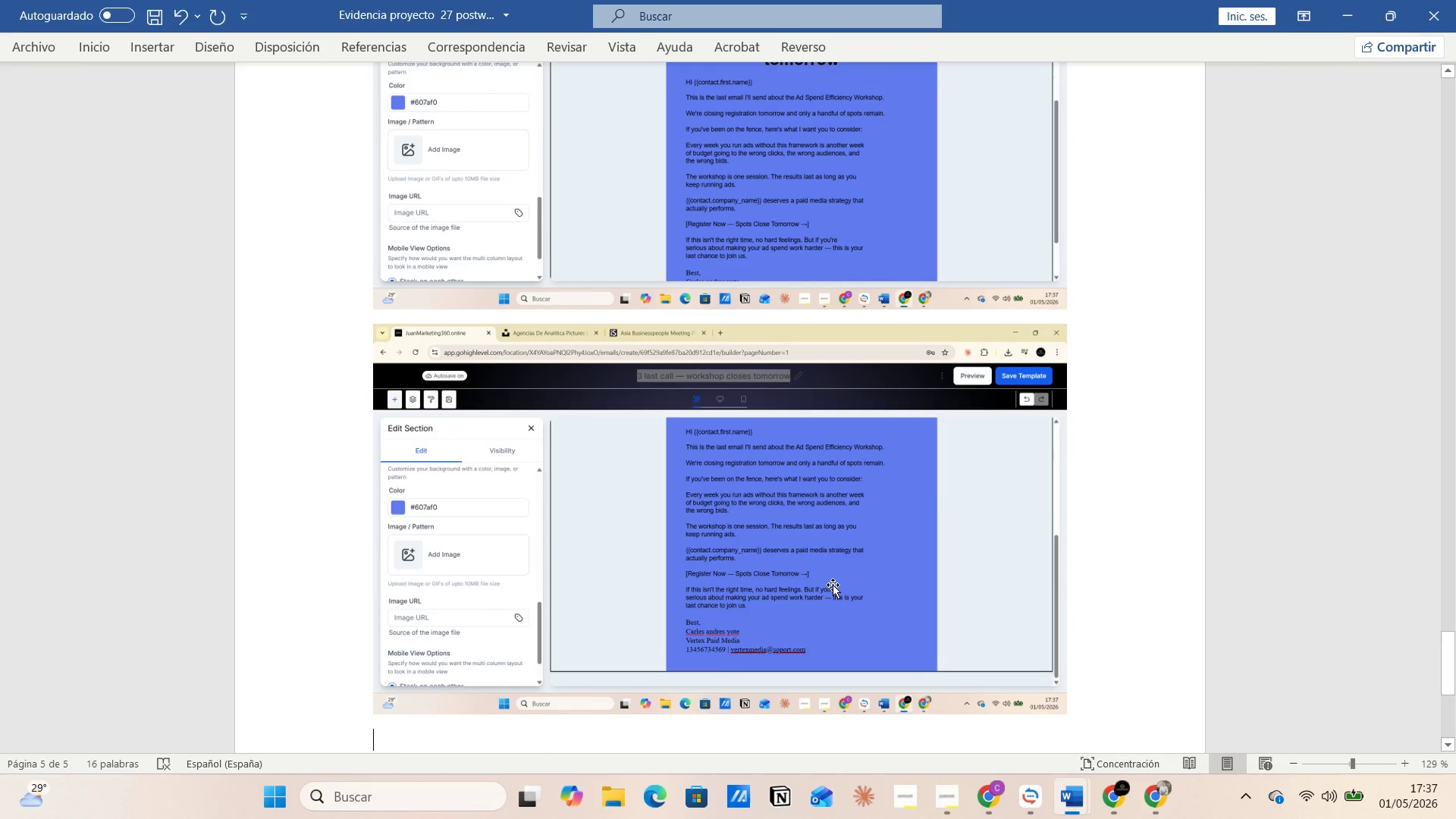 
key(Alt+Tab)
 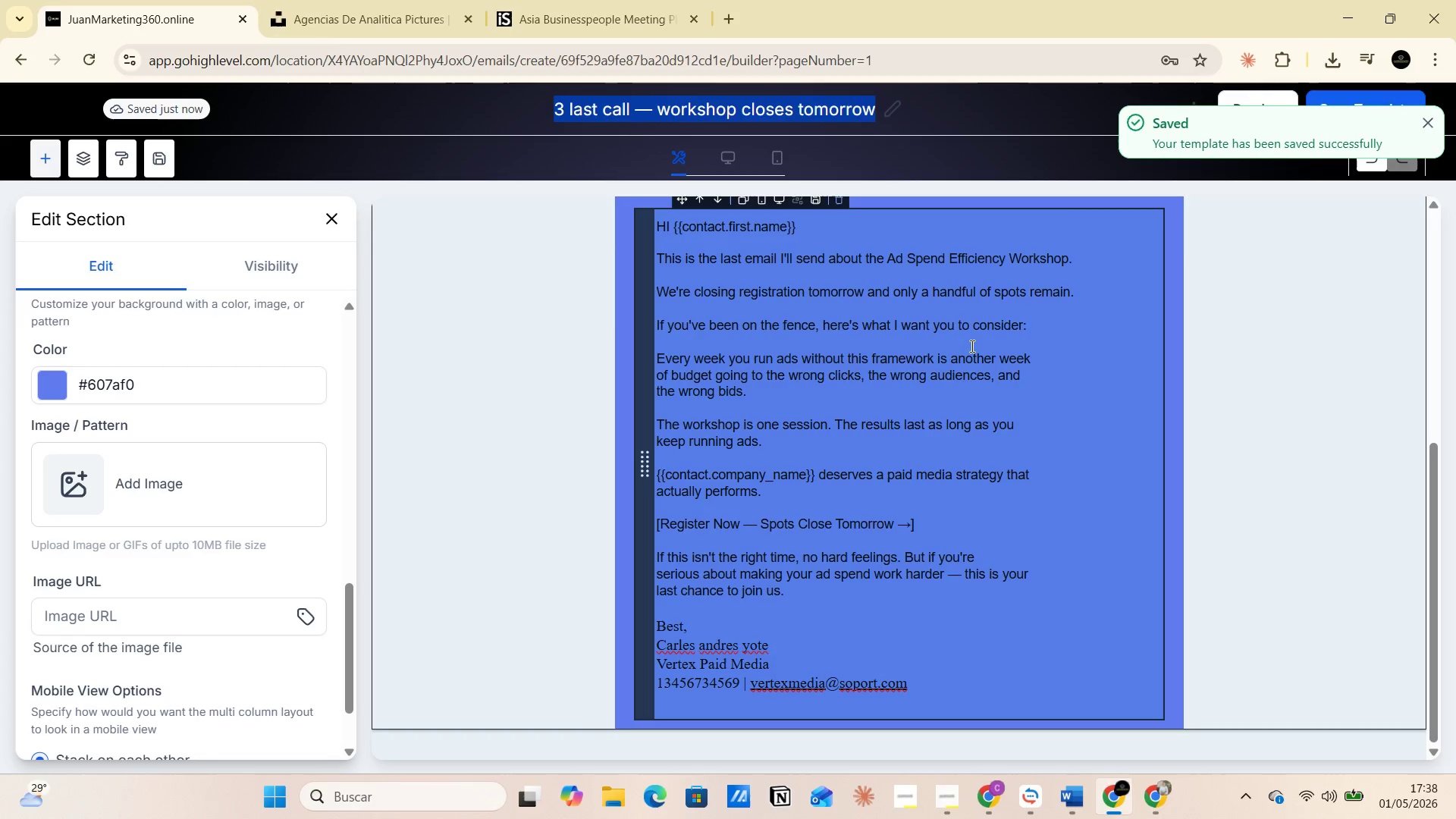 
wait(5.56)
 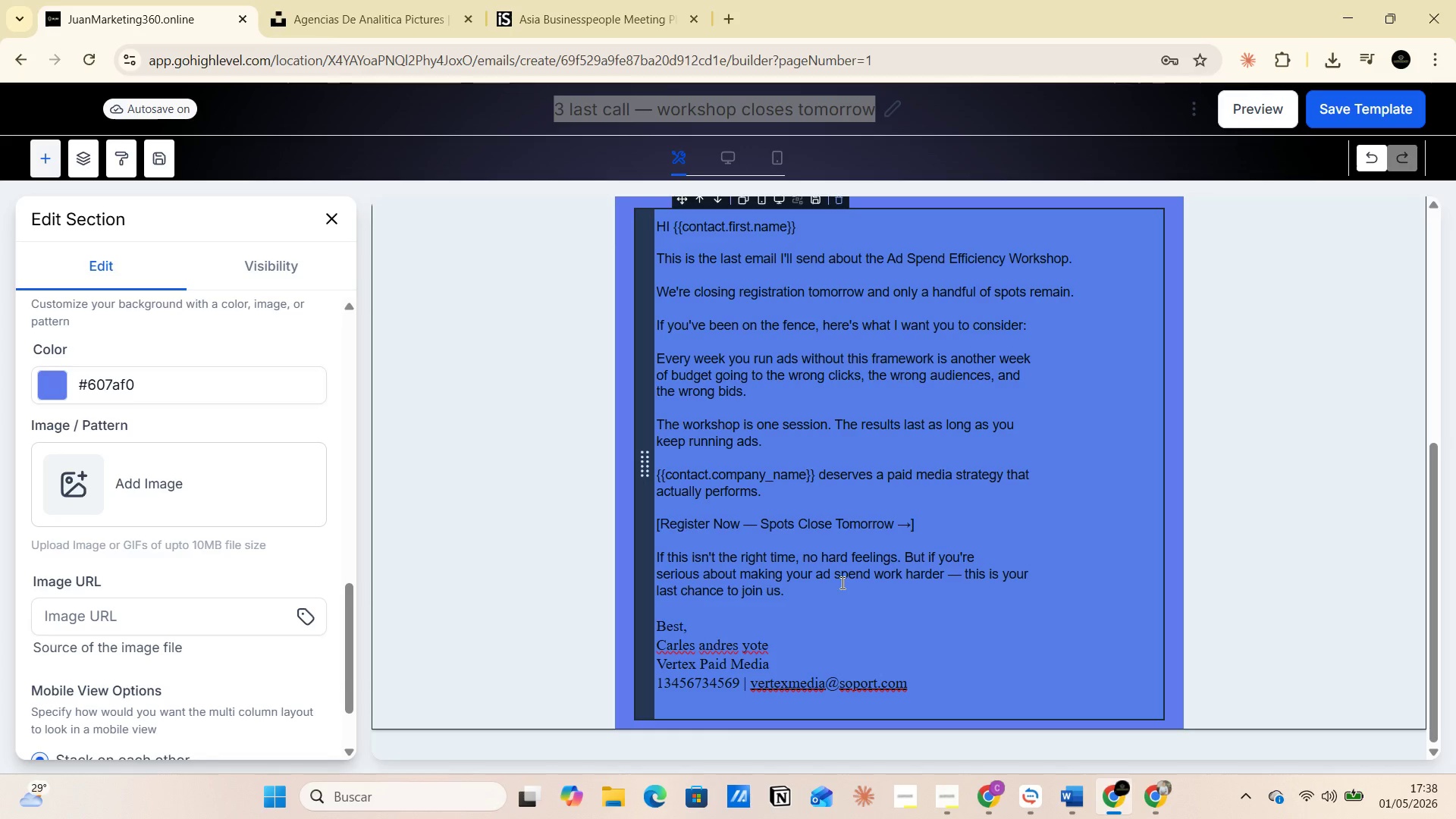 
left_click([17, 52])
 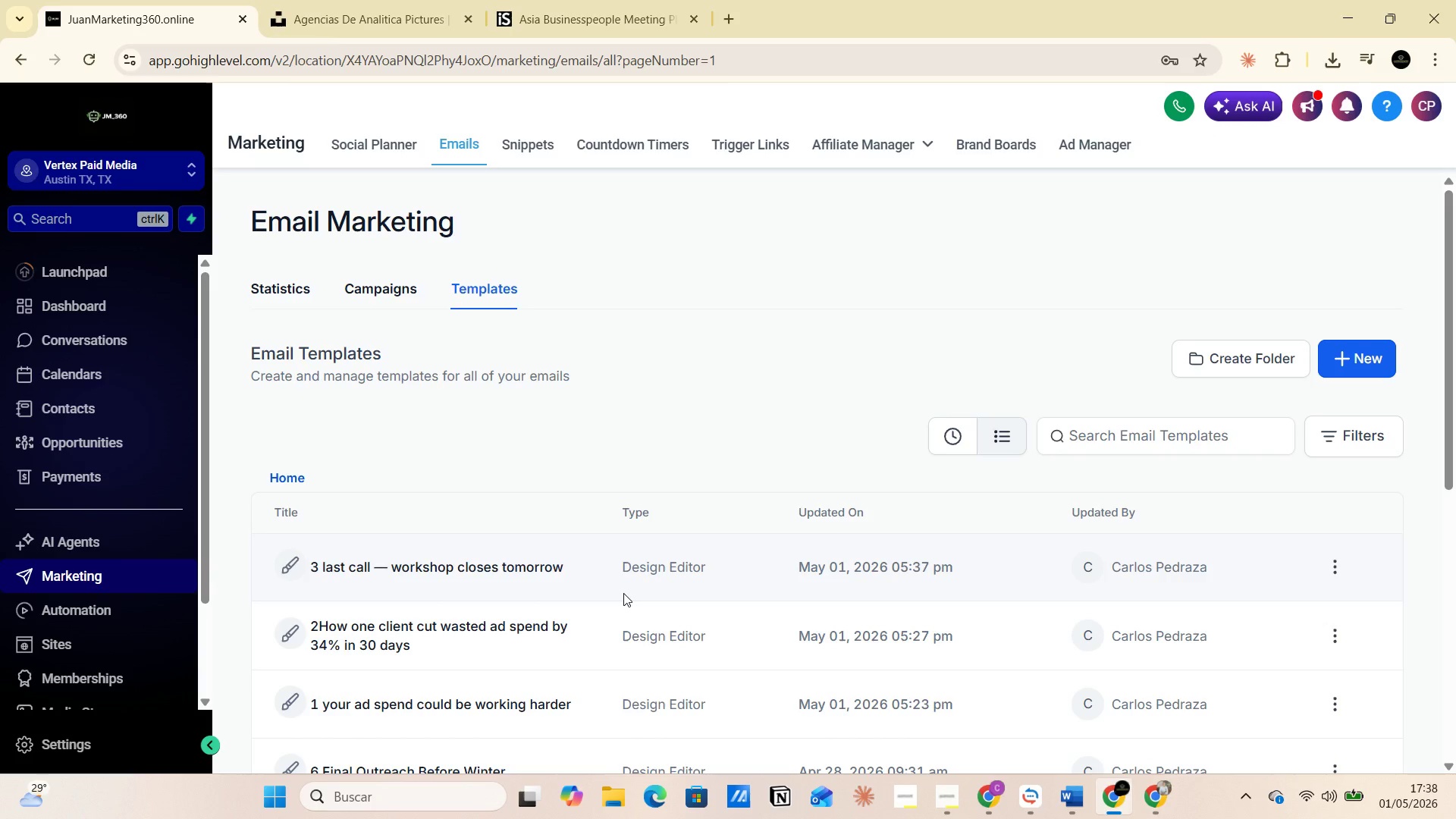 
wait(5.05)
 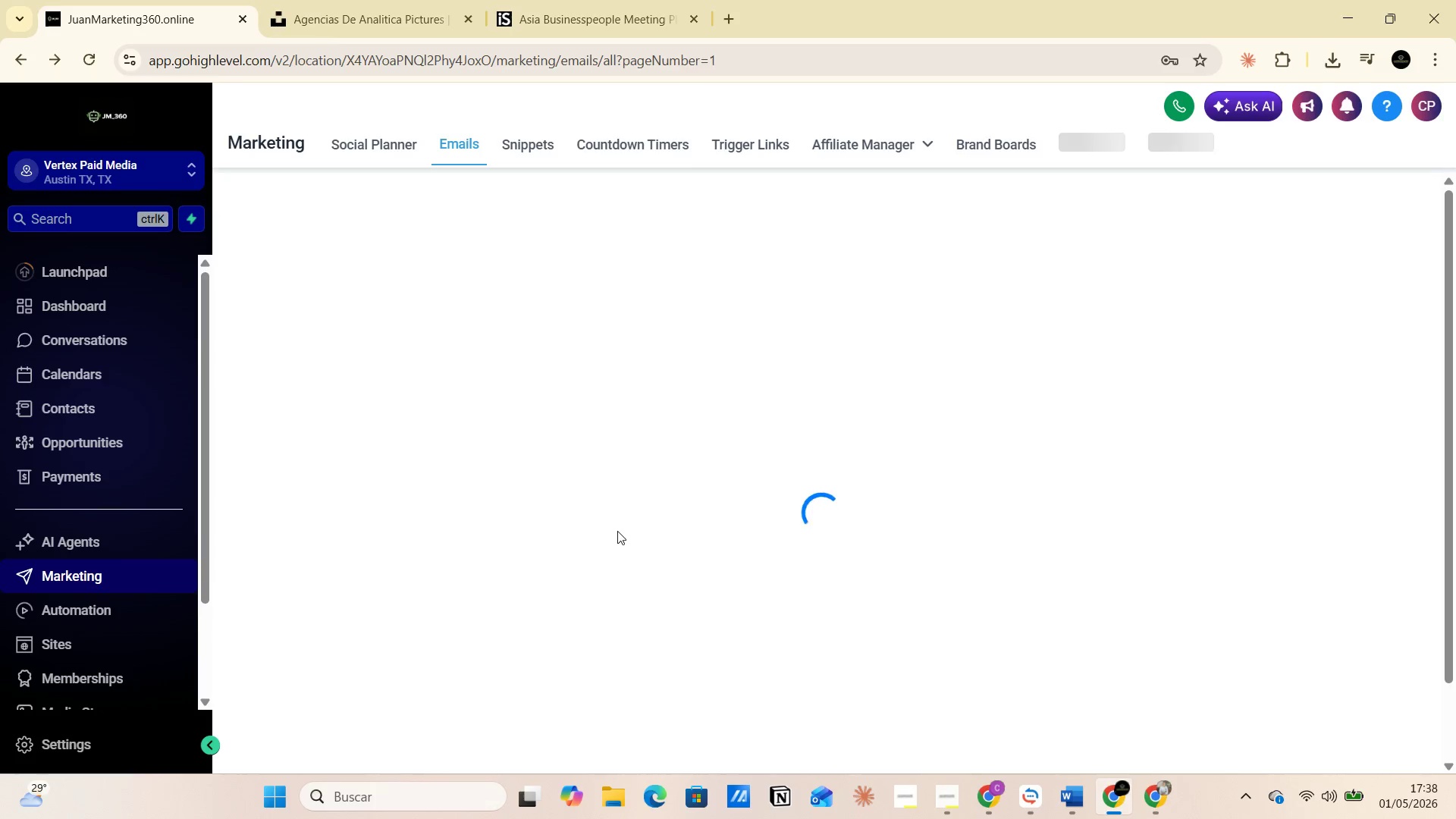 
key(PrintScreen)
 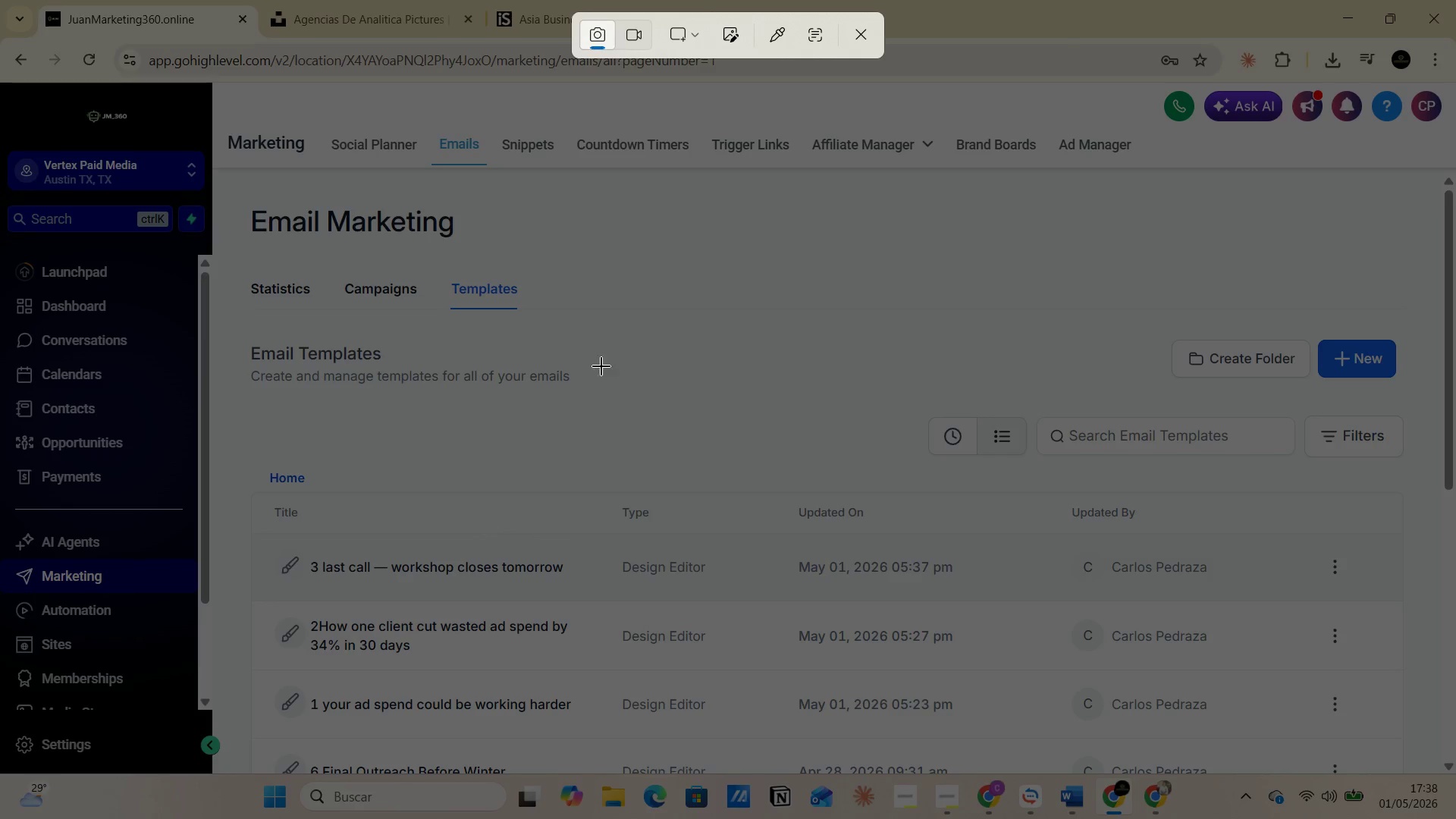 
wait(5.09)
 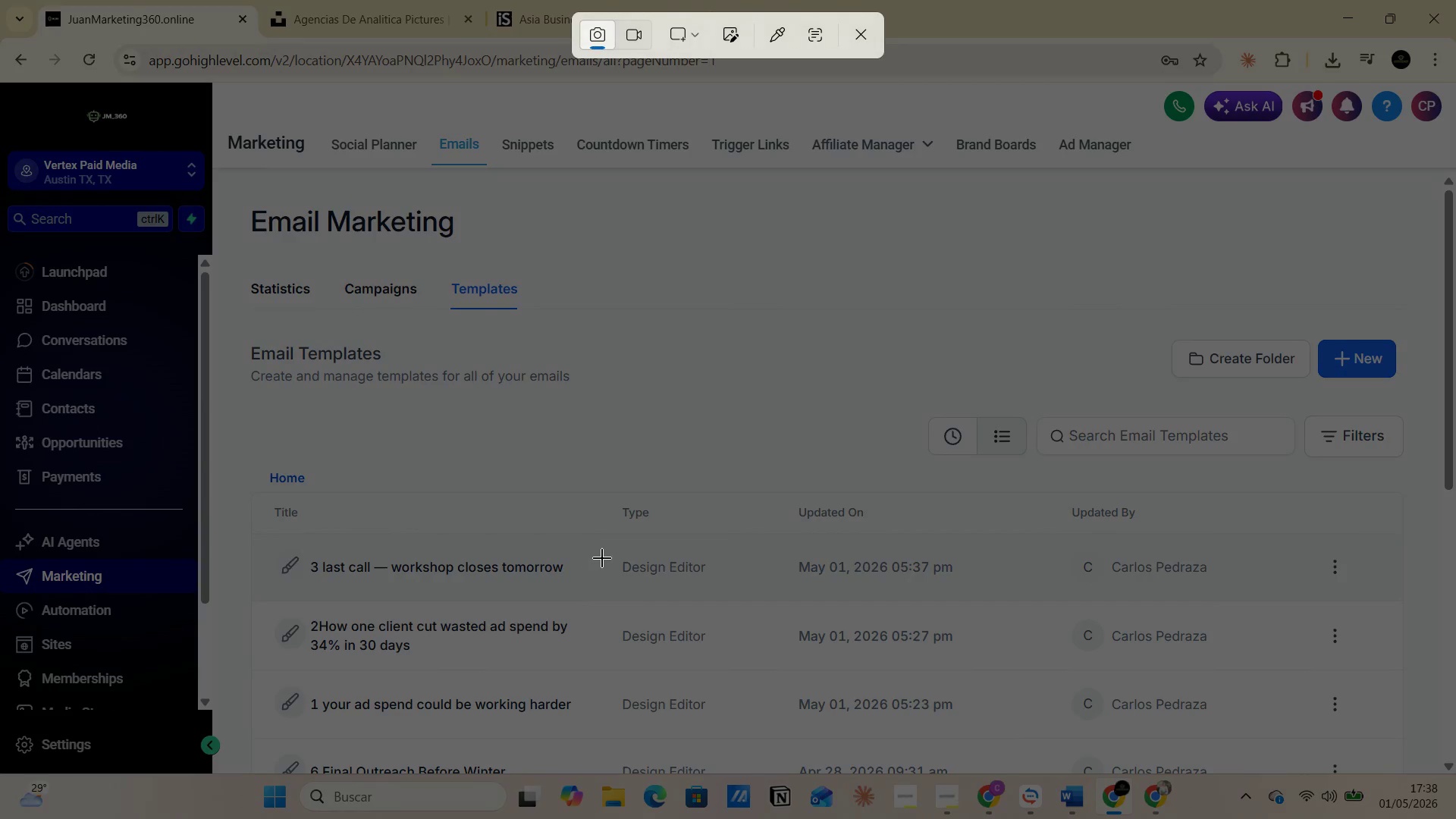 
left_click([700, 43])
 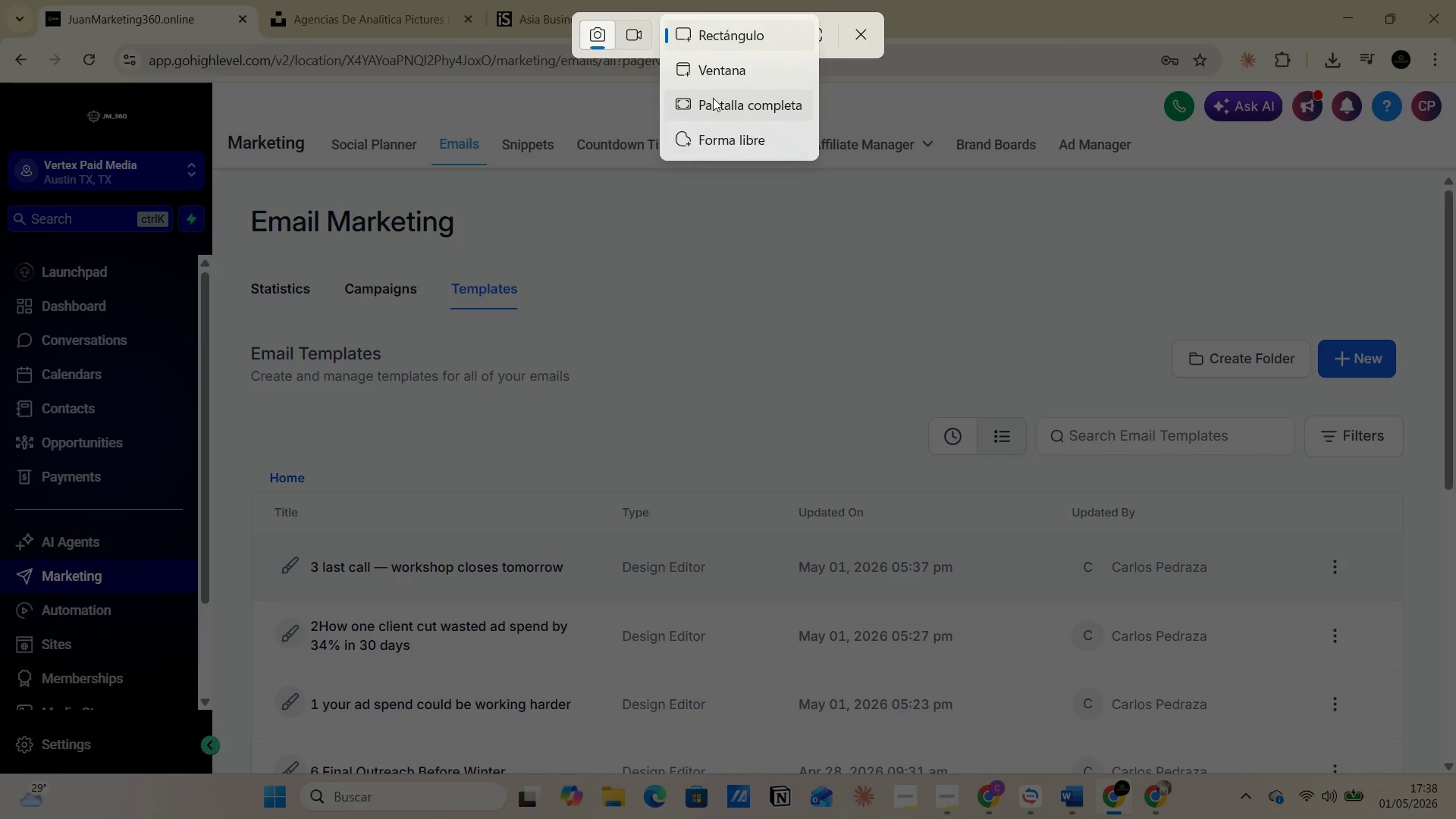 
left_click([714, 98])
 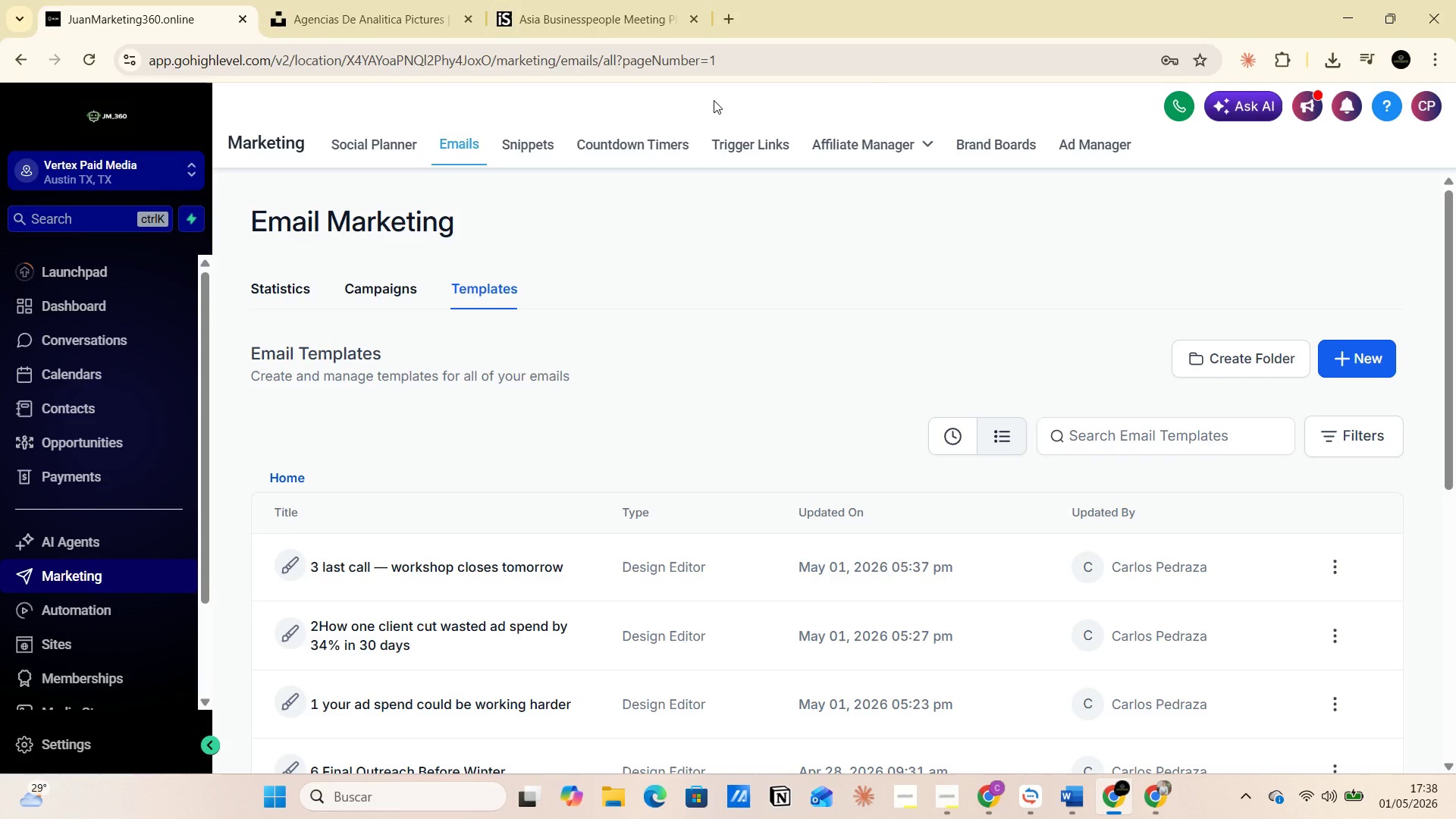 
wait(26.94)
 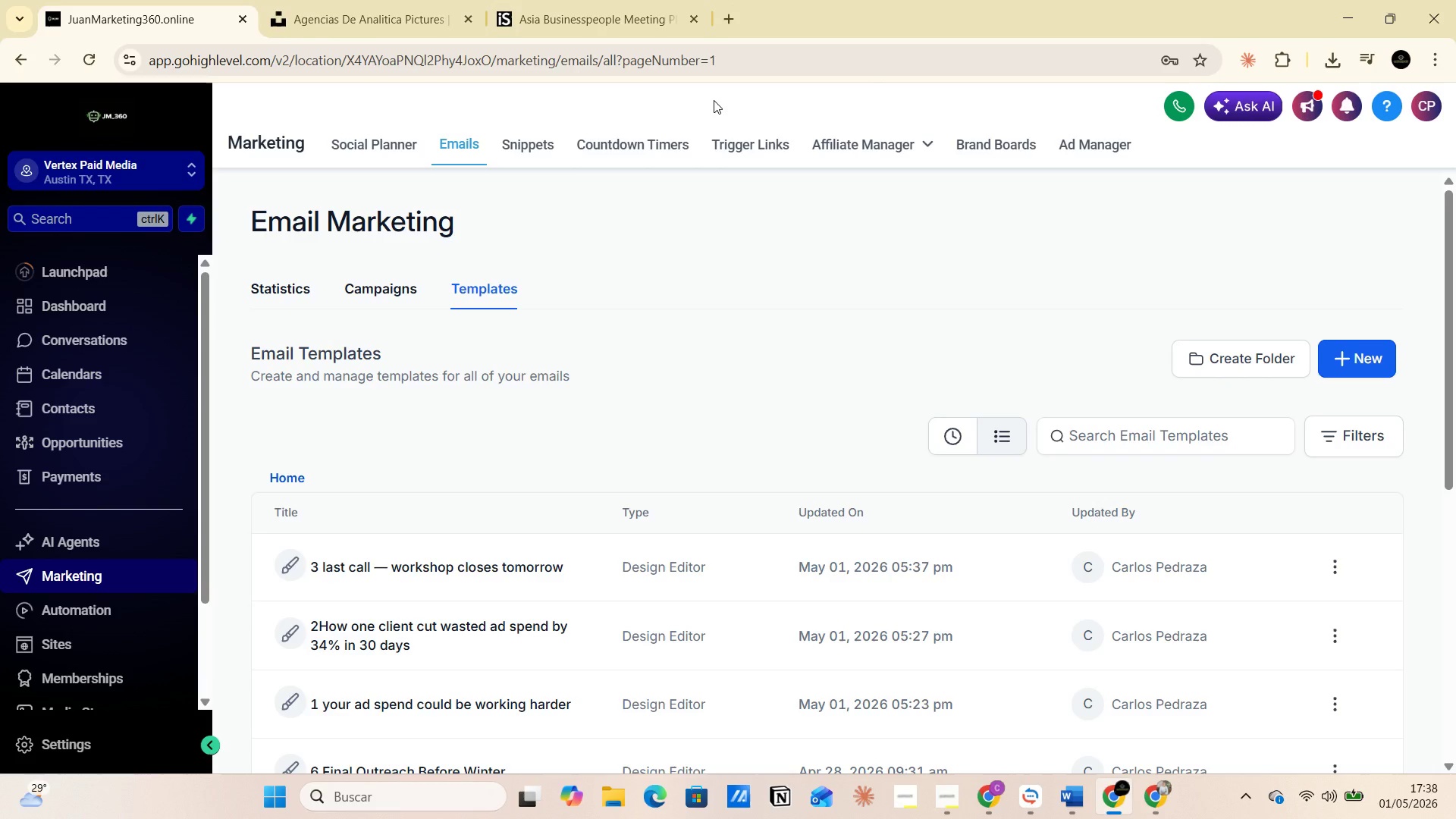 
left_click([1133, 710])
 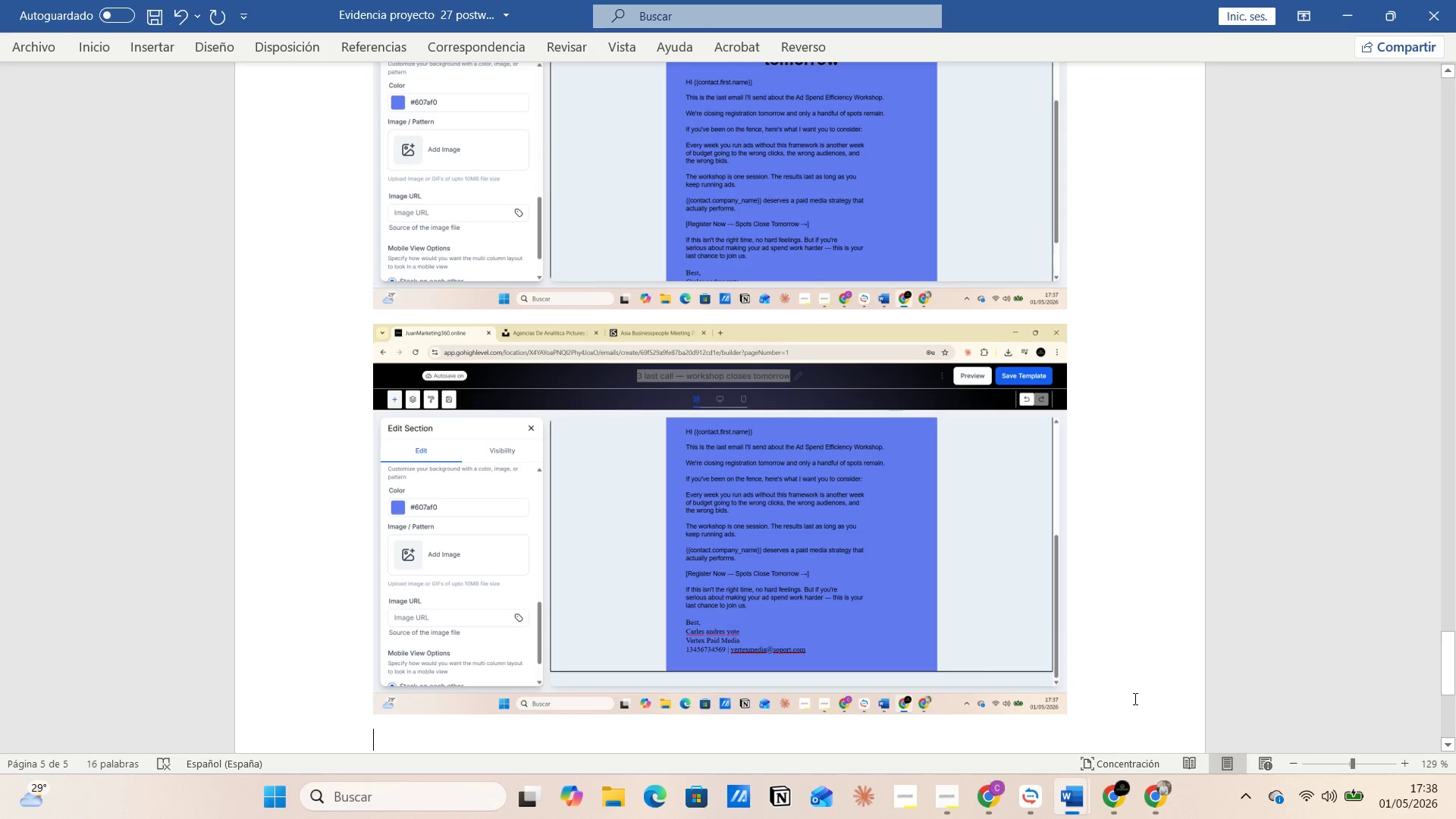 
left_click([1134, 698])
 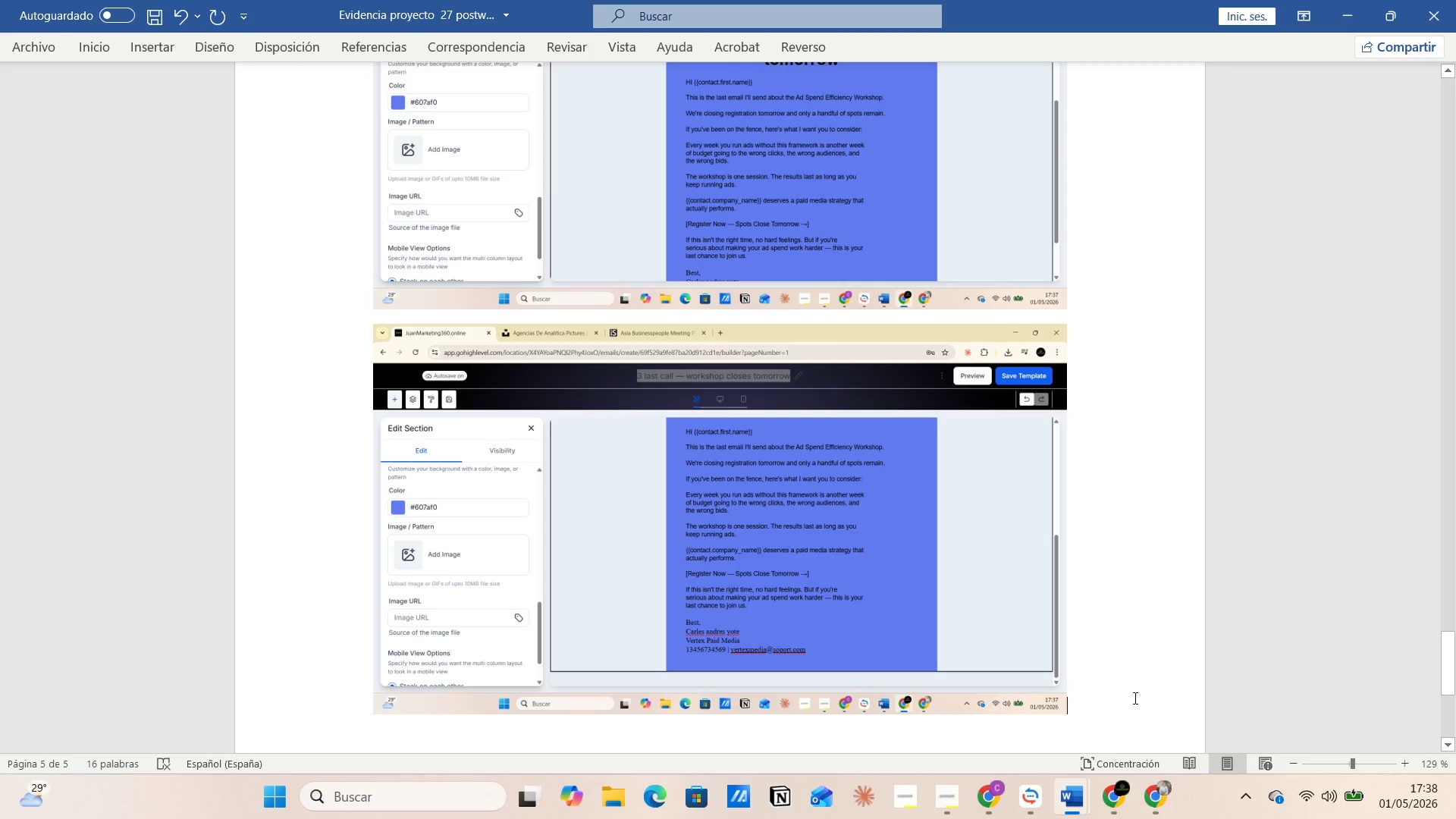 
key(Enter)
 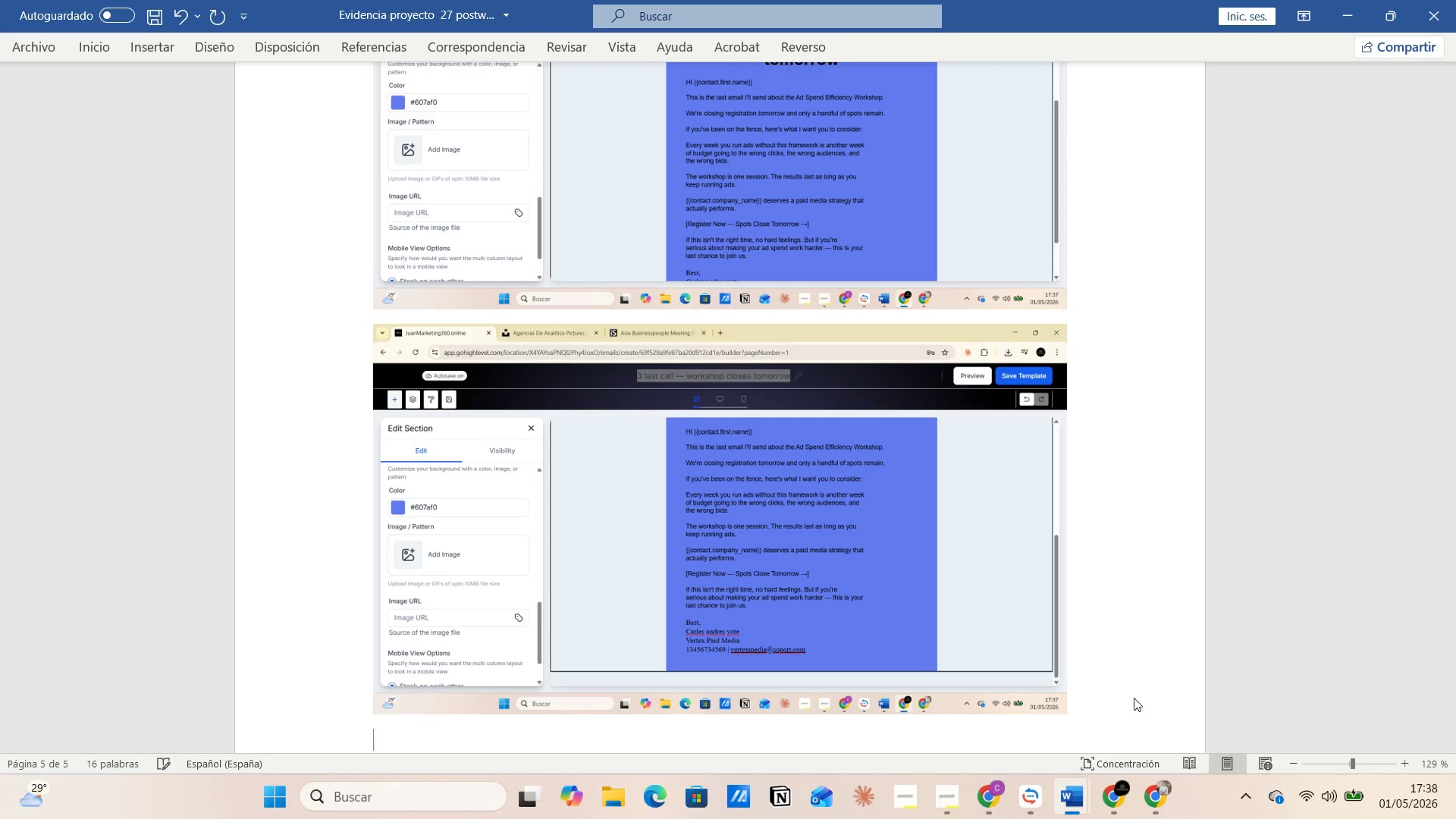 
key(Control+V)
 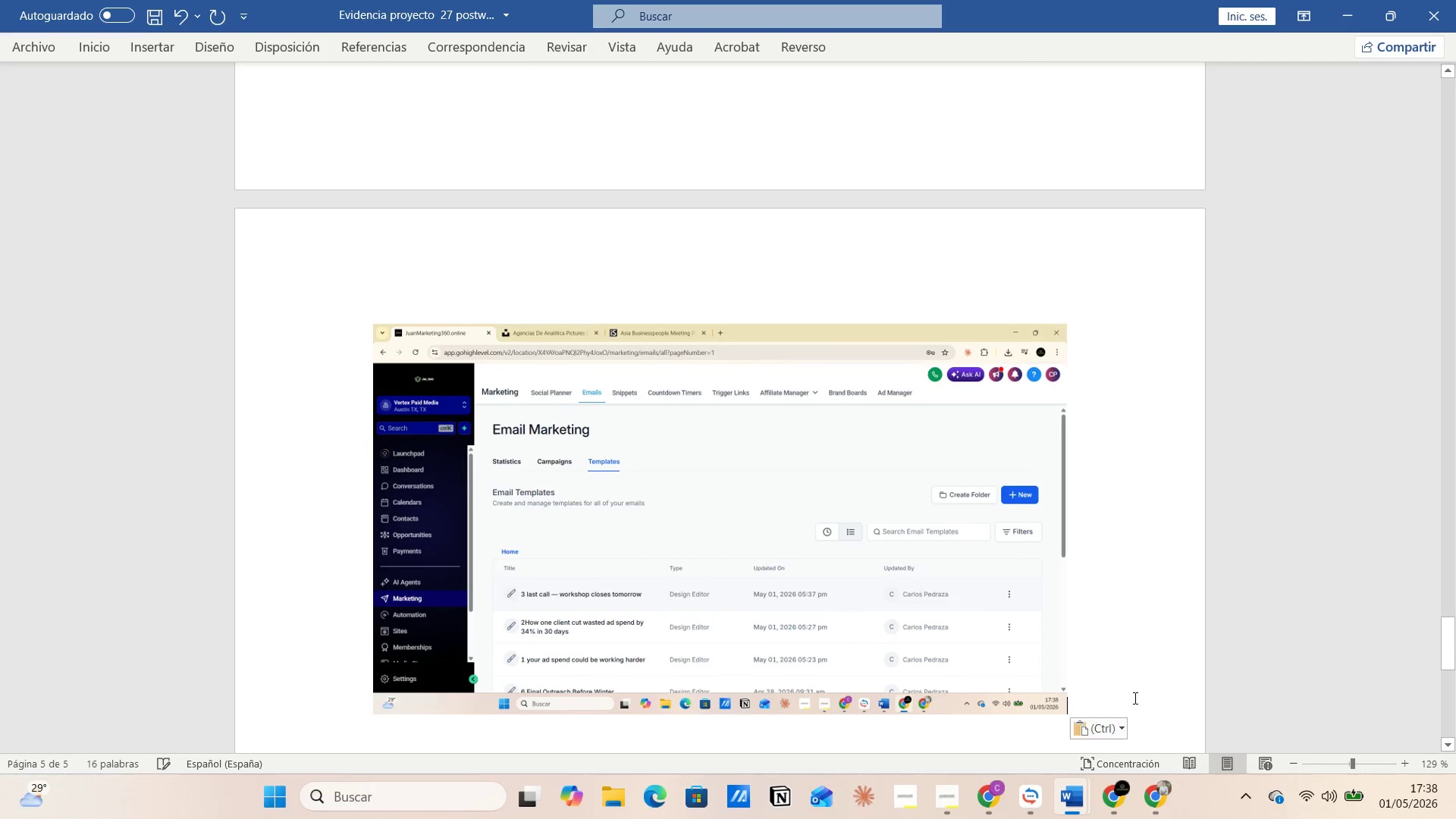 
key(Alt+AltLeft)
 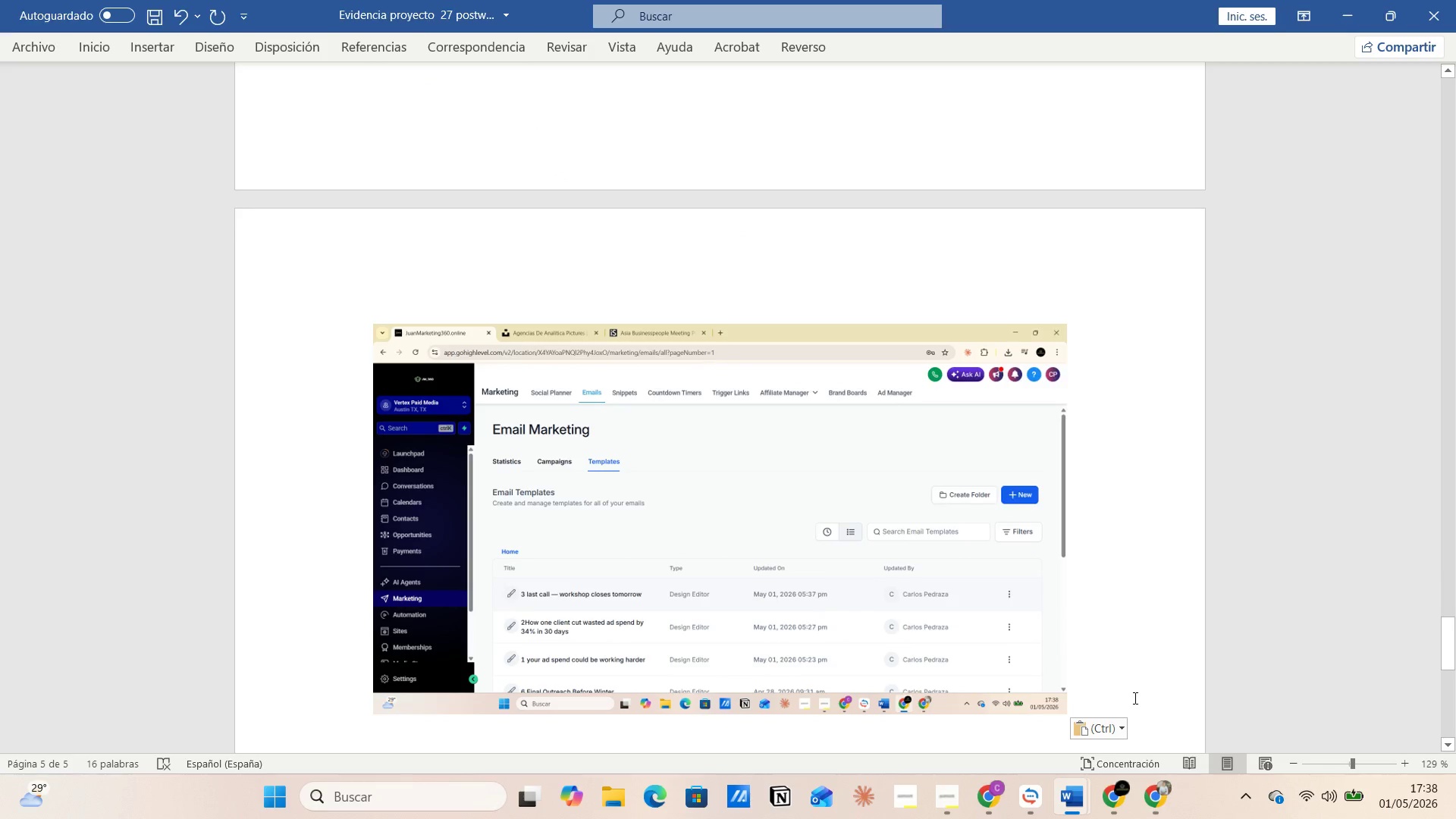 
key(Alt+Tab)
 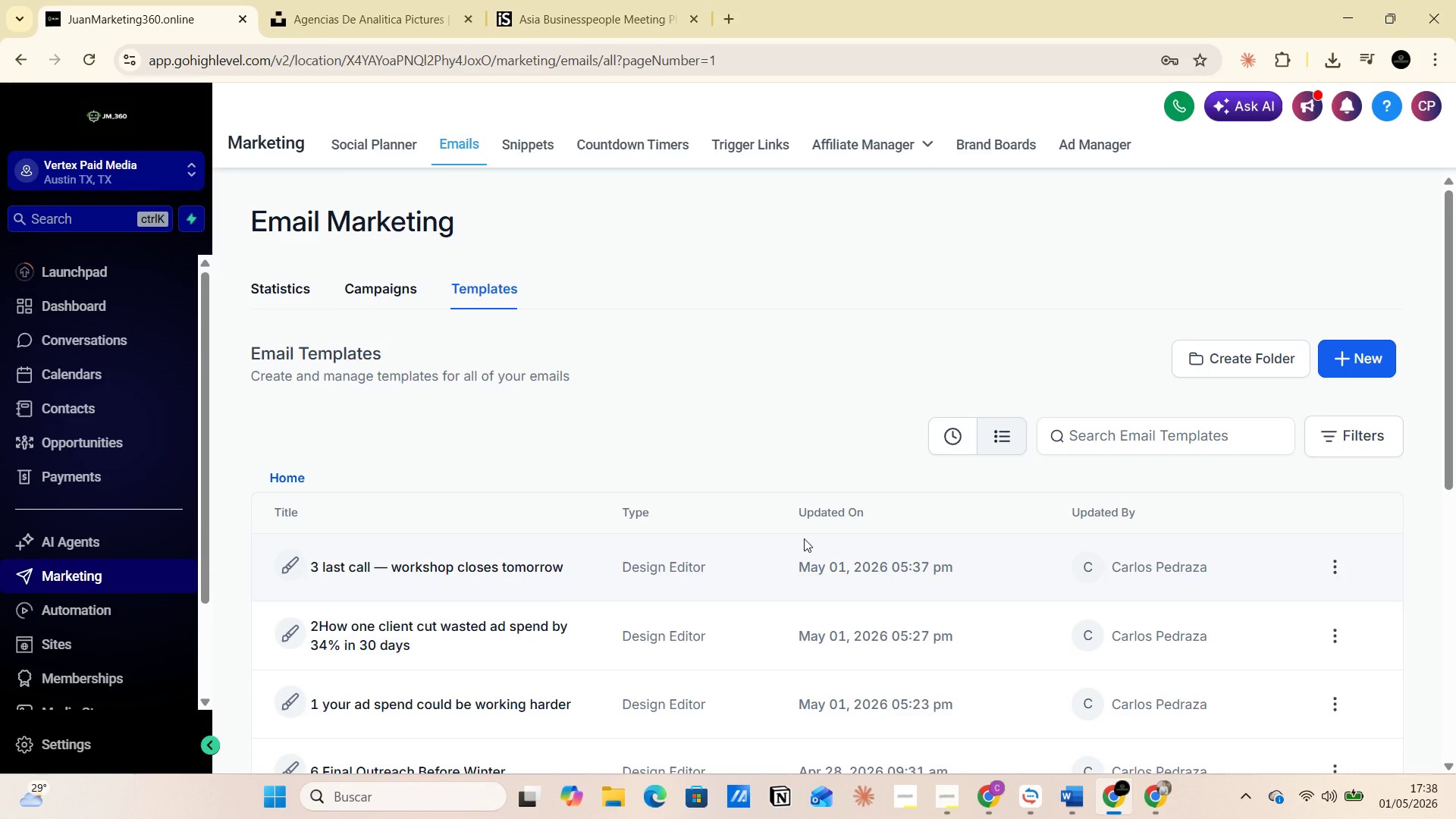 
wait(10.34)
 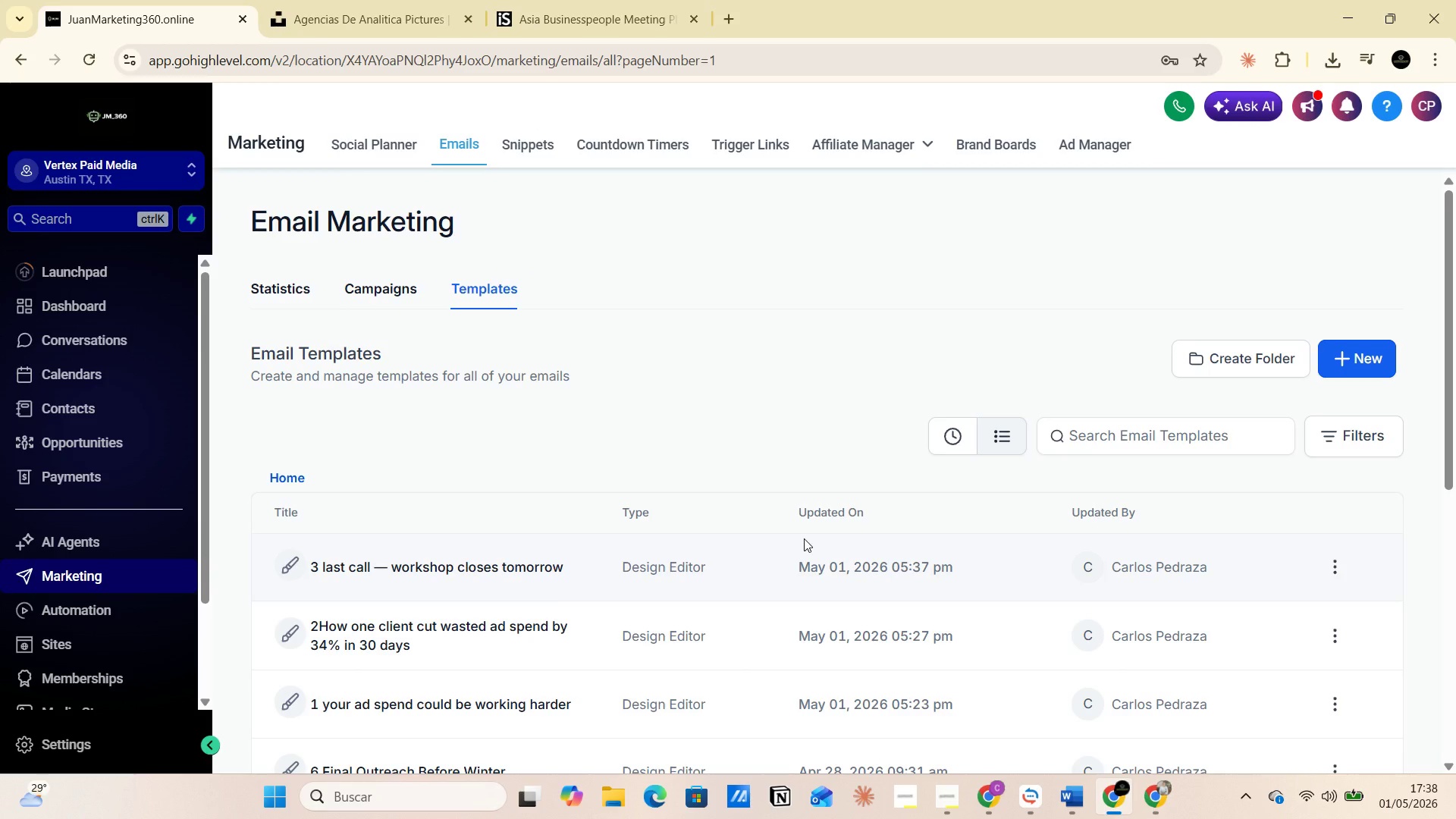 
left_click([83, 617])
 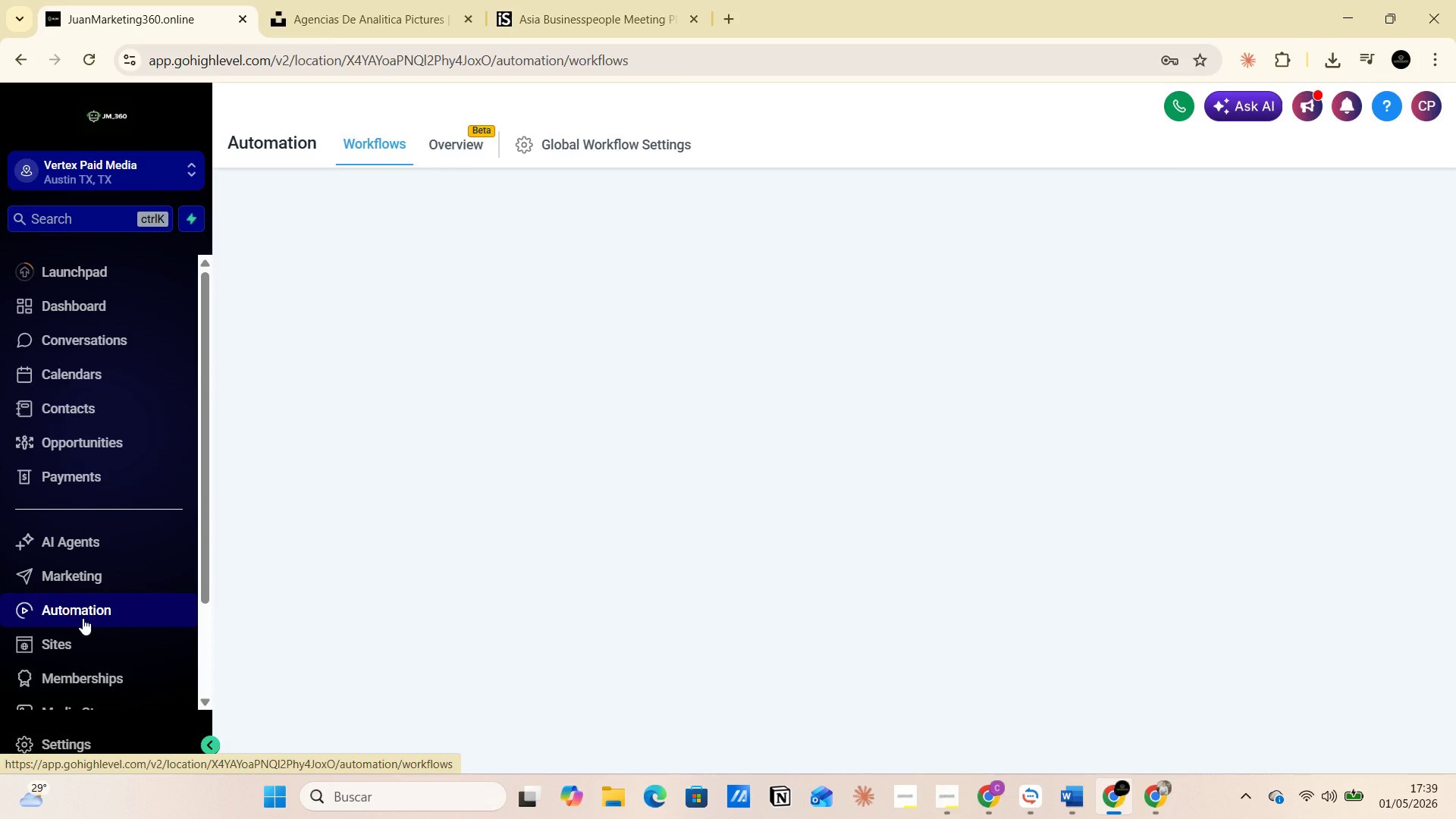 
wait(6.47)
 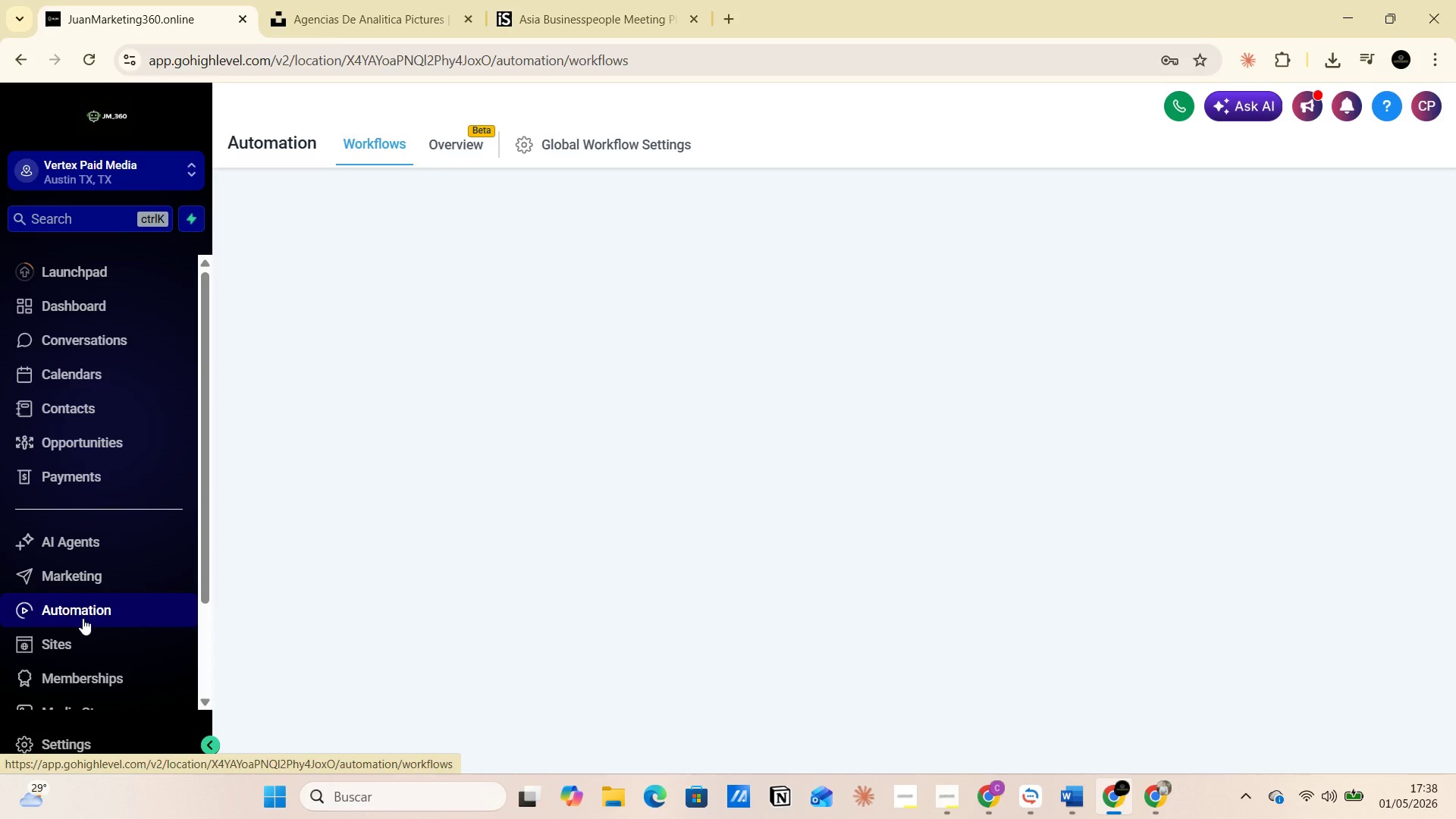 
left_click([89, 607])
 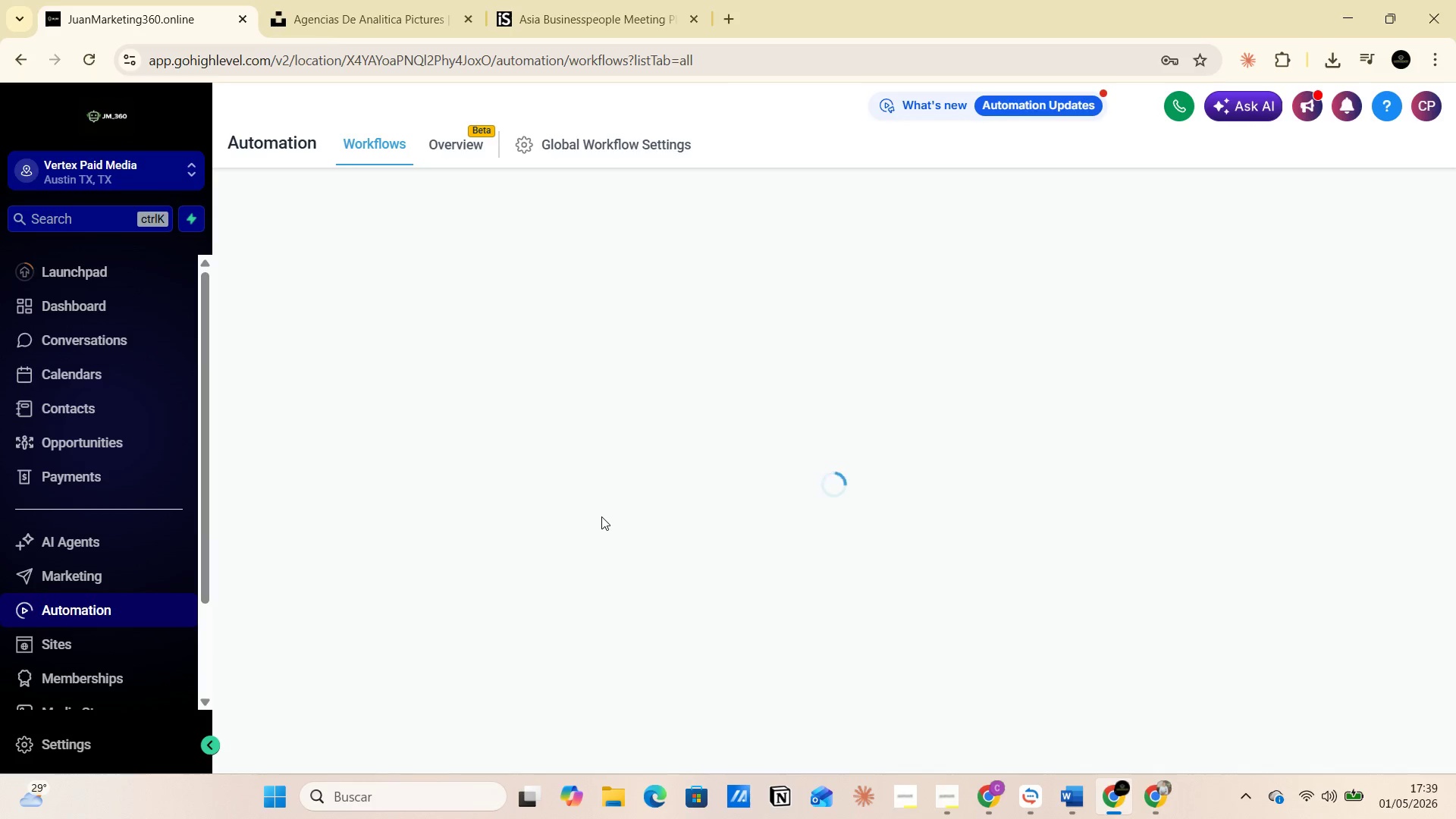 
wait(6.42)
 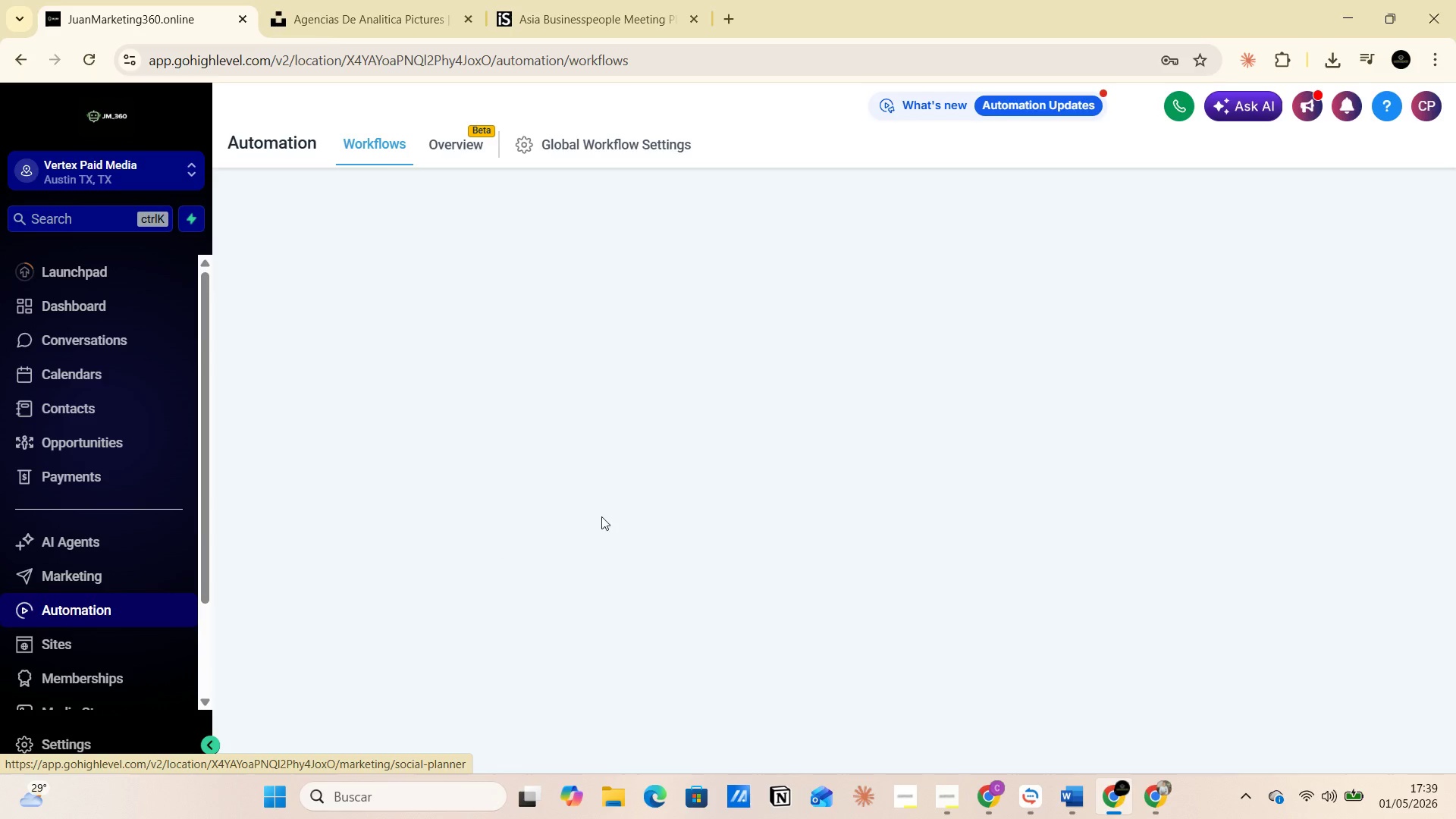 
left_click([471, 16])
 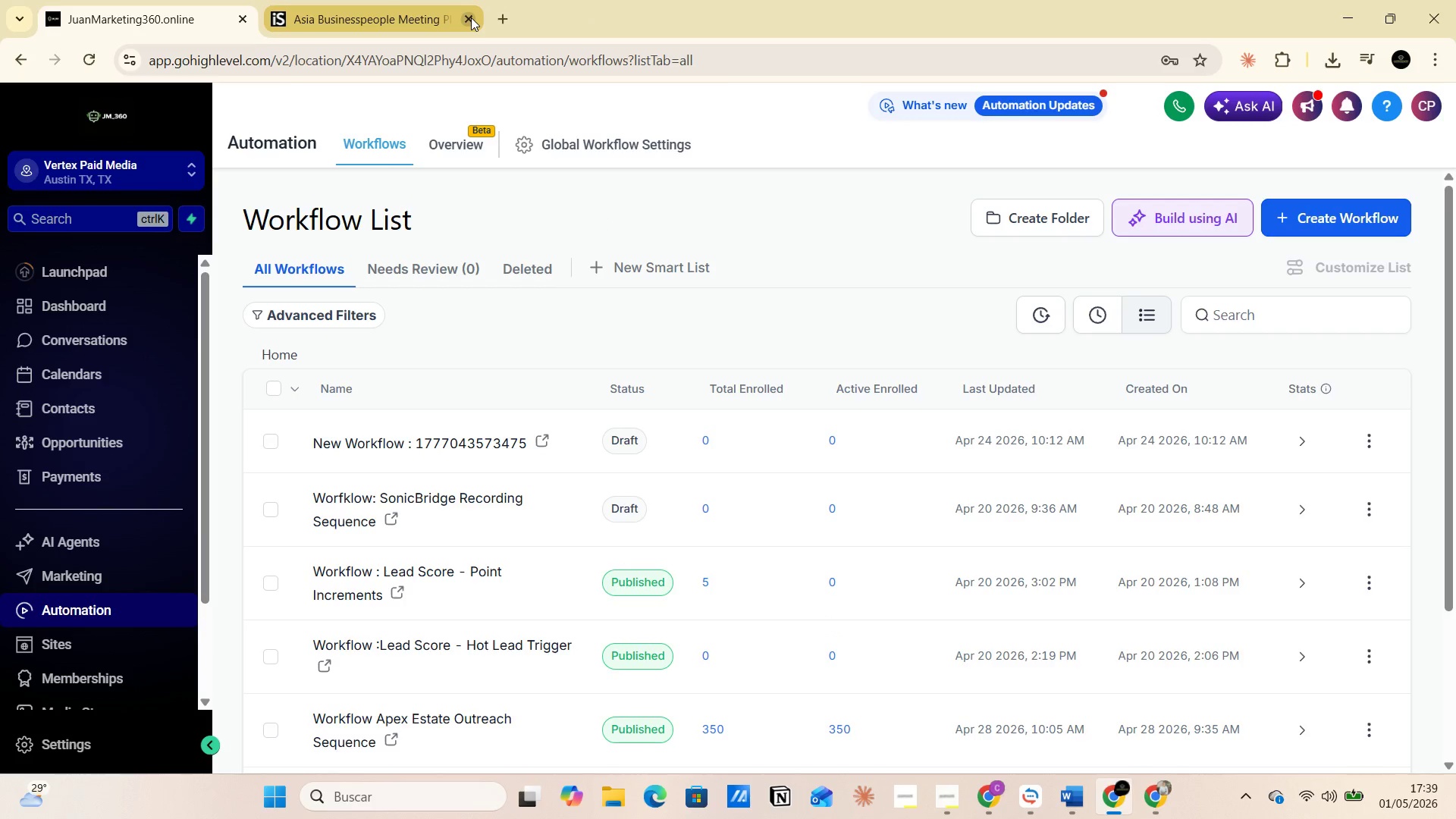 
left_click([471, 17])
 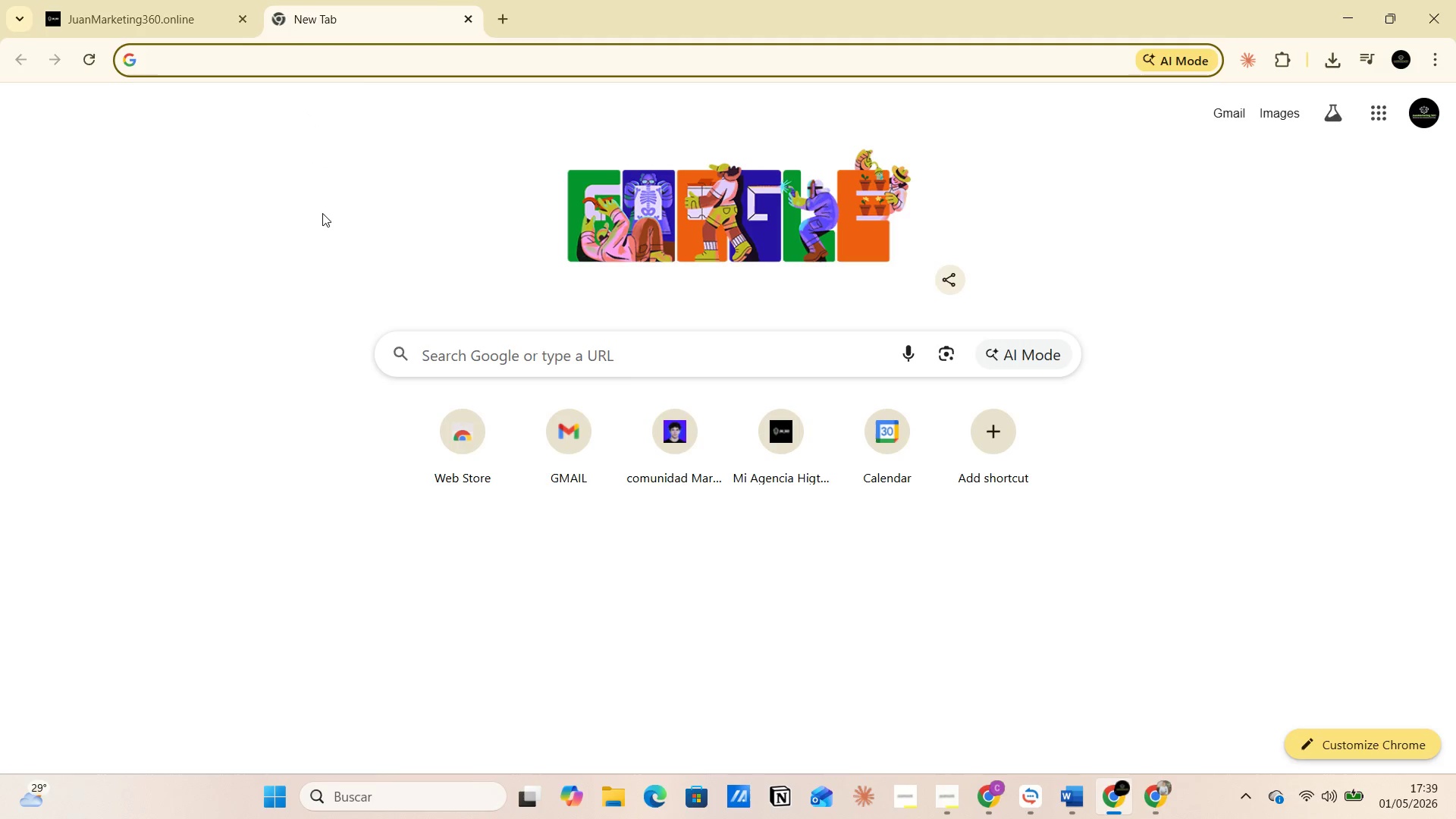 
left_click_drag(start_coordinate=[784, 439], to_coordinate=[788, 439])
 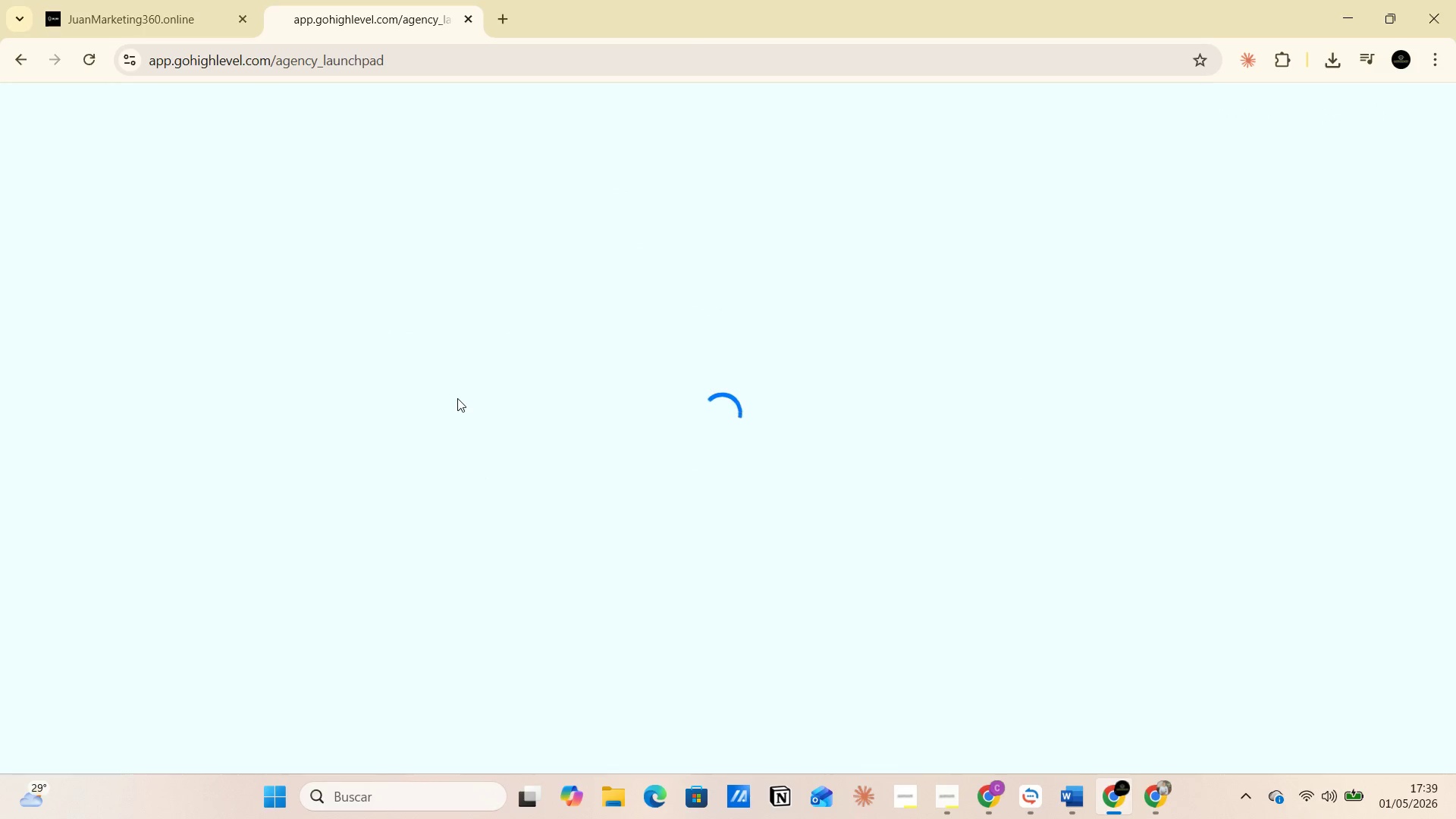 
wait(9.94)
 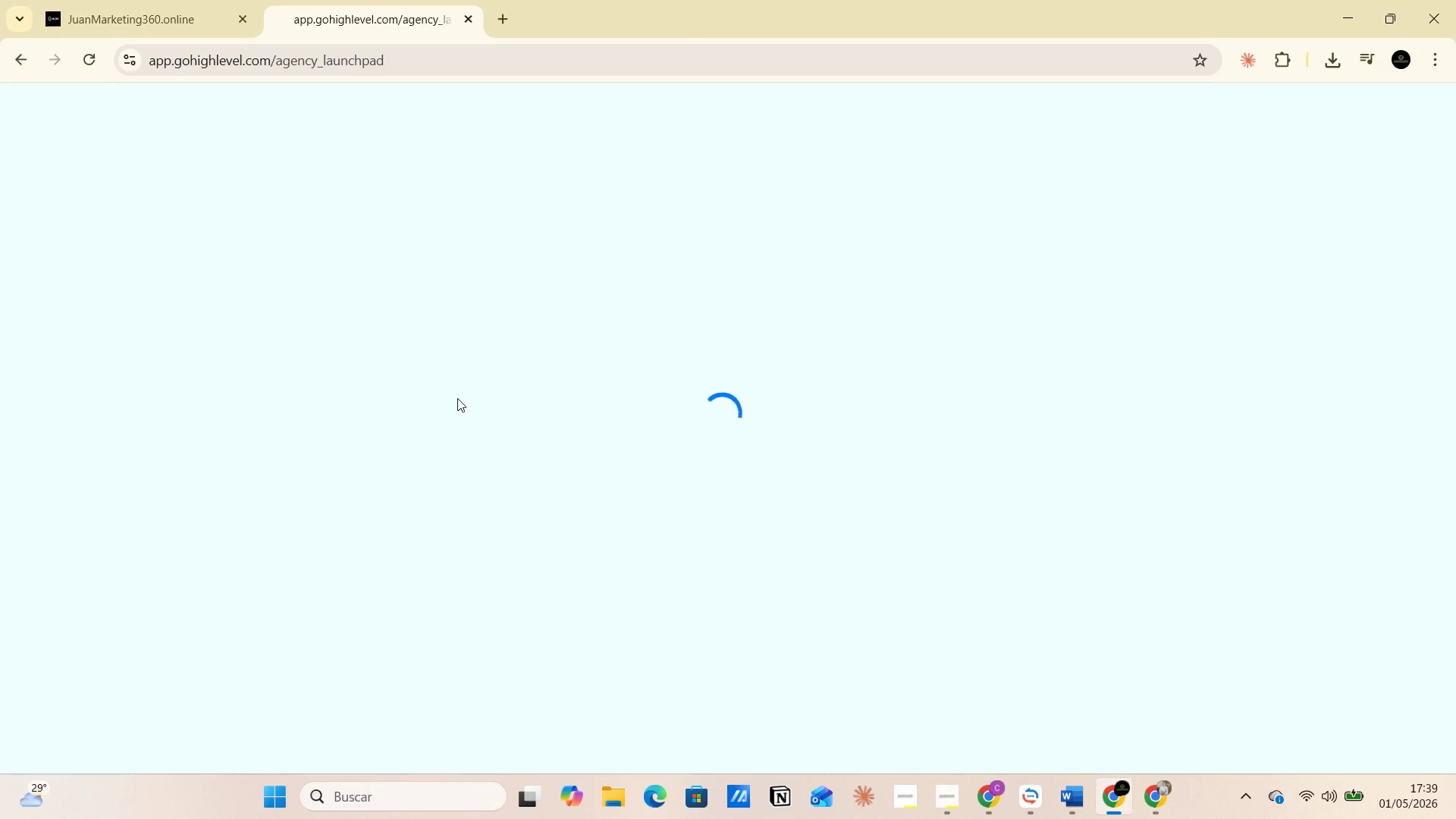 
left_click([322, 381])
 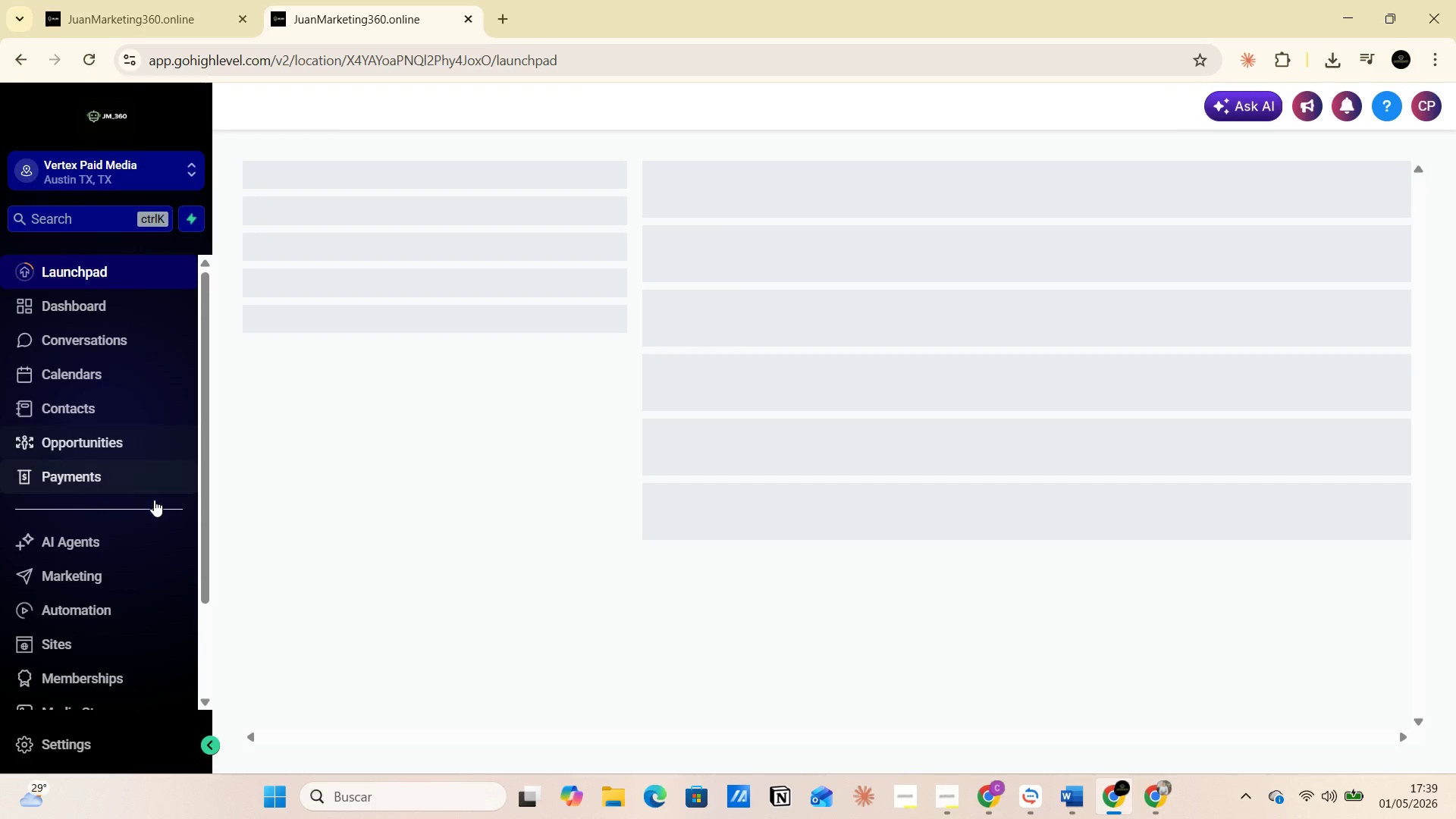 
left_click([75, 739])
 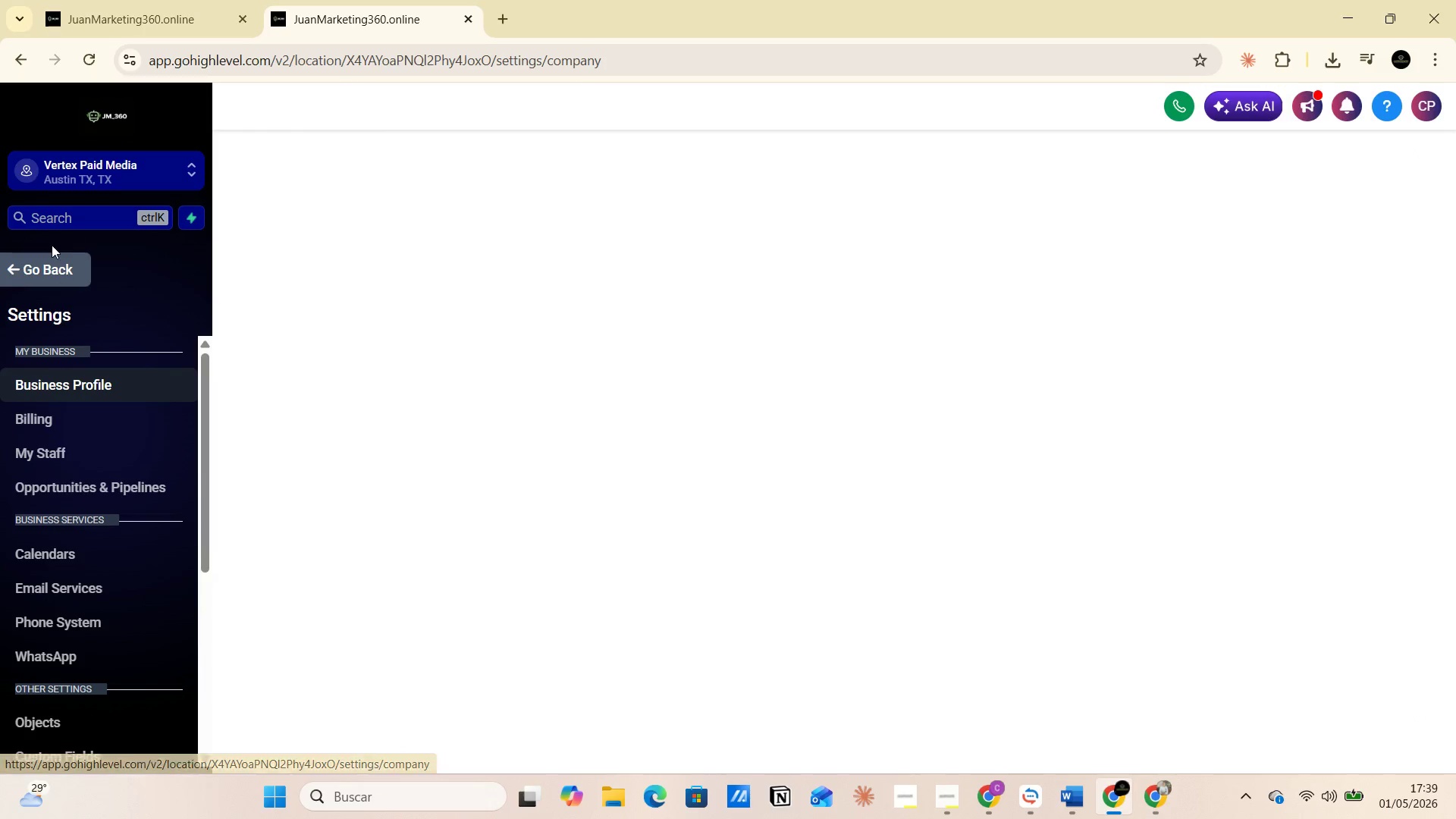 
left_click([22, 268])
 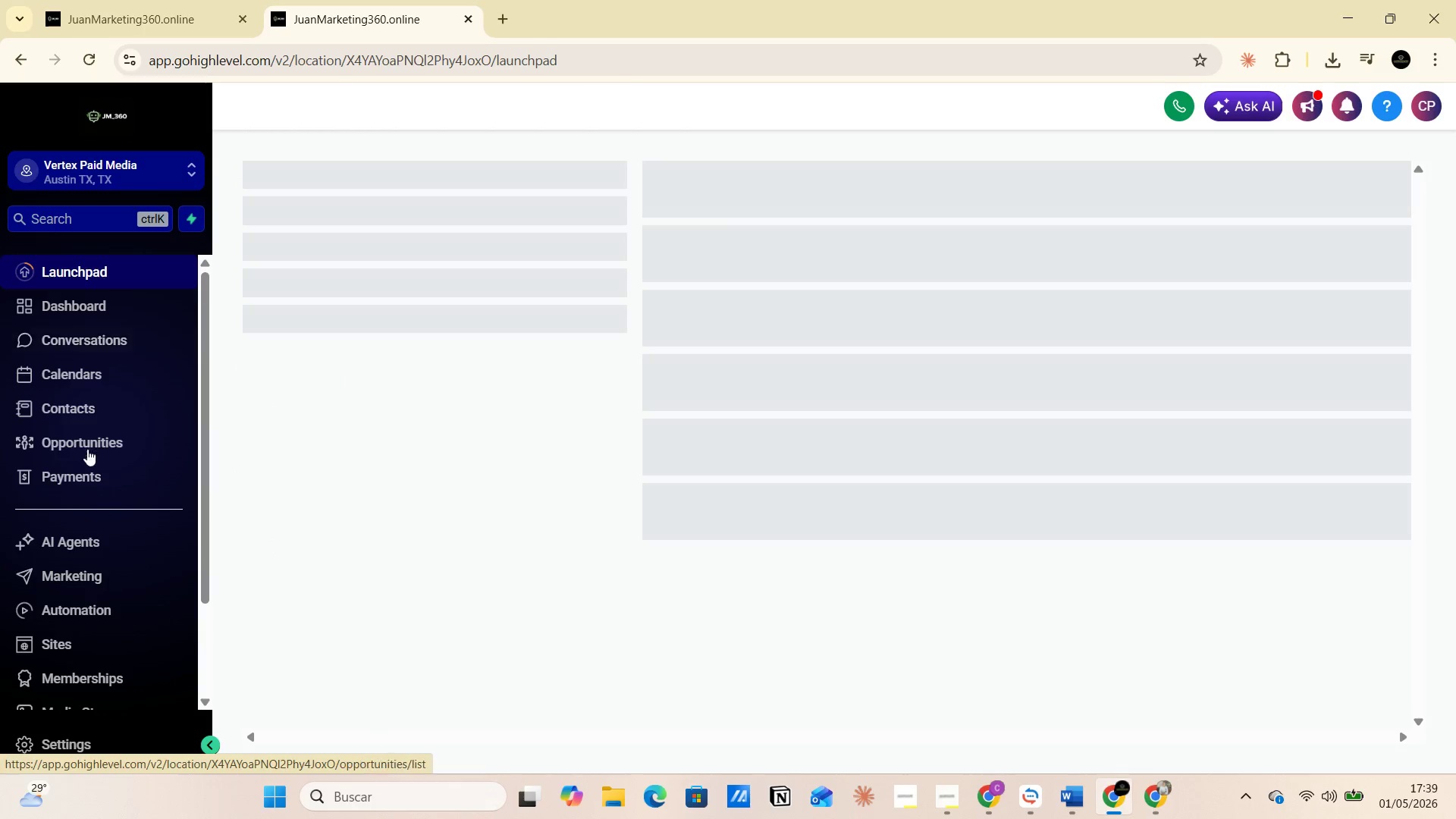 
left_click([89, 447])
 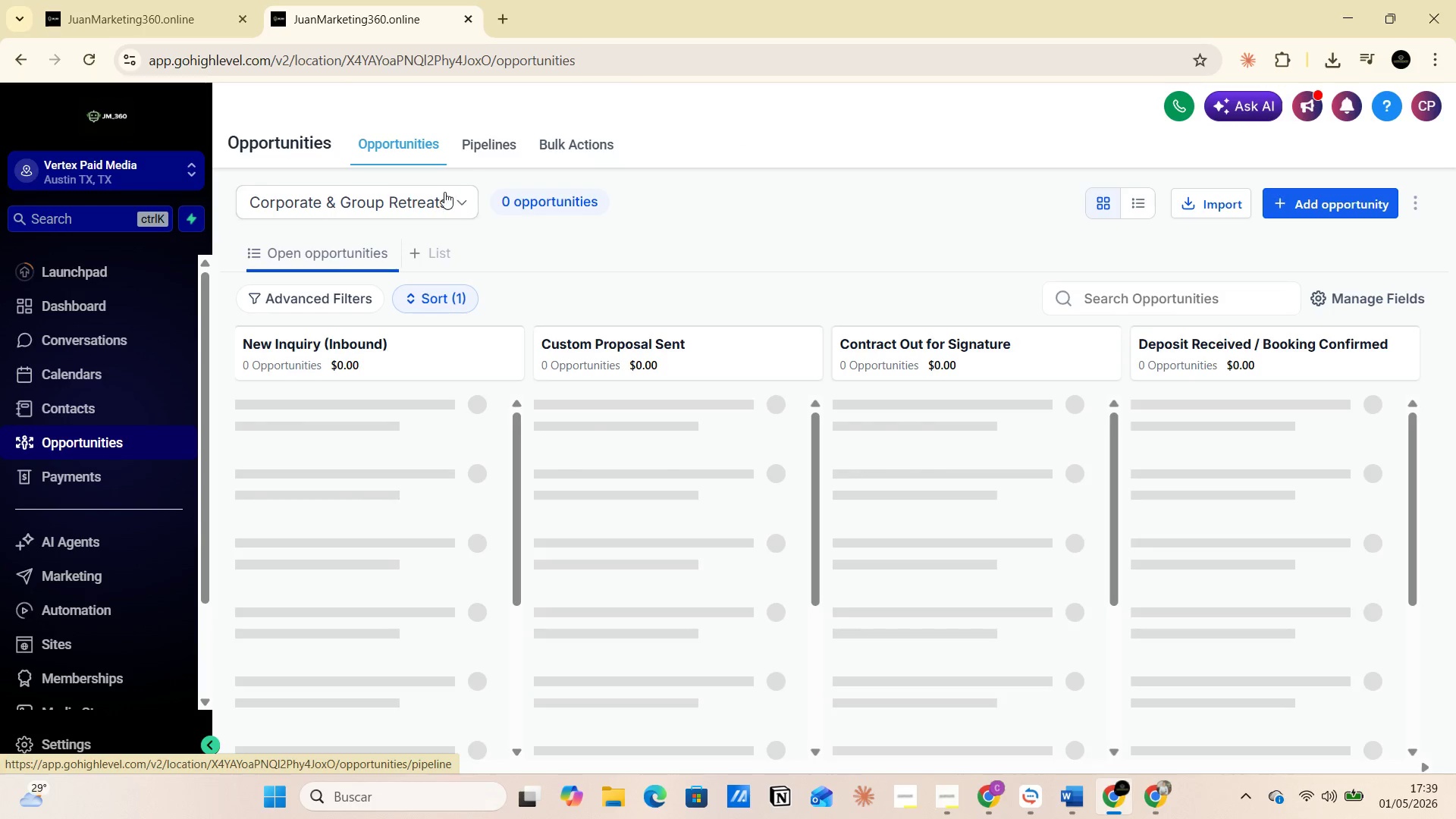 
wait(7.44)
 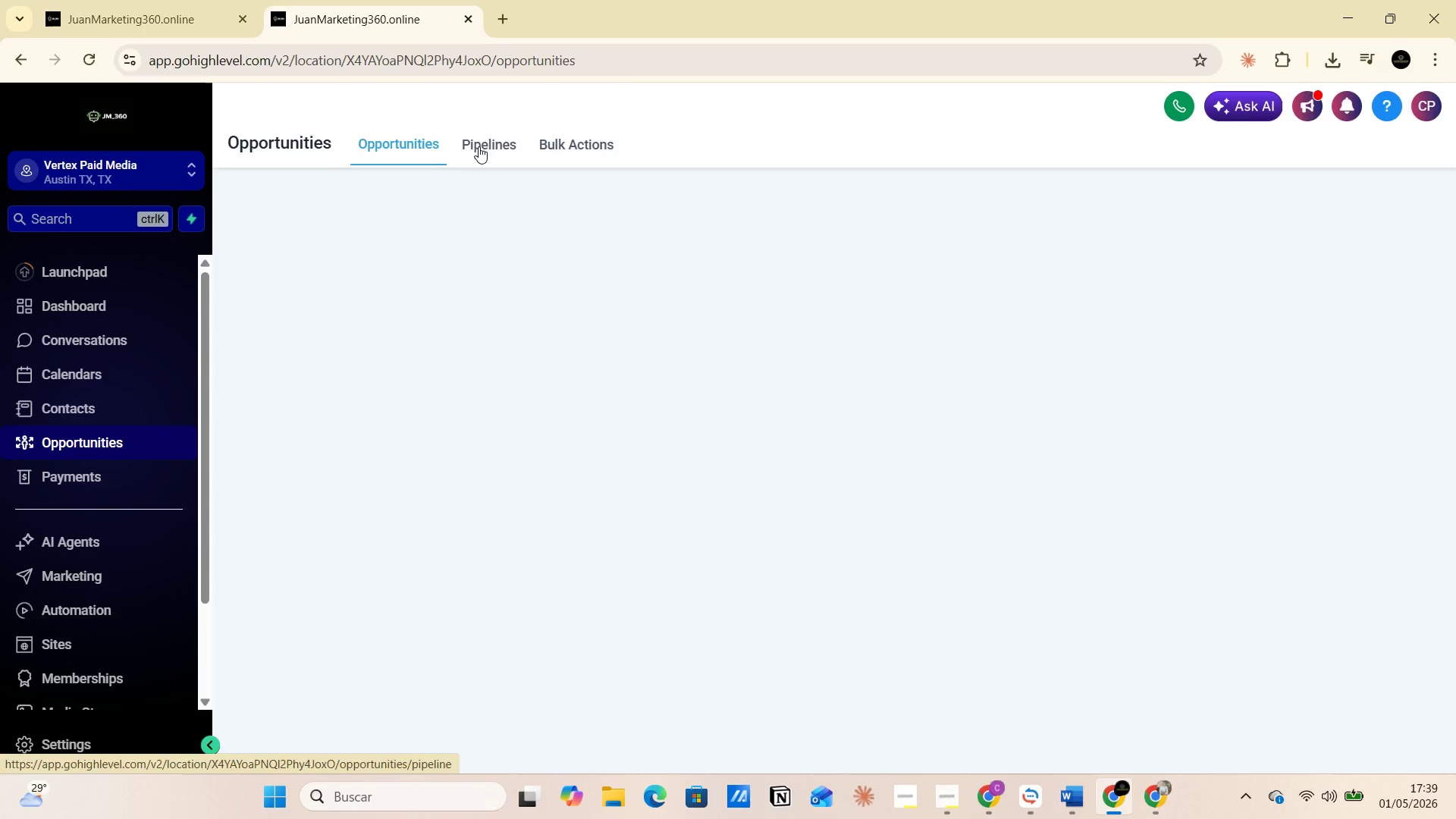 
left_click([475, 136])
 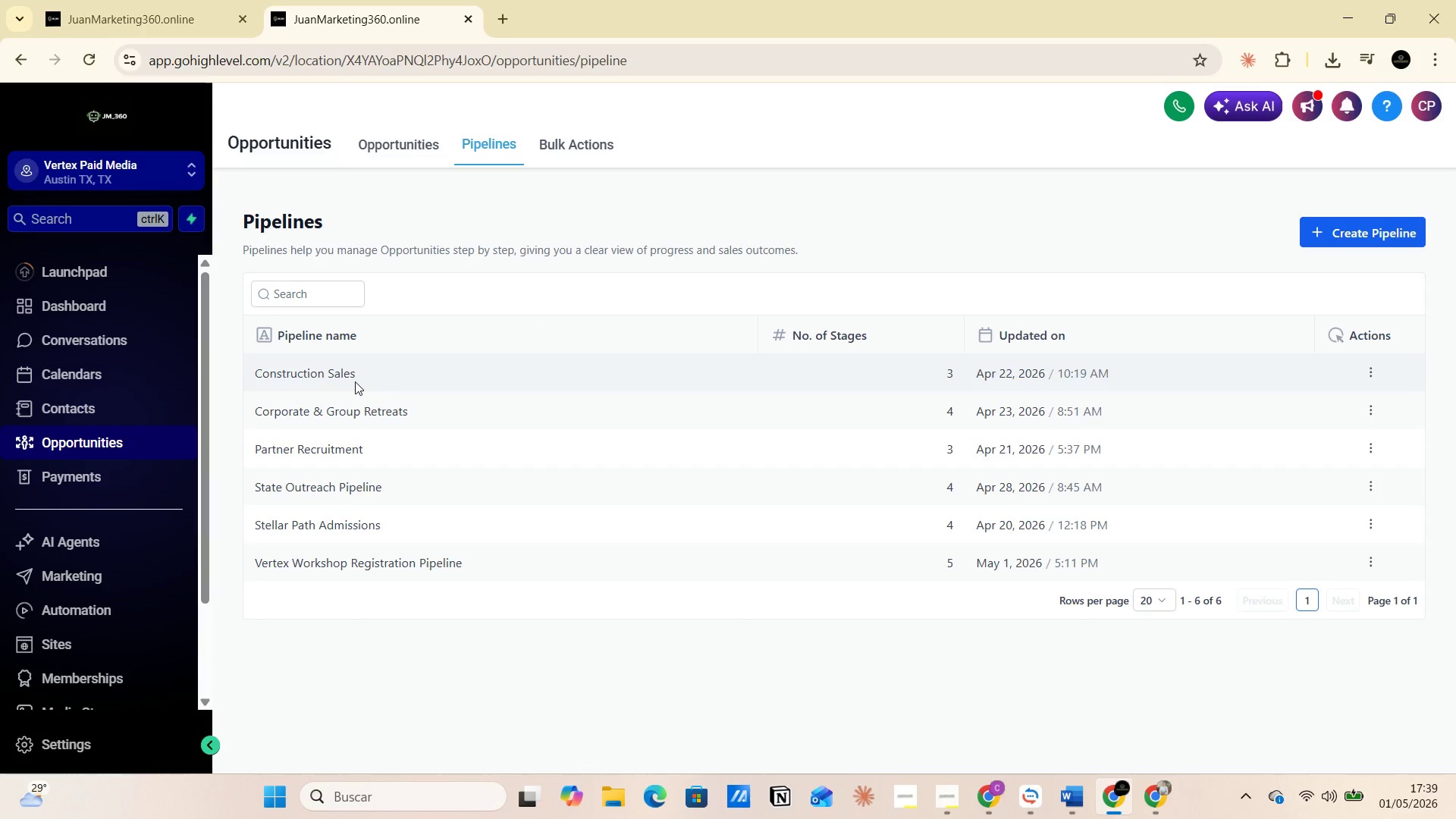 
wait(7.2)
 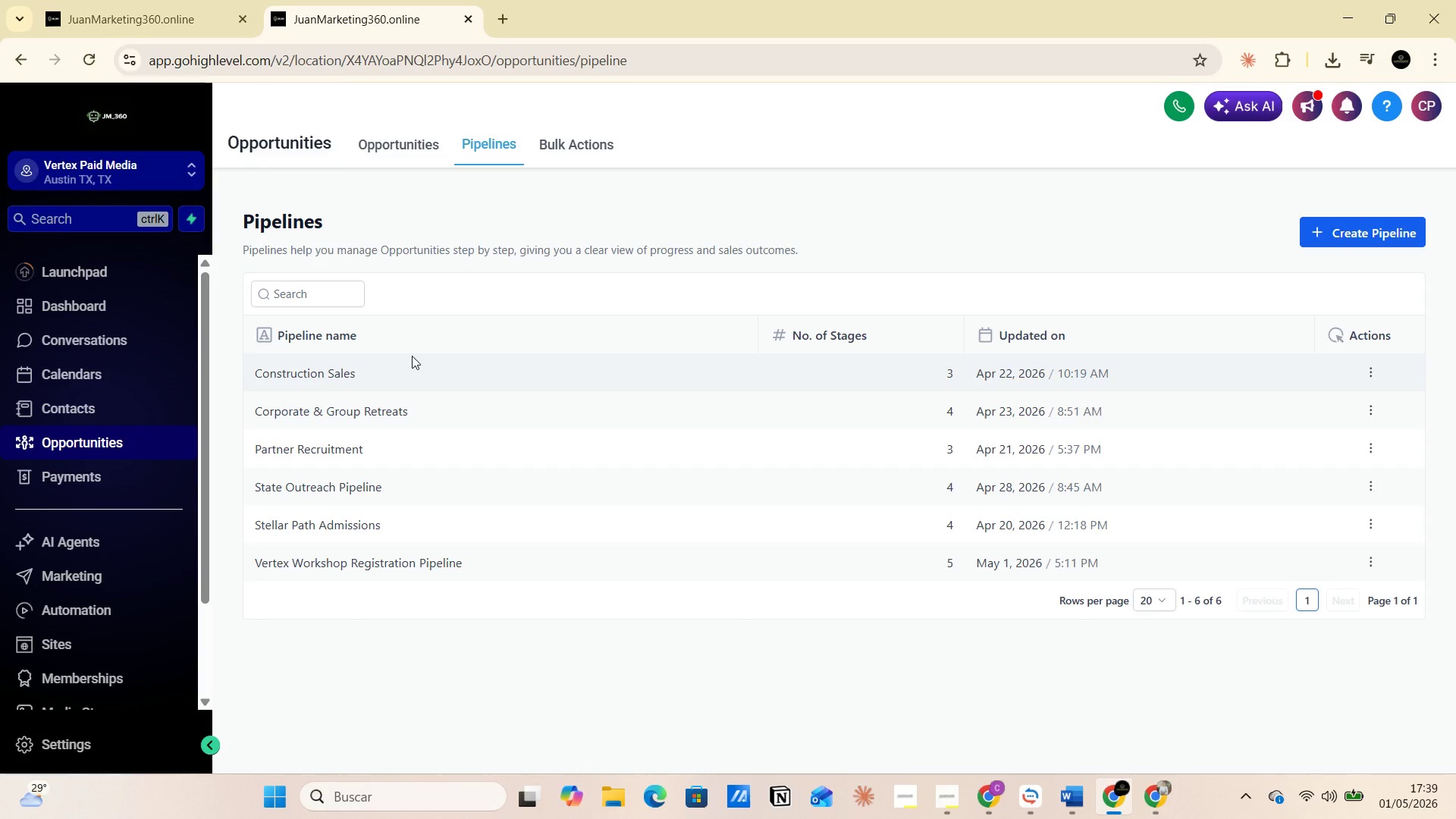 
mouse_move([1353, 566])
 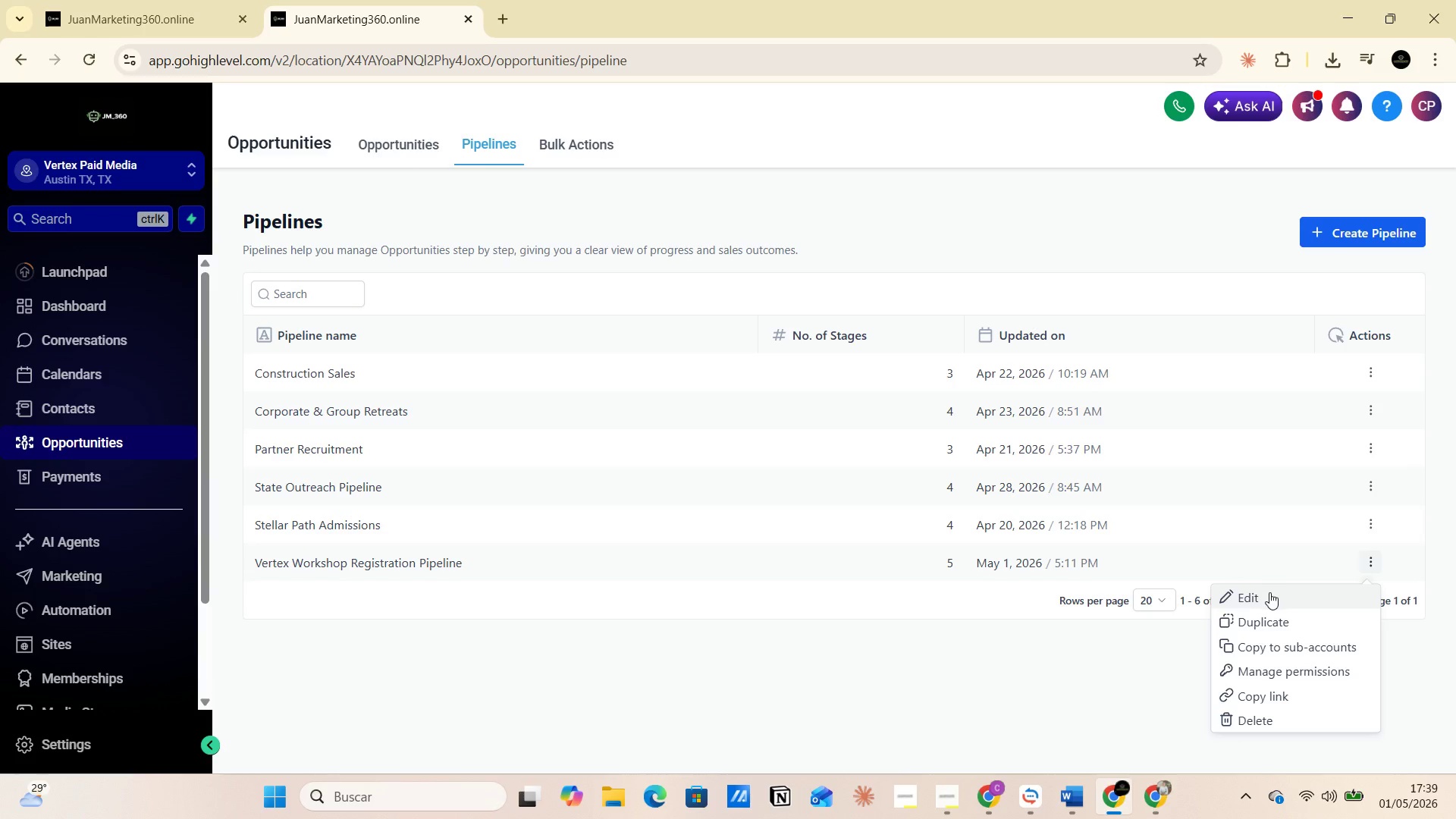 
left_click([1269, 592])
 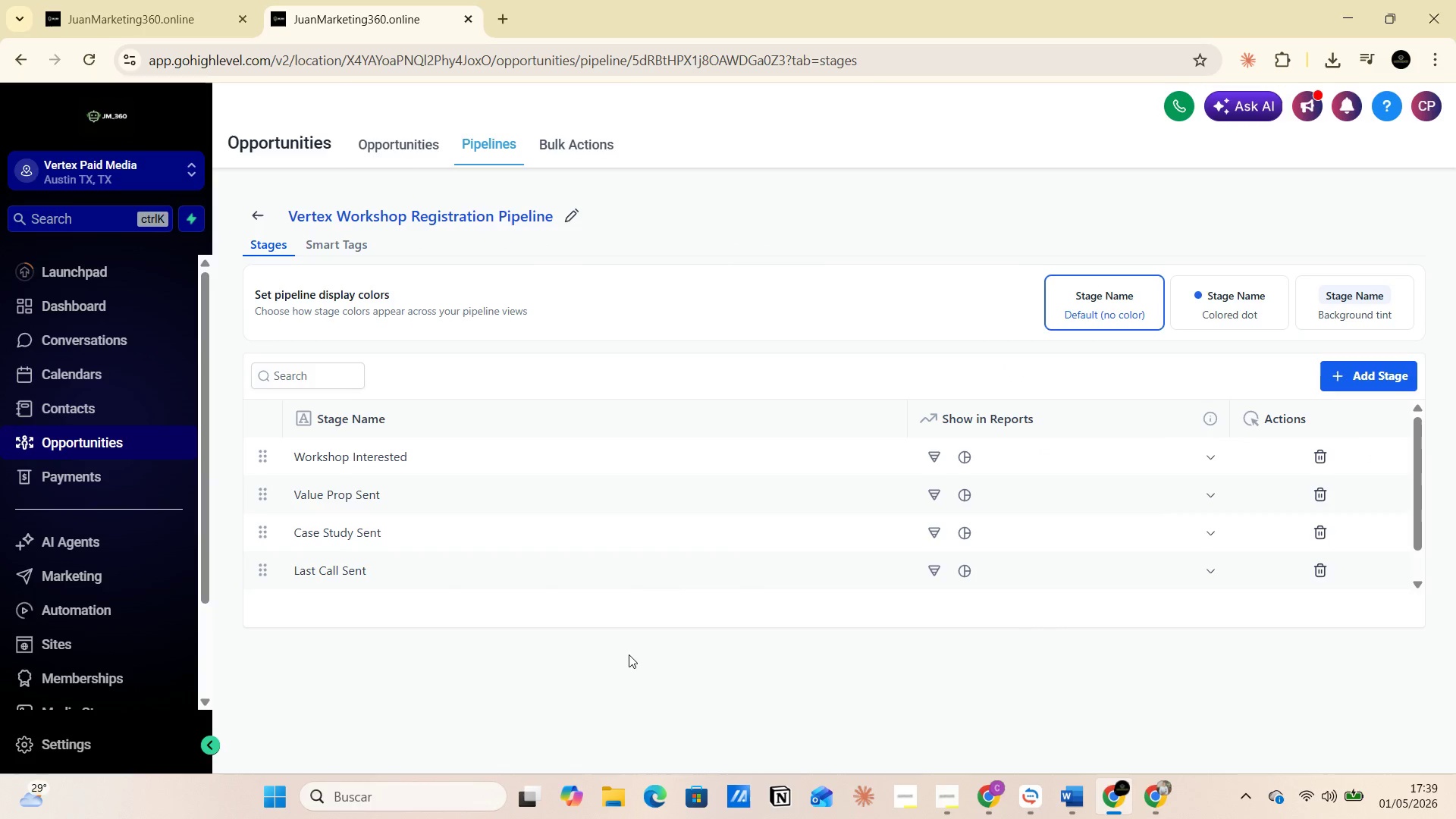 
scroll: coordinate [557, 529], scroll_direction: down, amount: 2.0
 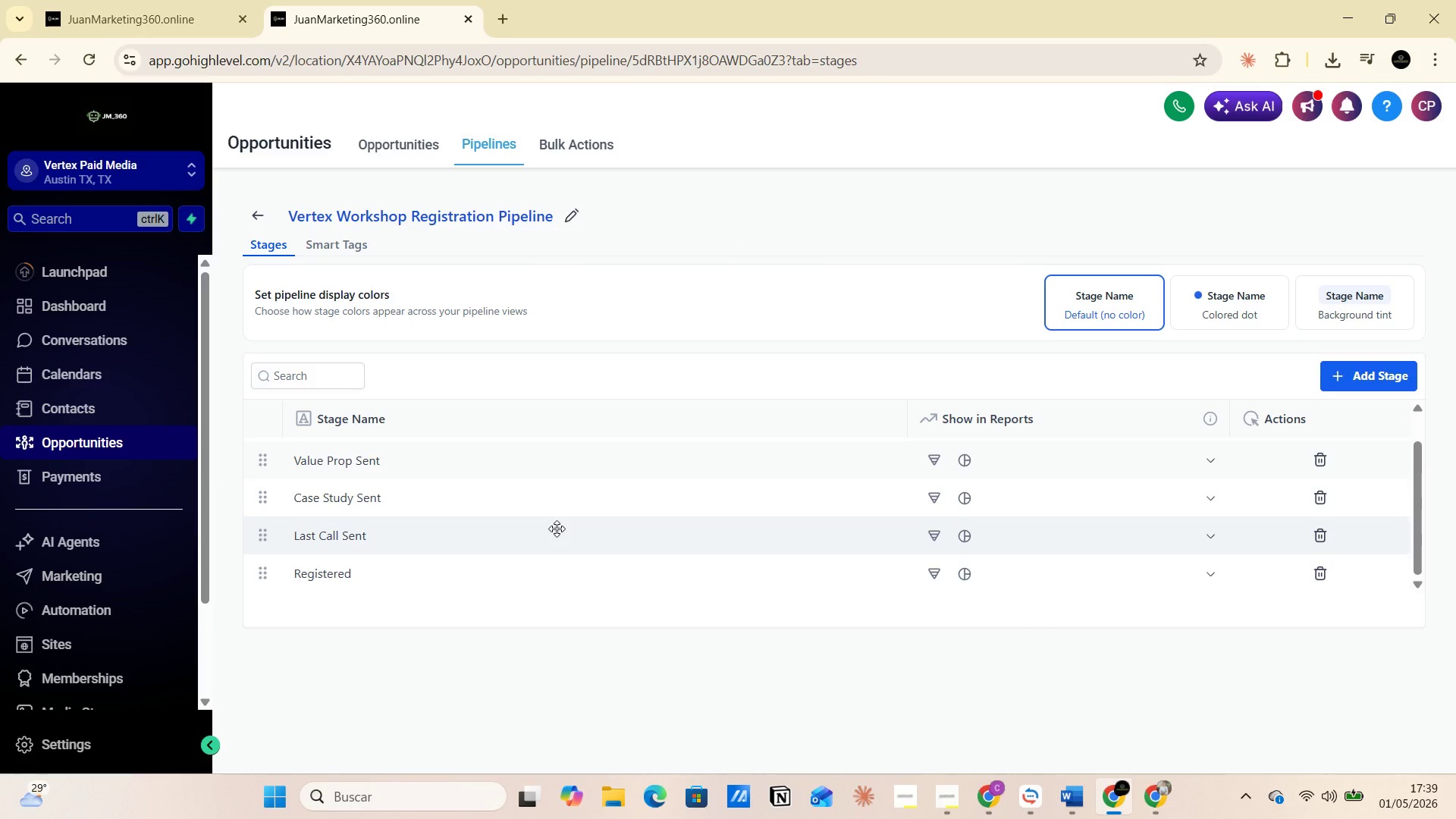 
scroll: coordinate [557, 529], scroll_direction: up, amount: 2.0
 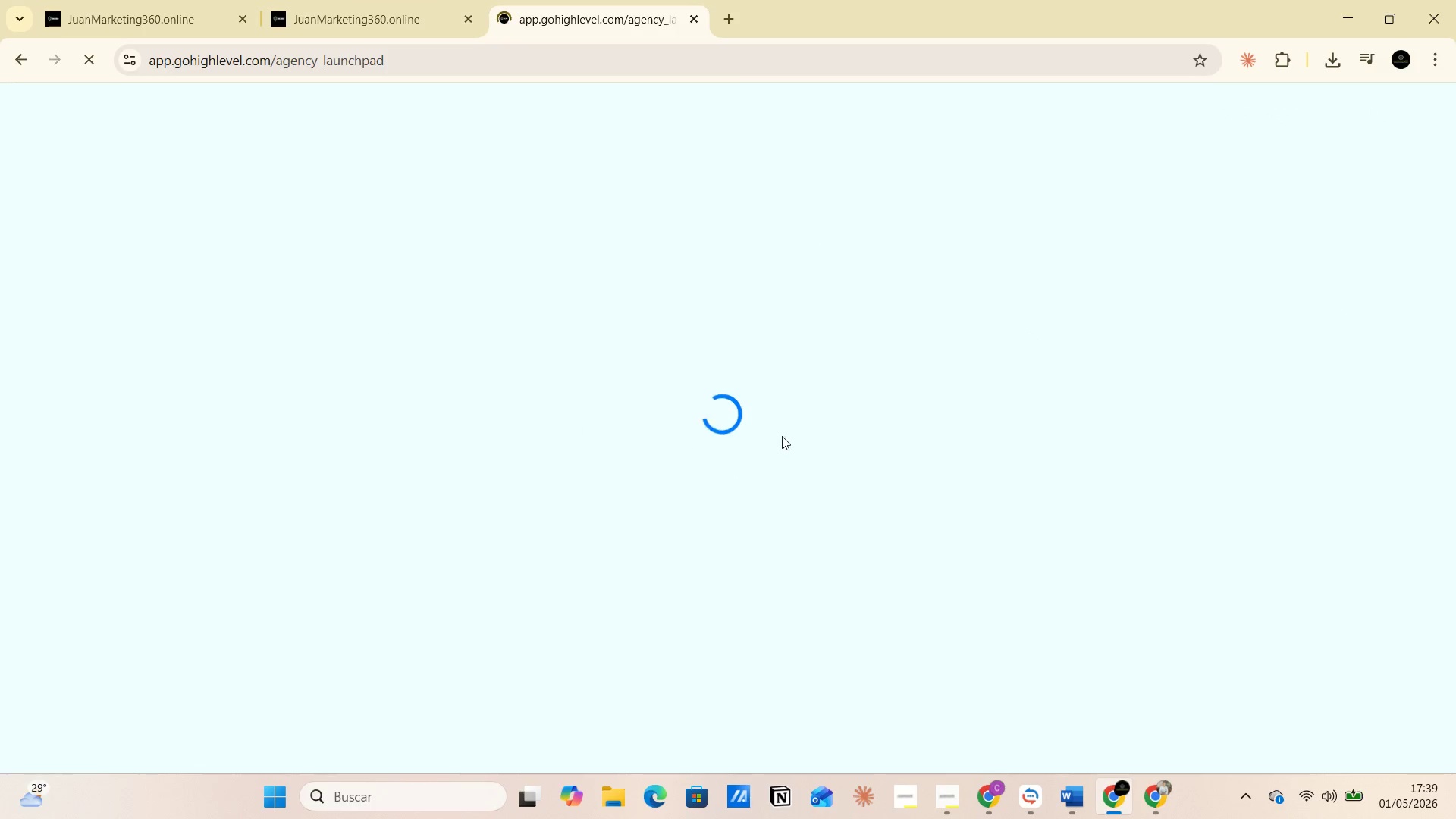 
wait(9.68)
 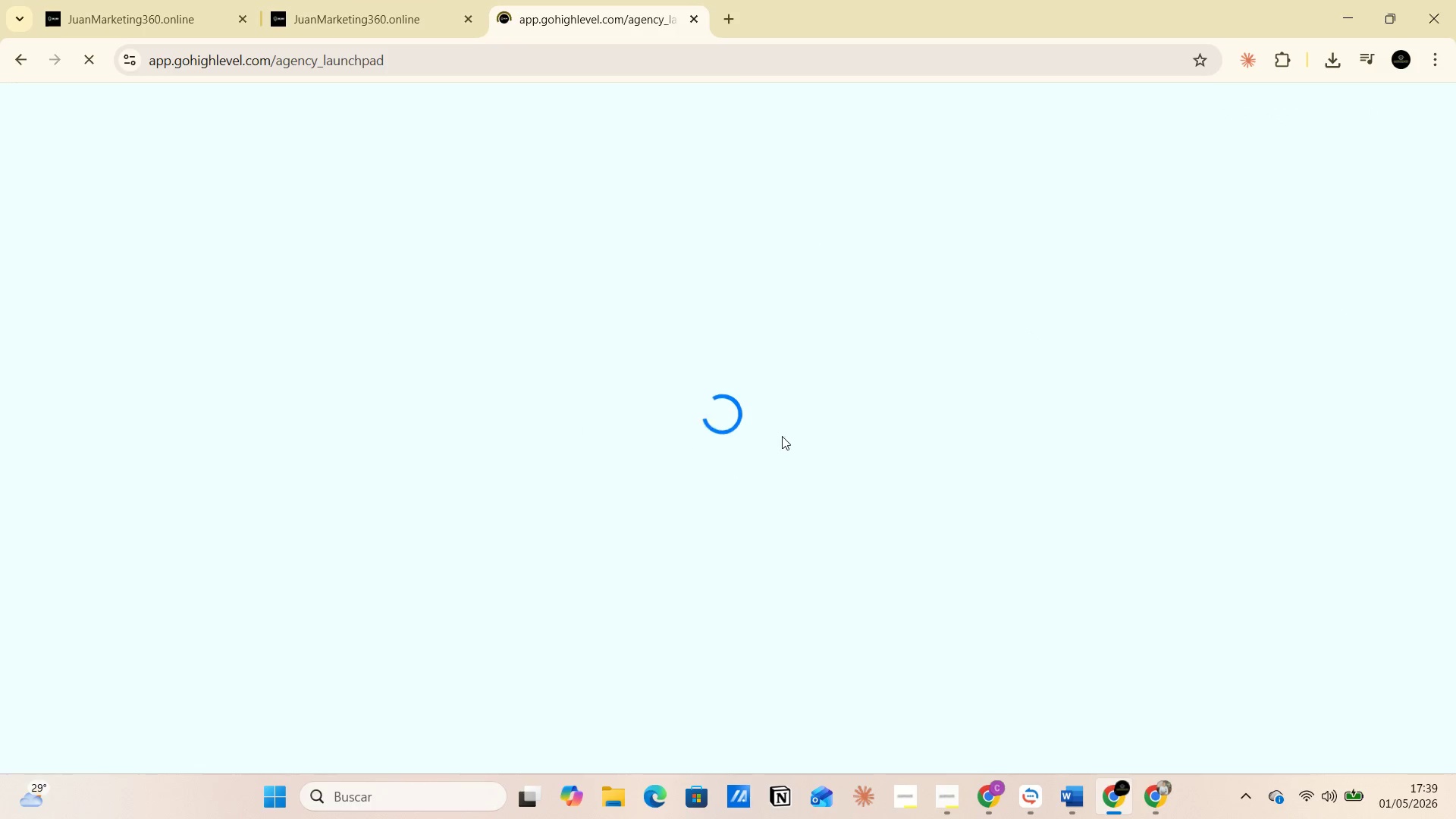 
left_click([182, 166])
 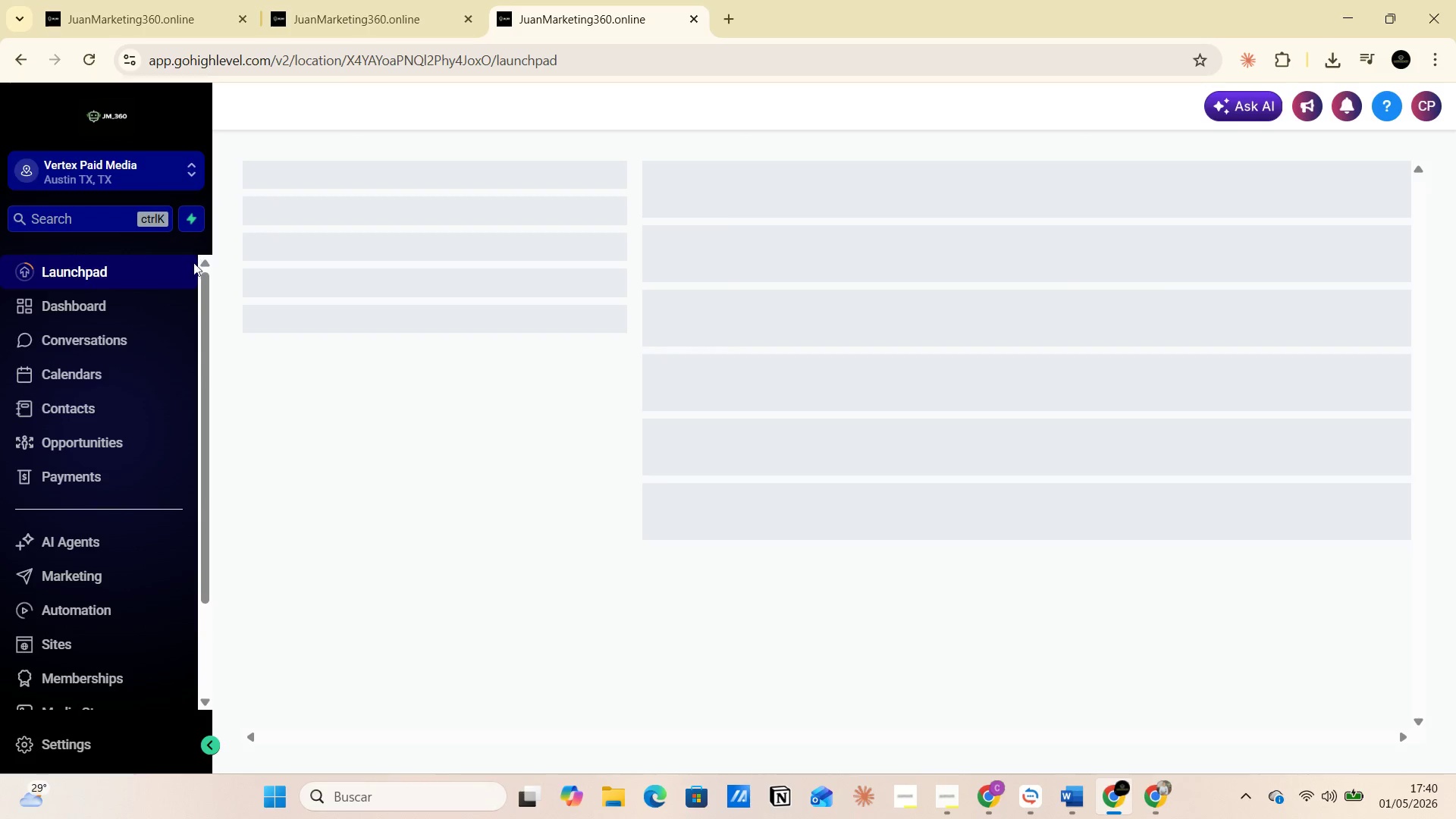 
wait(5.16)
 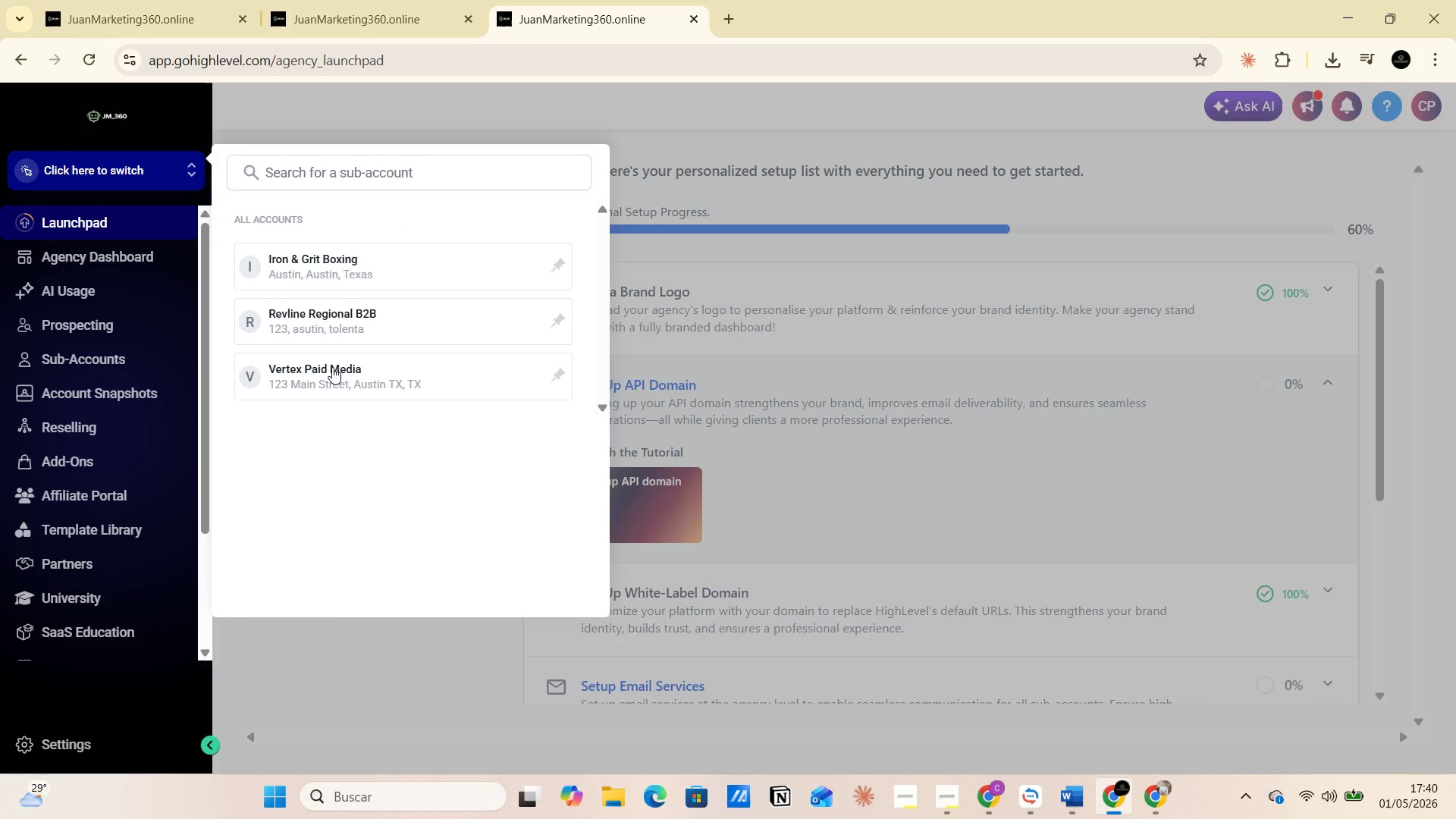 
left_click([98, 564])
 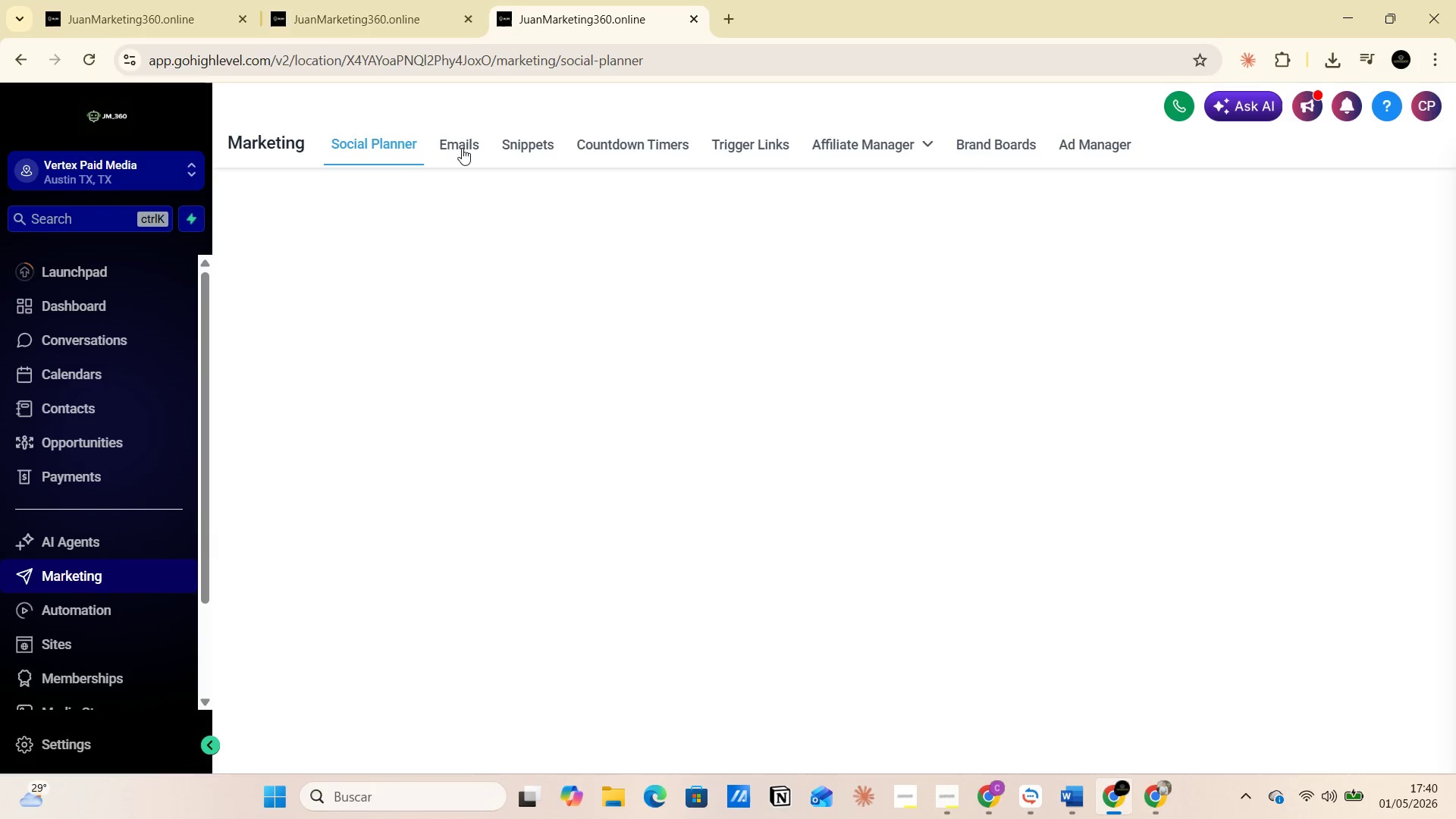 
left_click([460, 144])
 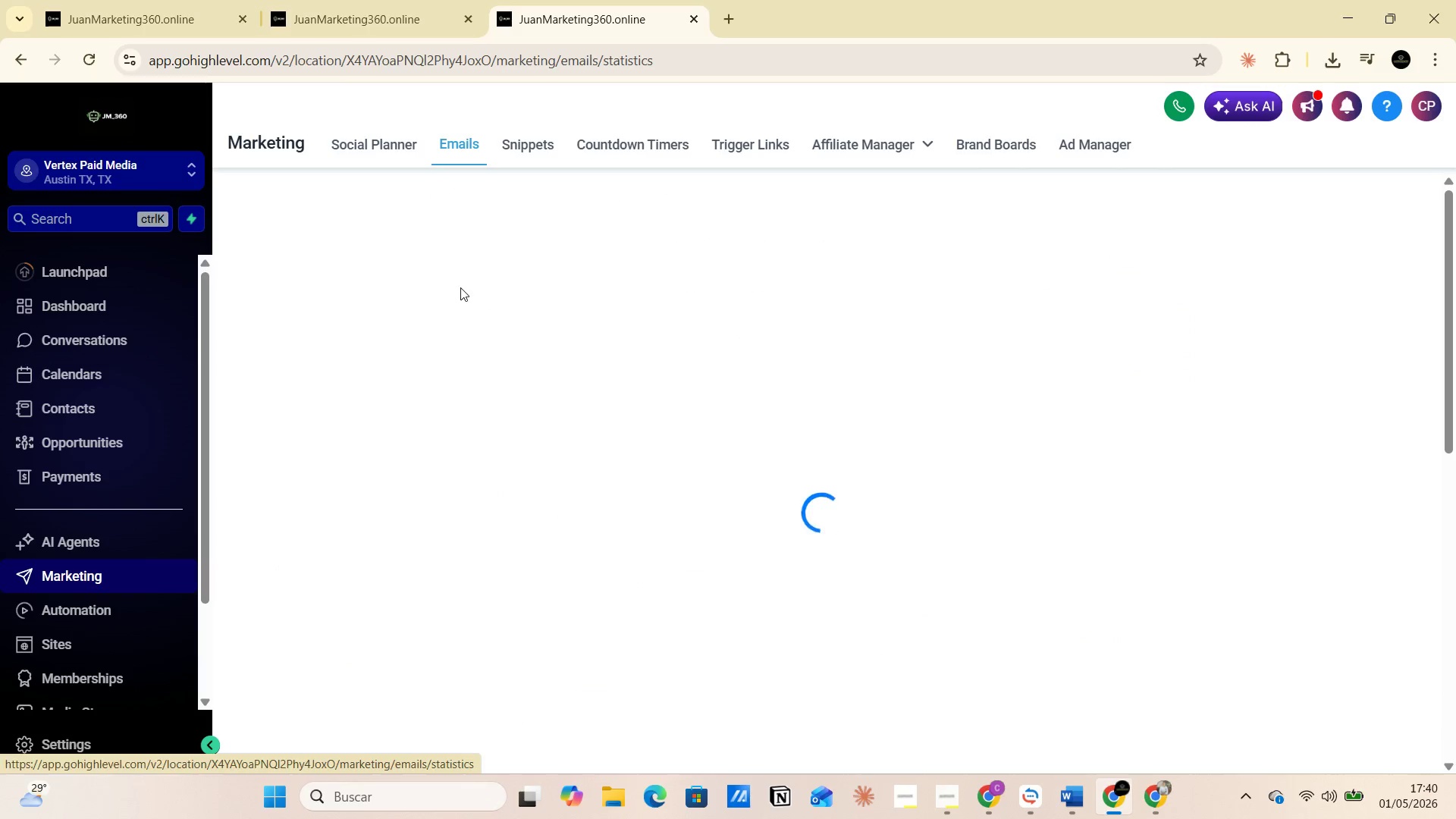 
mouse_move([479, 328])
 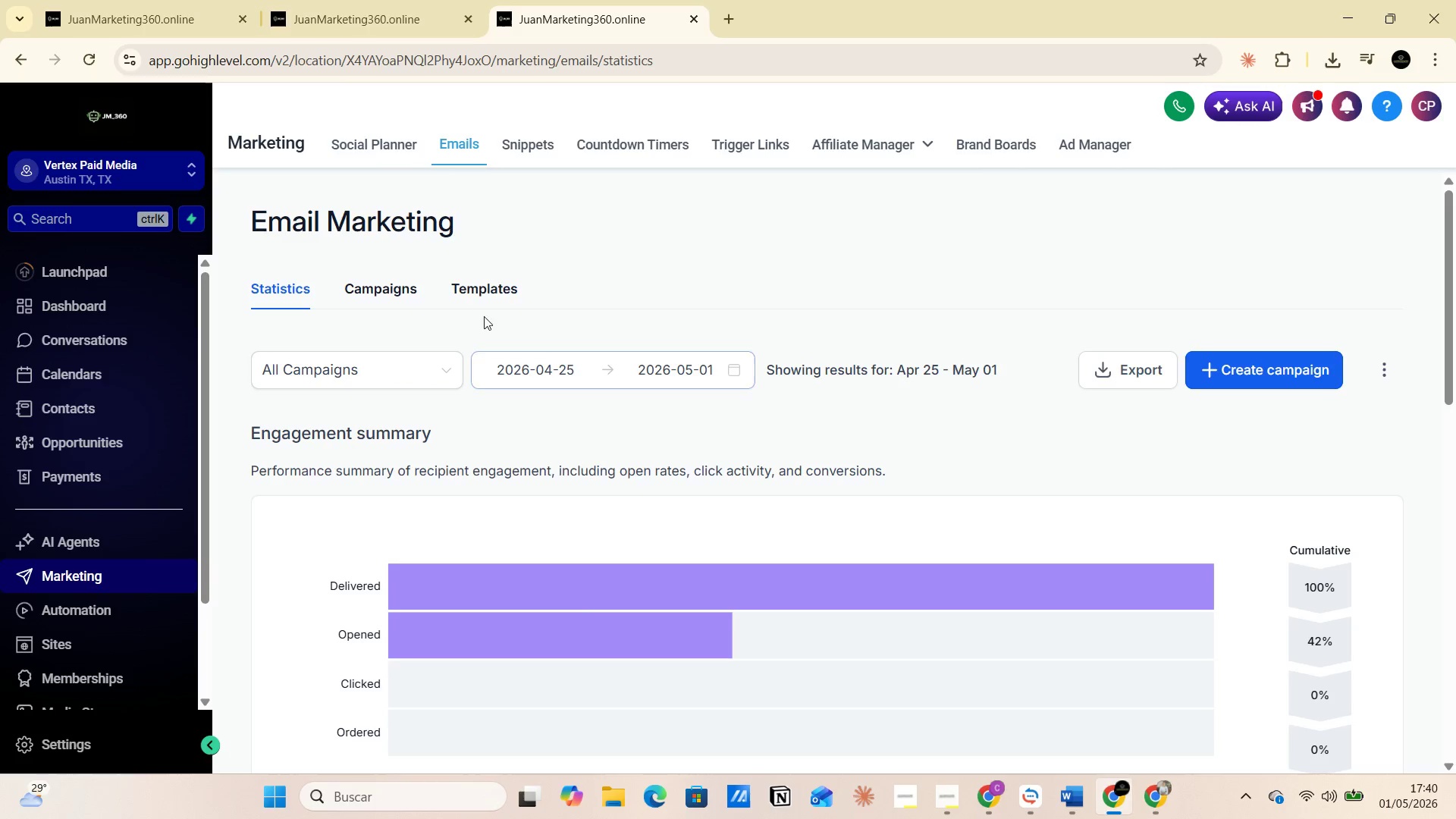 
left_click([487, 285])
 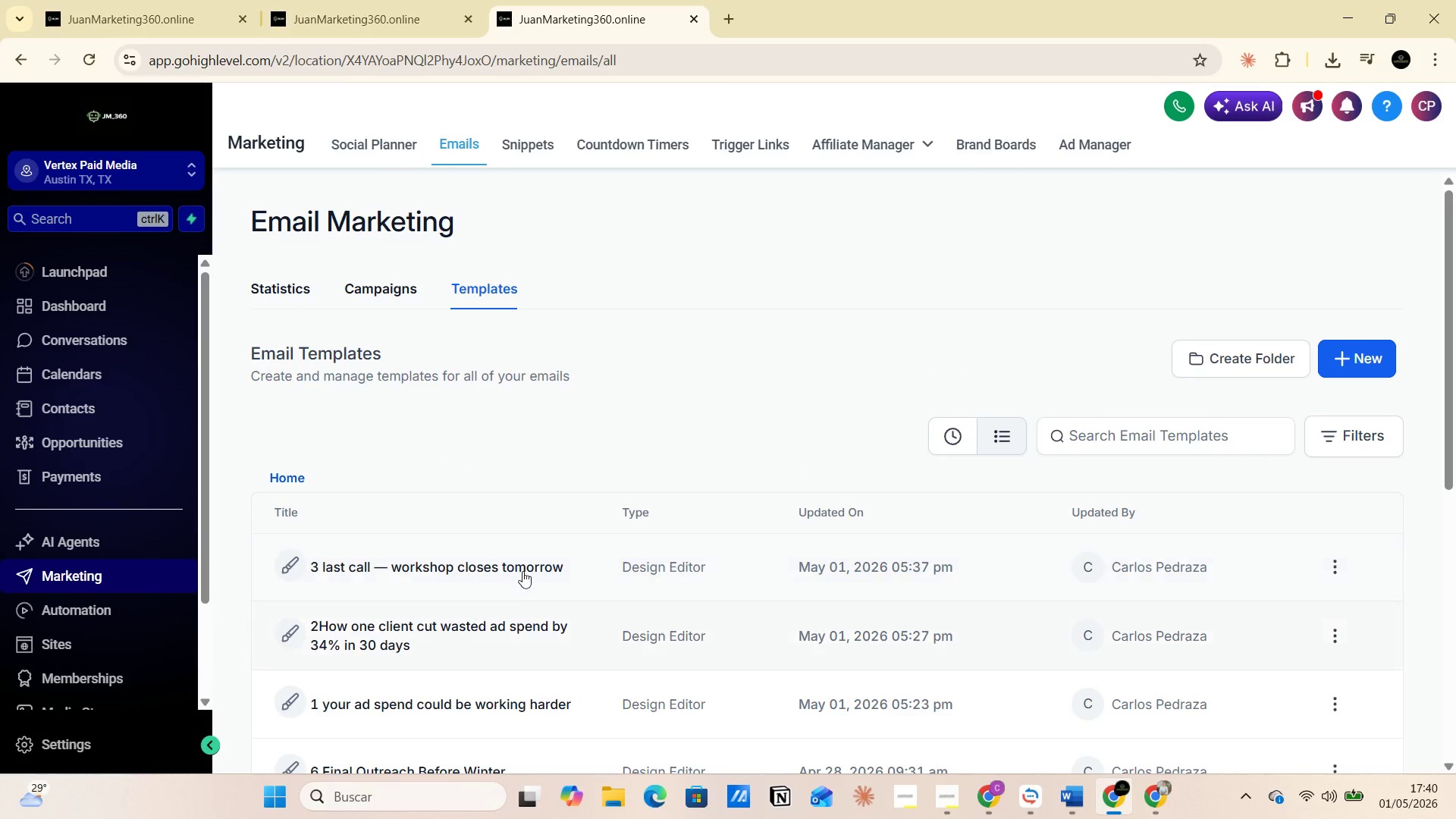 
wait(7.02)
 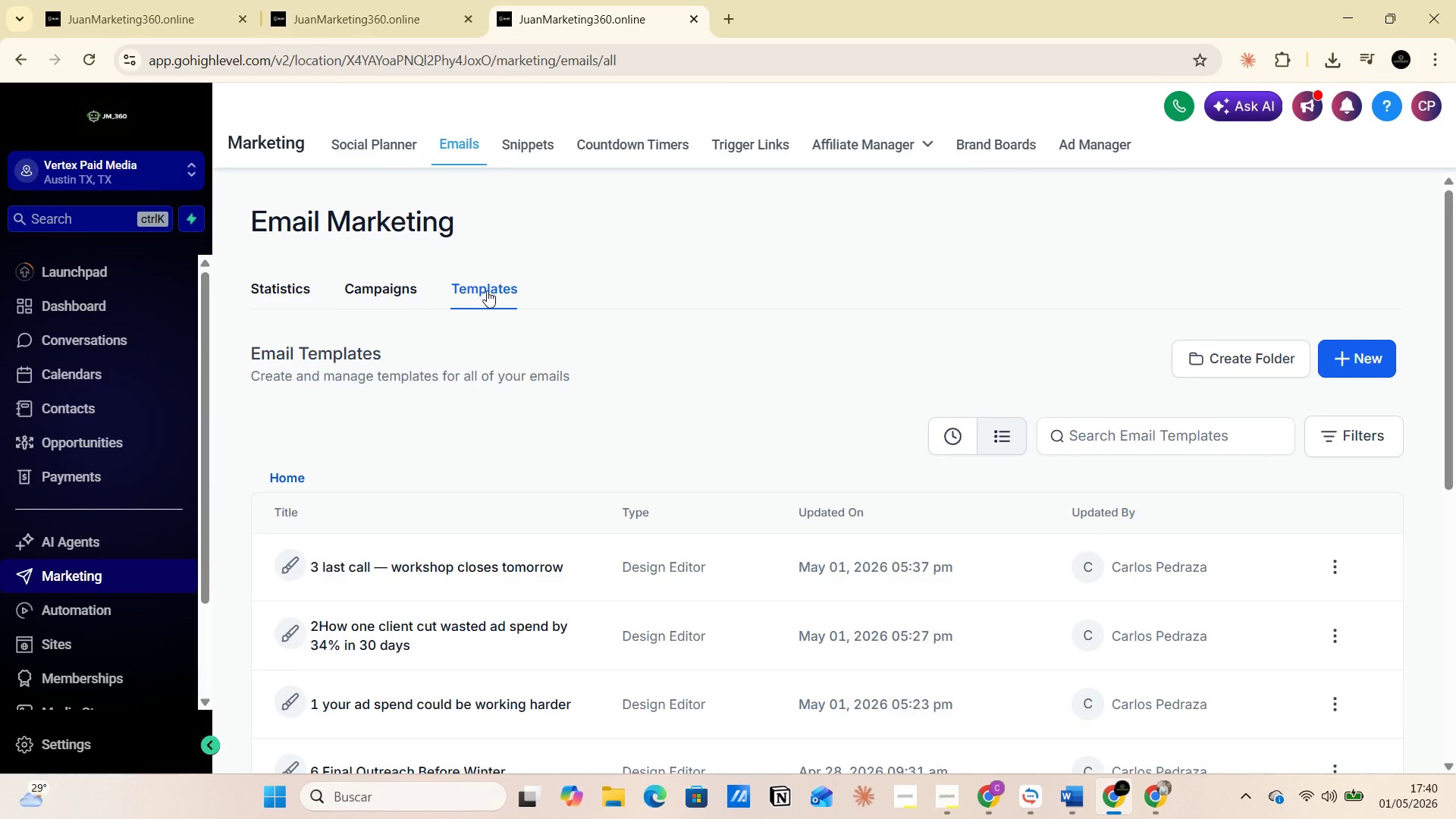 
left_click([344, 25])
 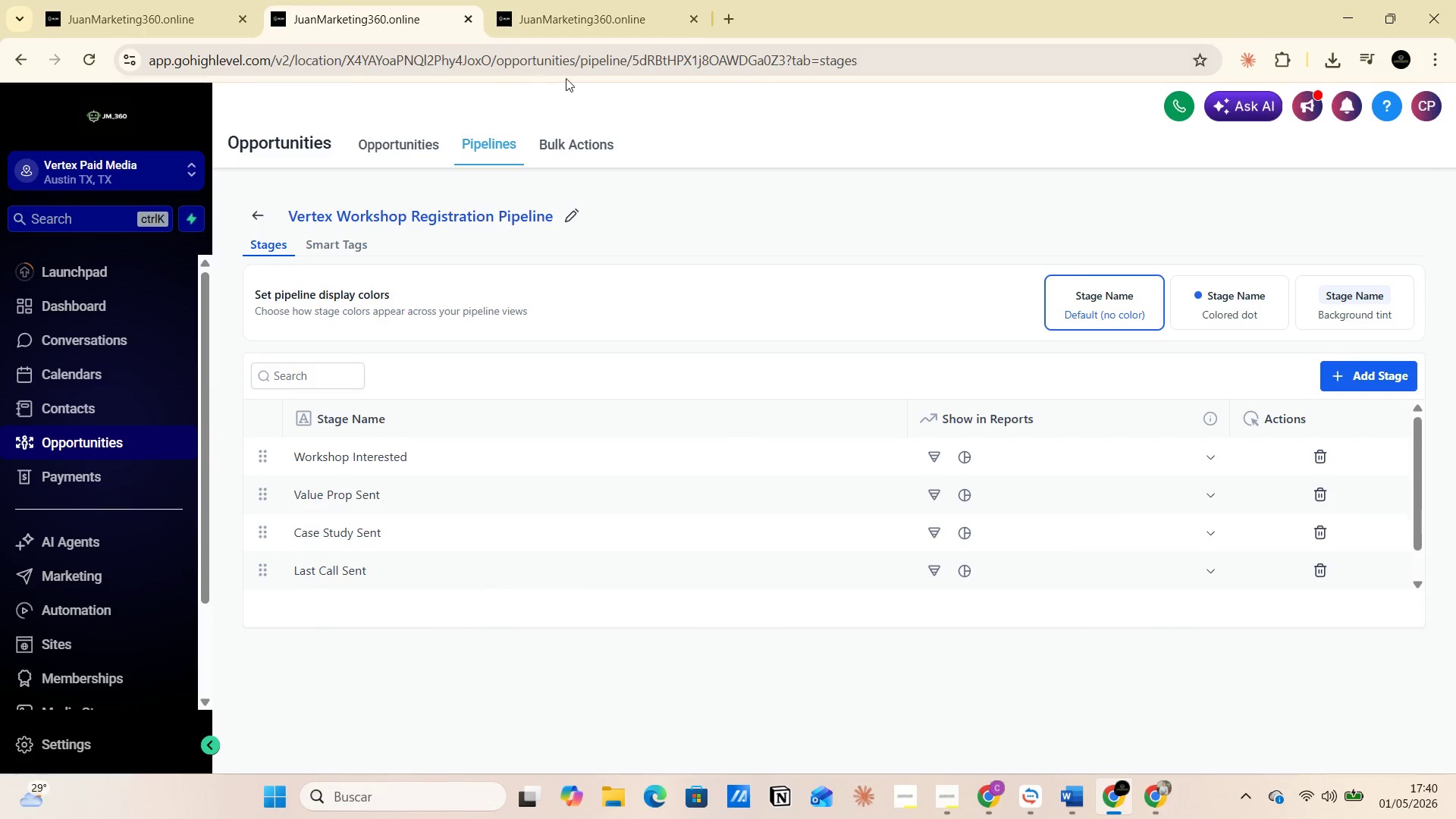 
left_click([570, 13])
 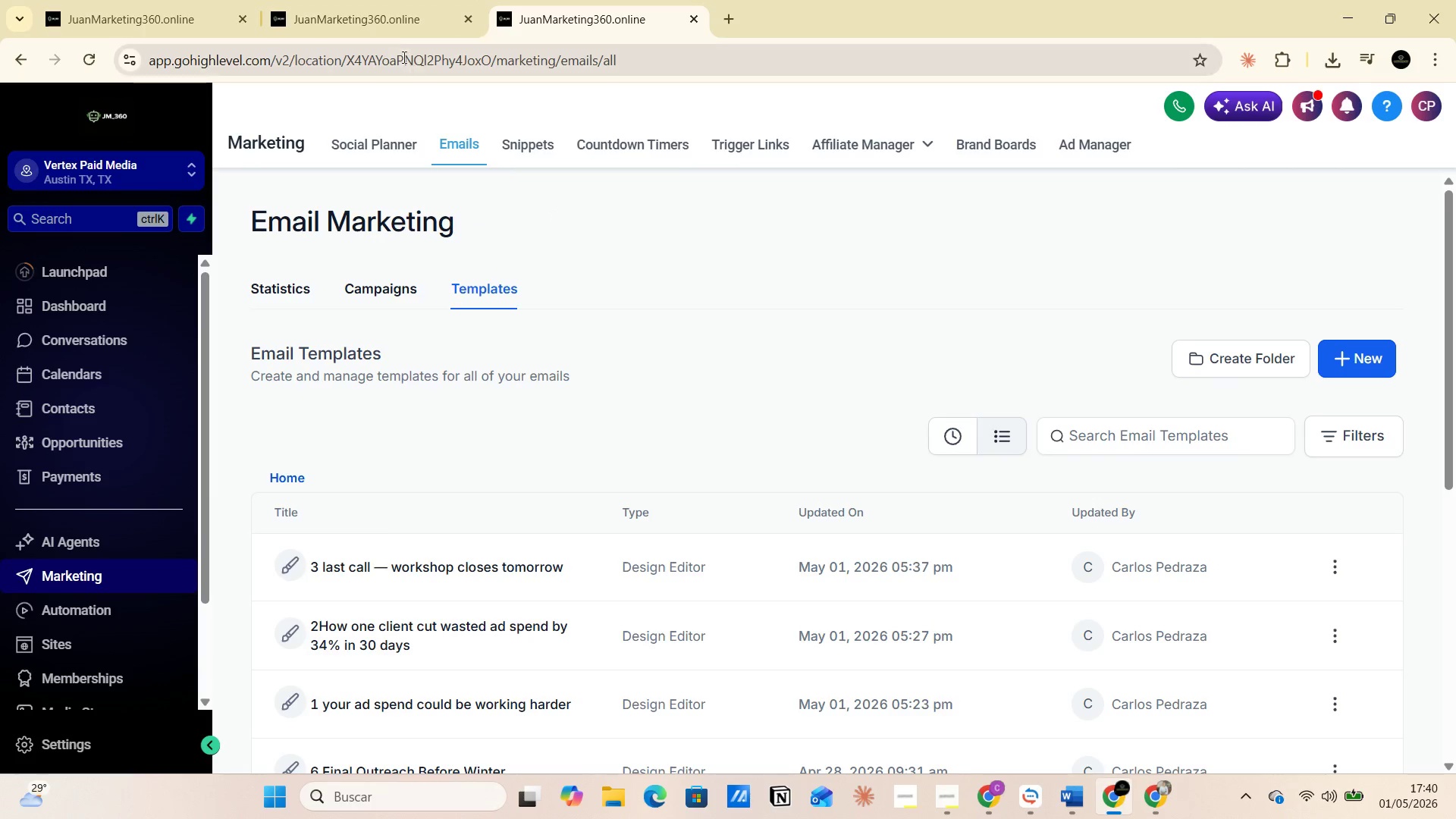 
left_click([391, 33])
 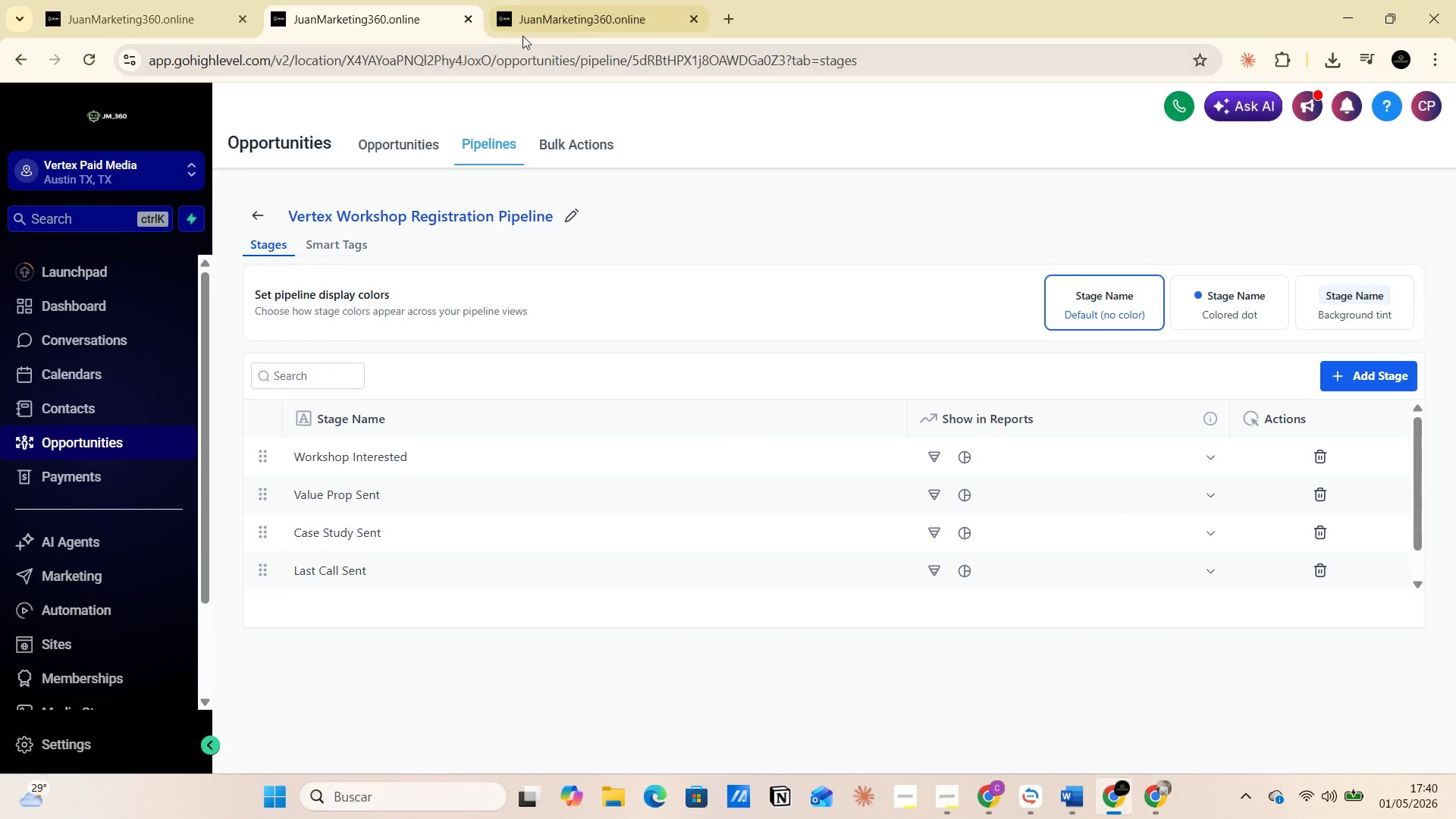 
left_click([551, 12])
 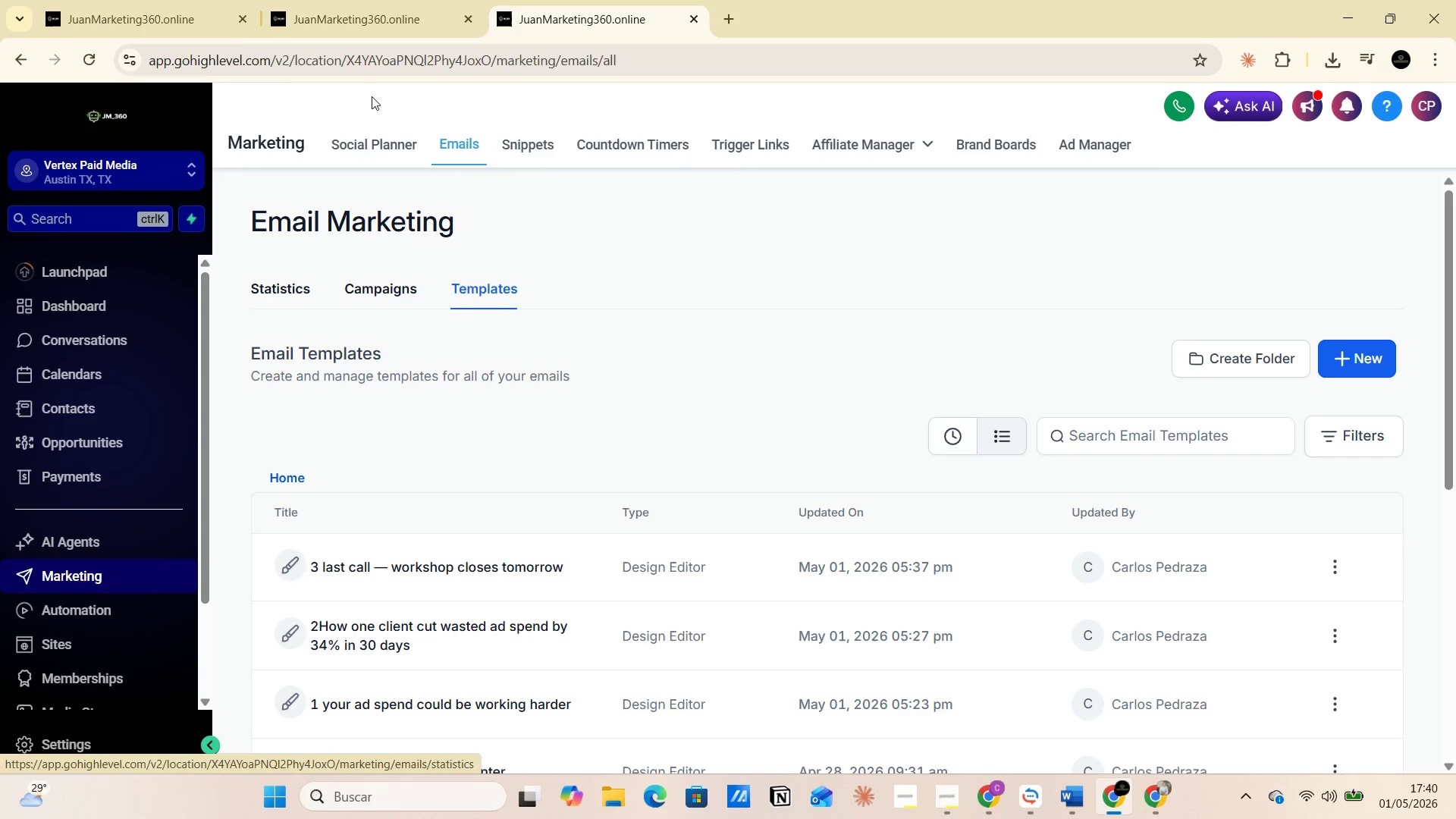 
left_click([187, 13])
 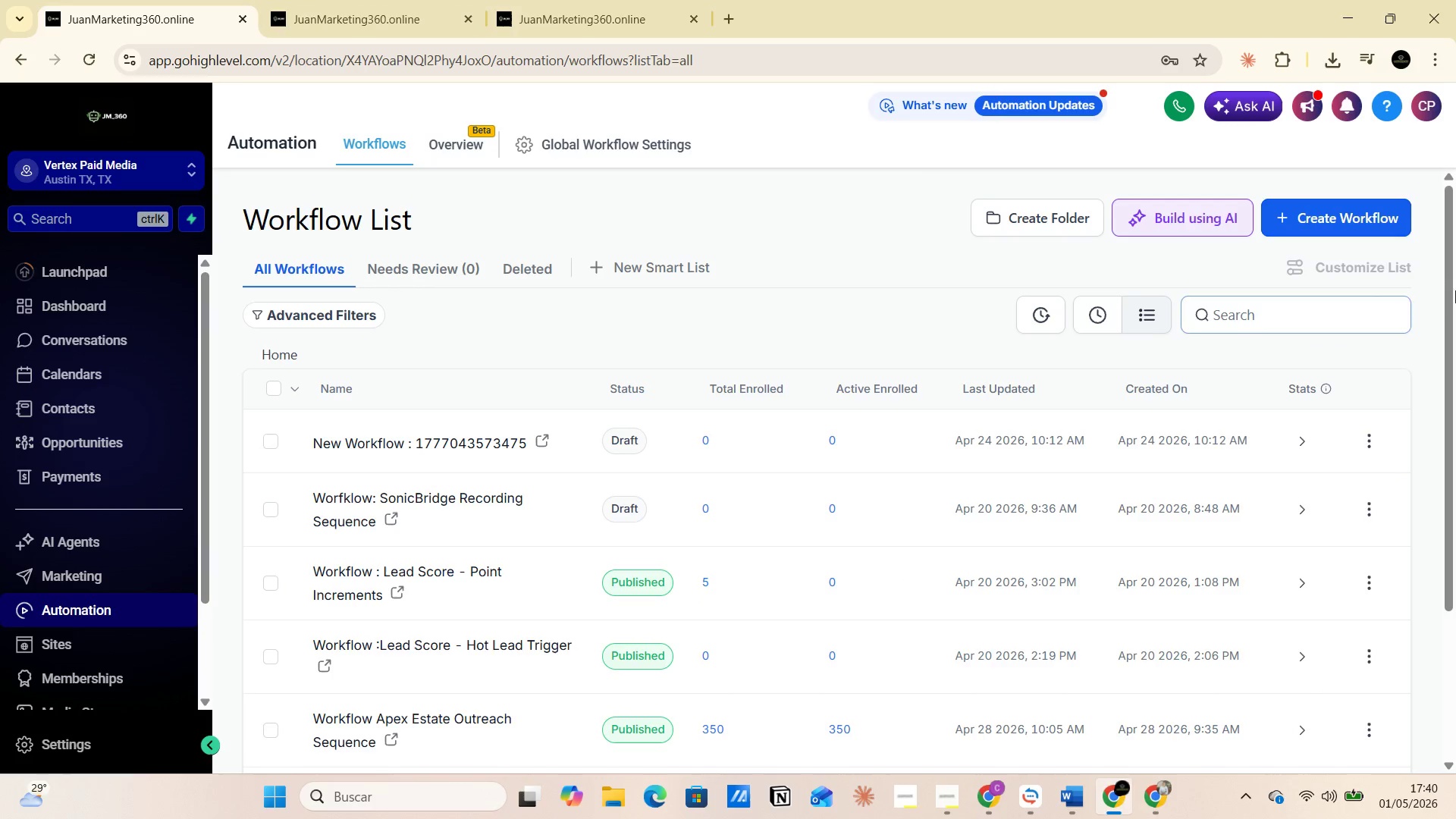 
left_click([1329, 218])
 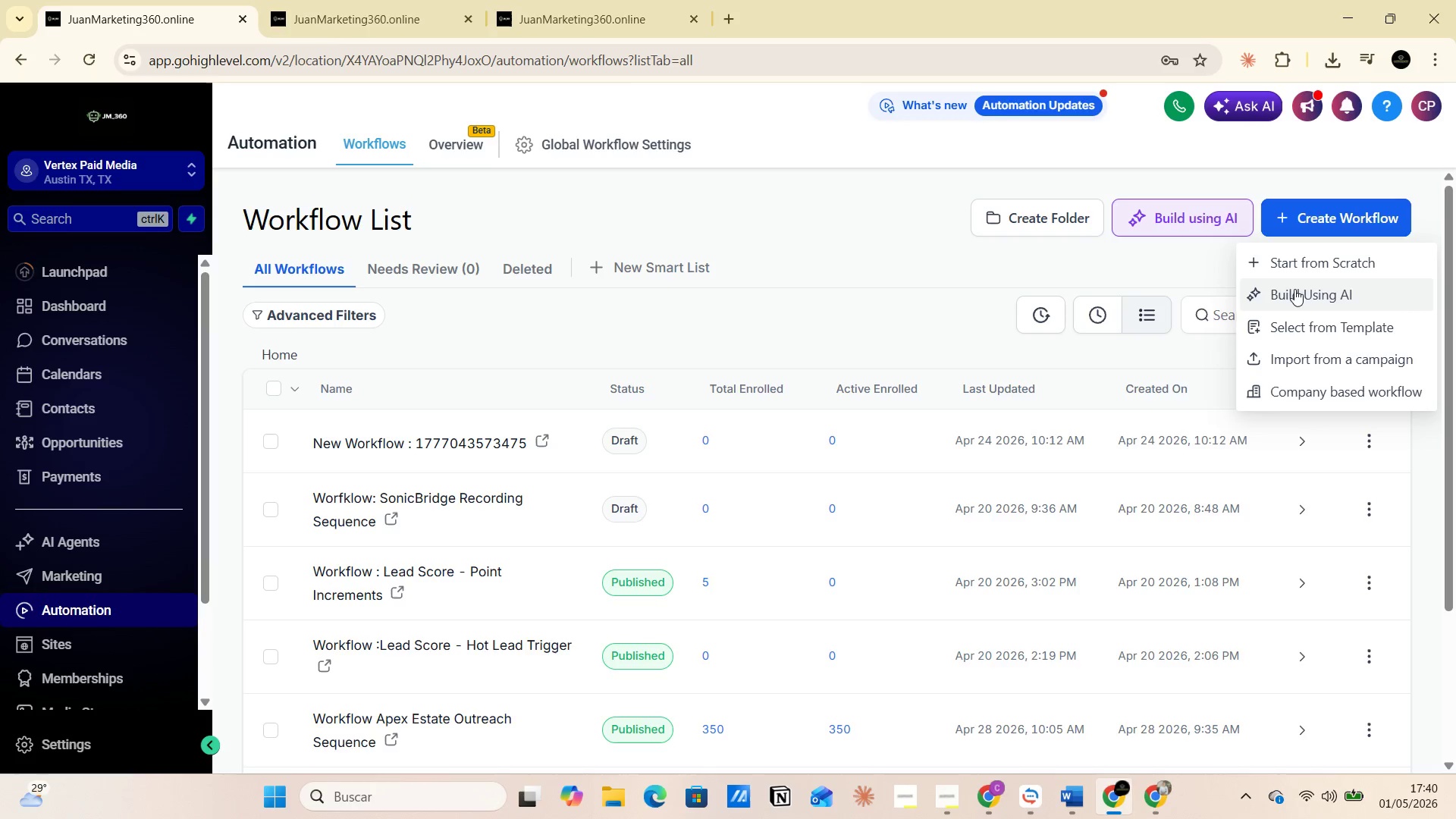 
left_click([1296, 266])
 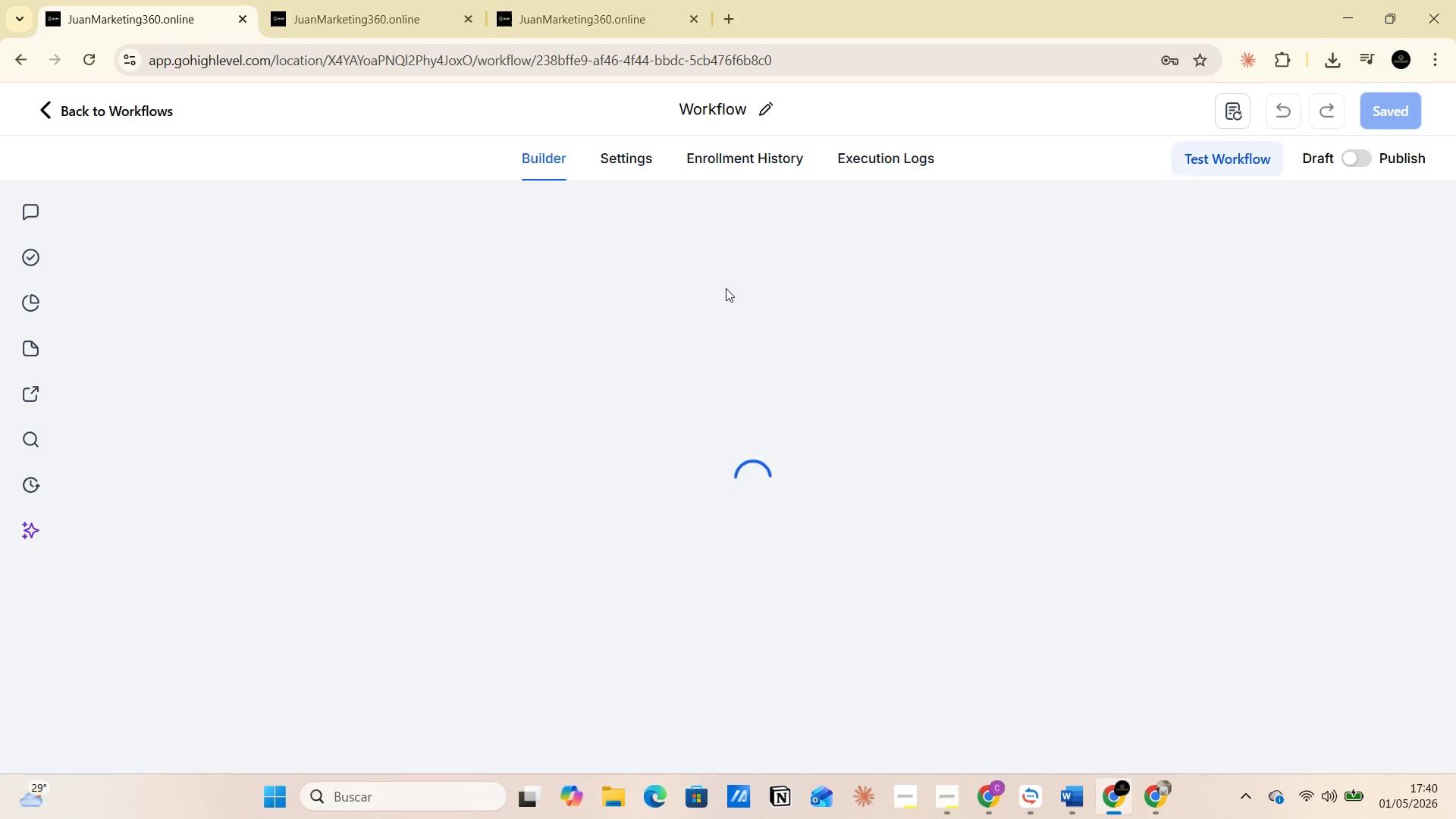 
wait(7.38)
 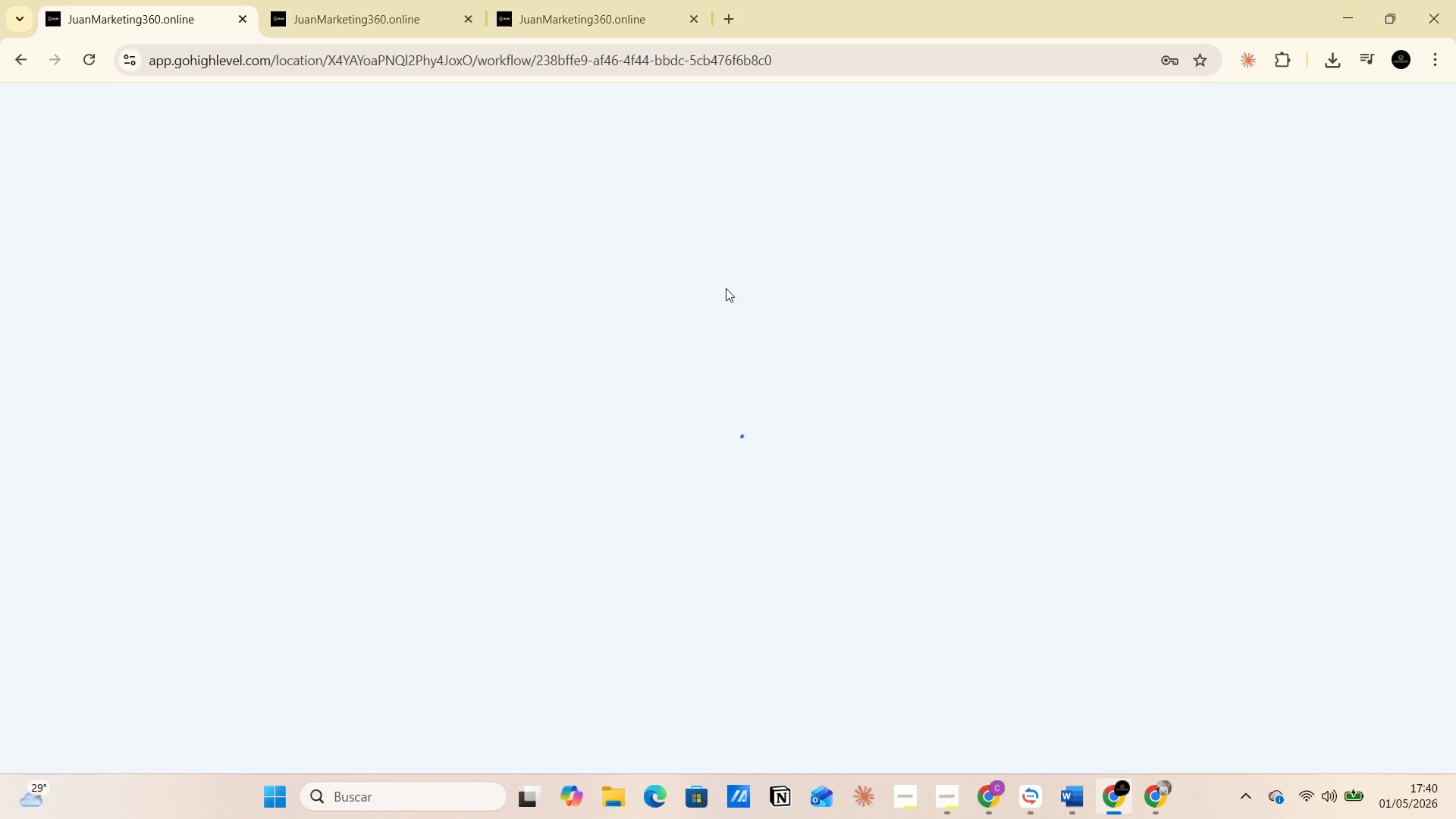 
left_click([810, 109])
 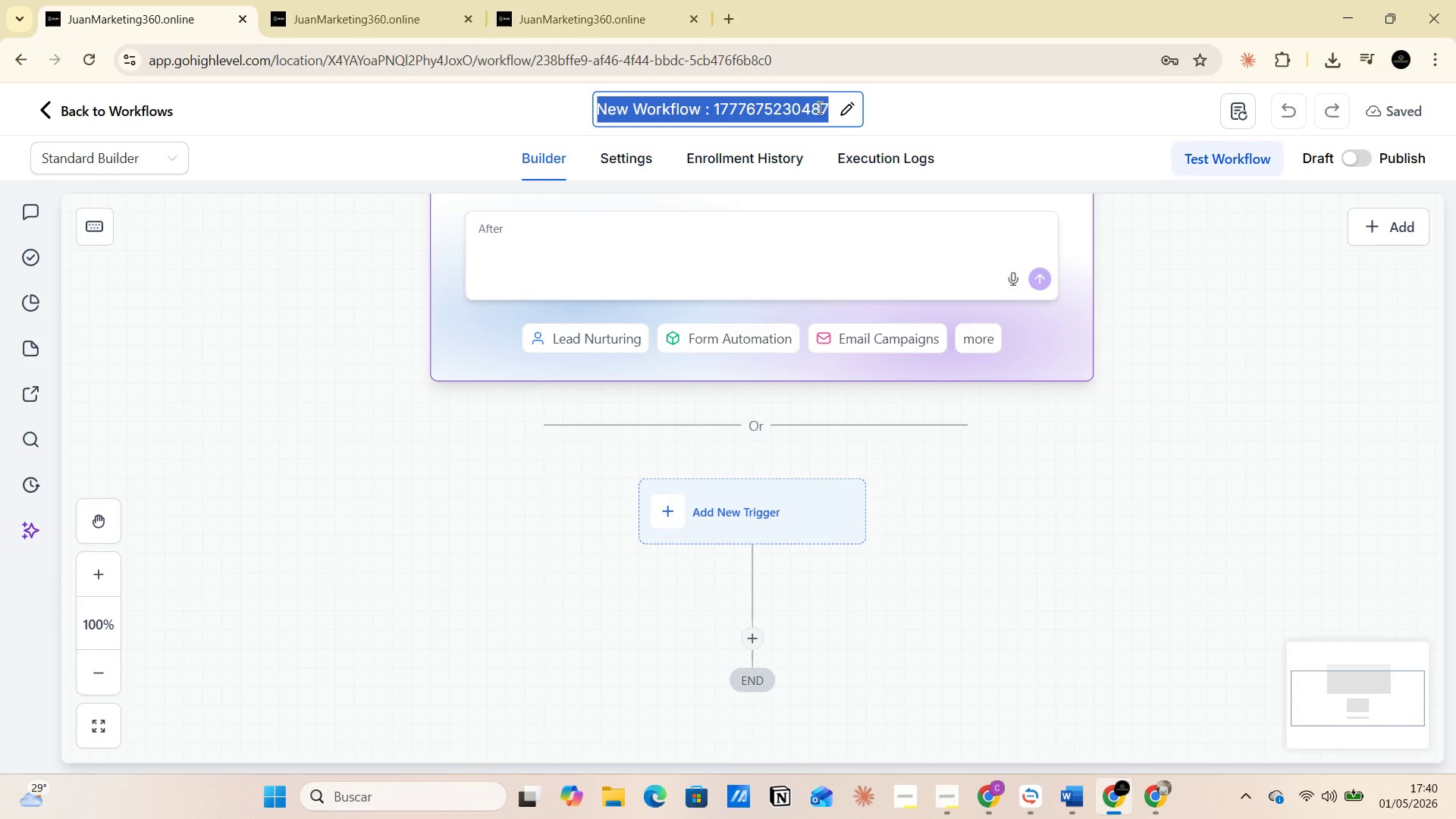 
left_click([827, 103])
 